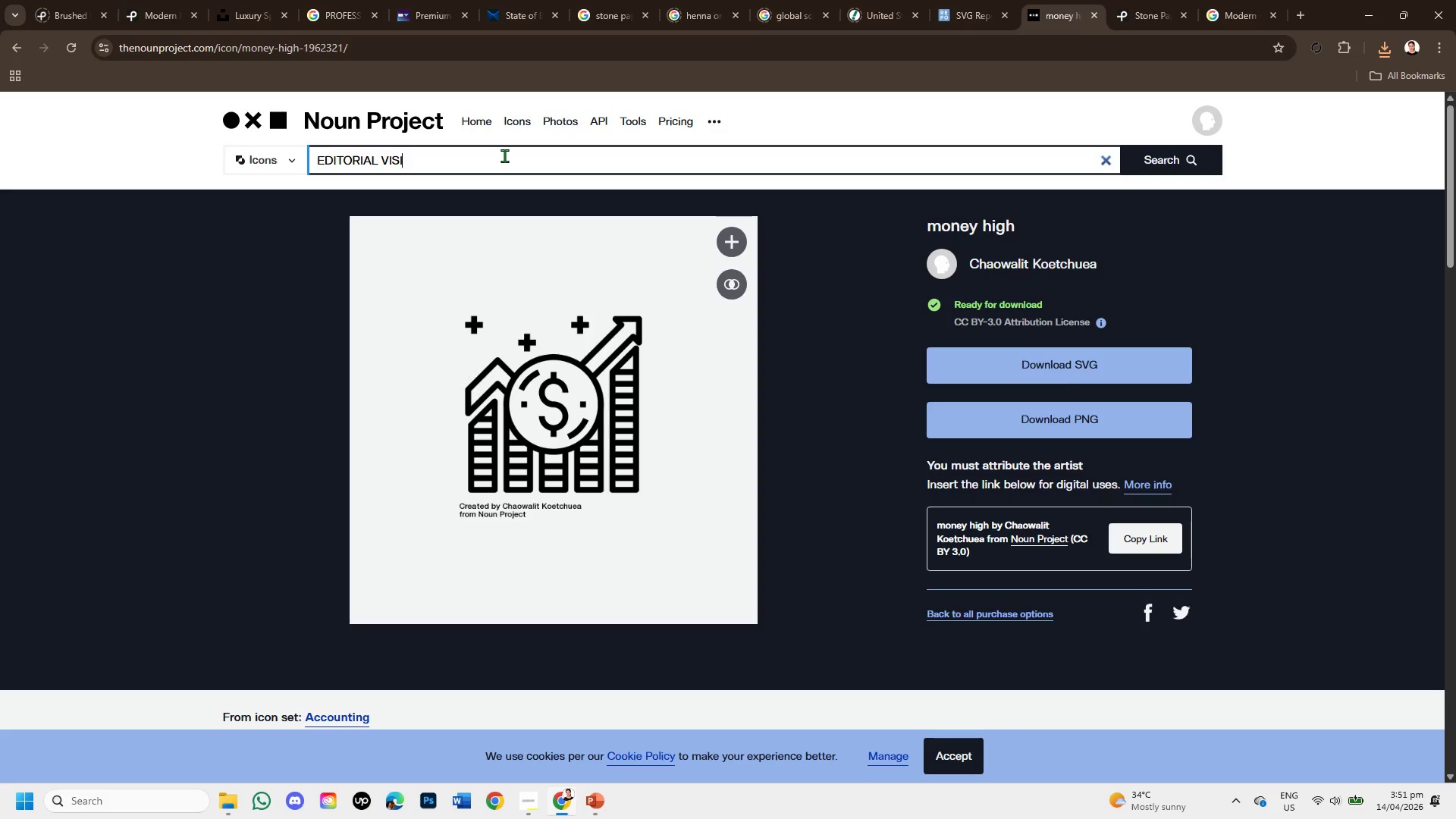 
type(BILITY )
 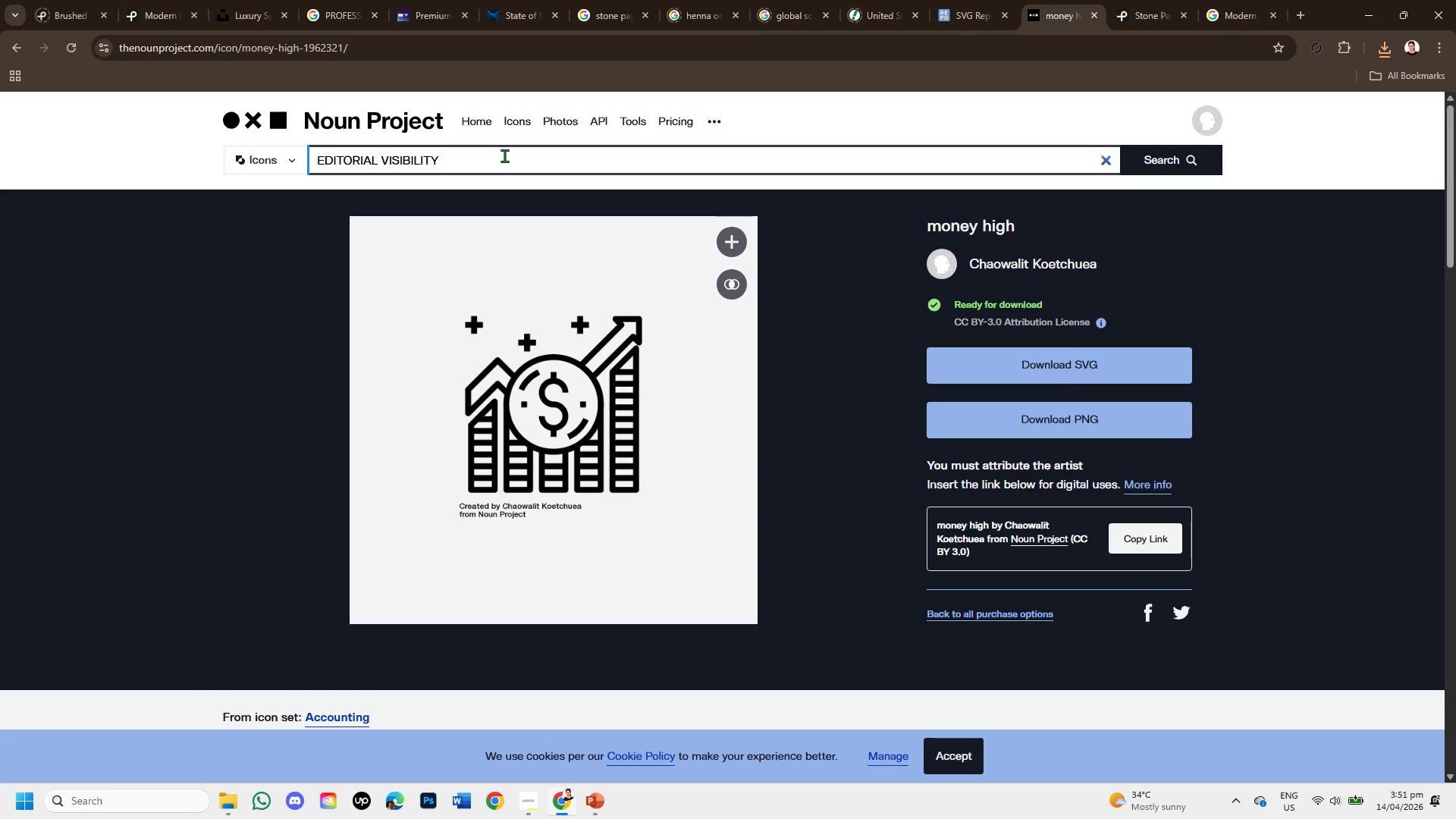 
key(Enter)
 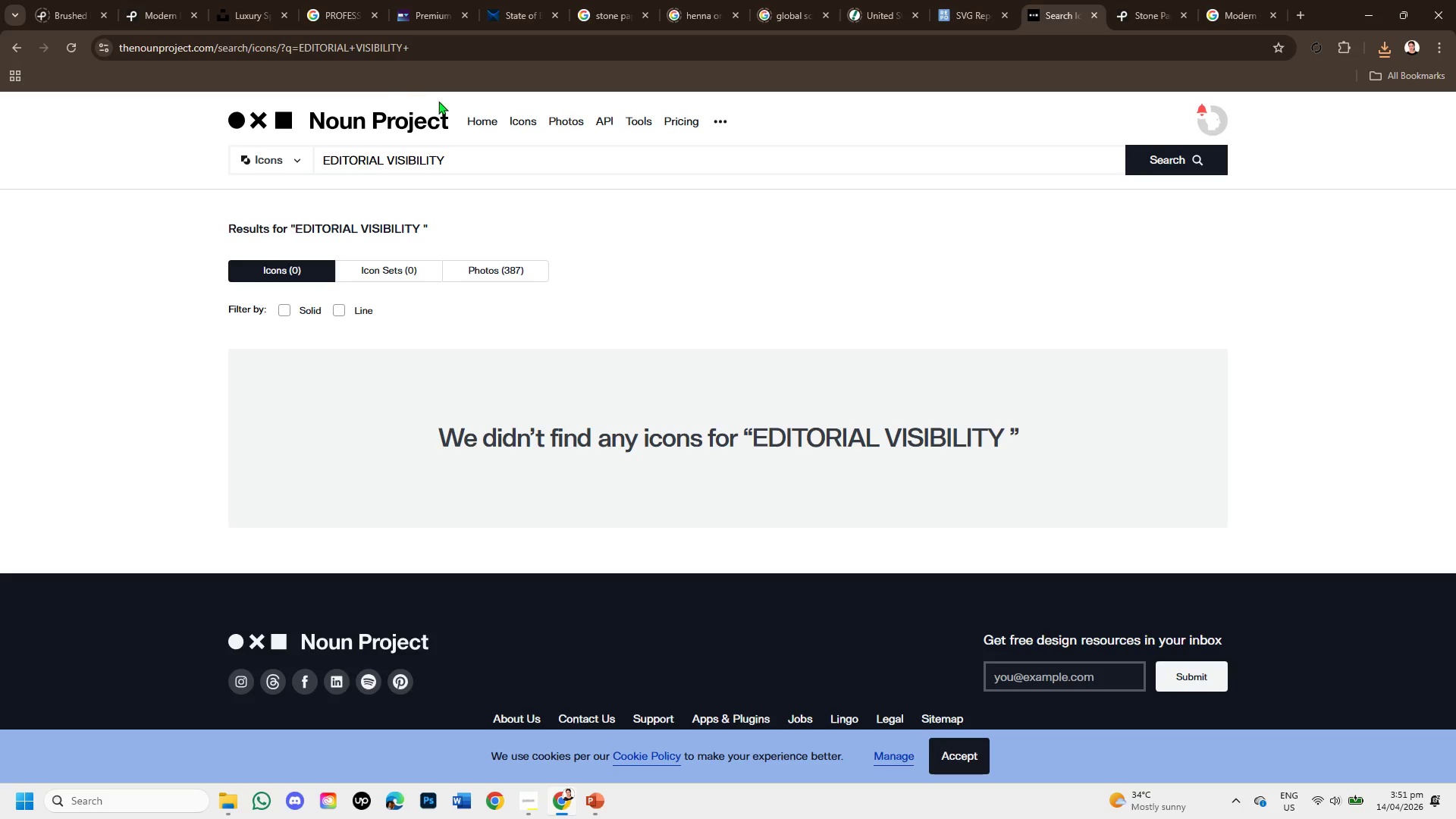 
left_click_drag(start_coordinate=[462, 167], to_coordinate=[311, 149])
 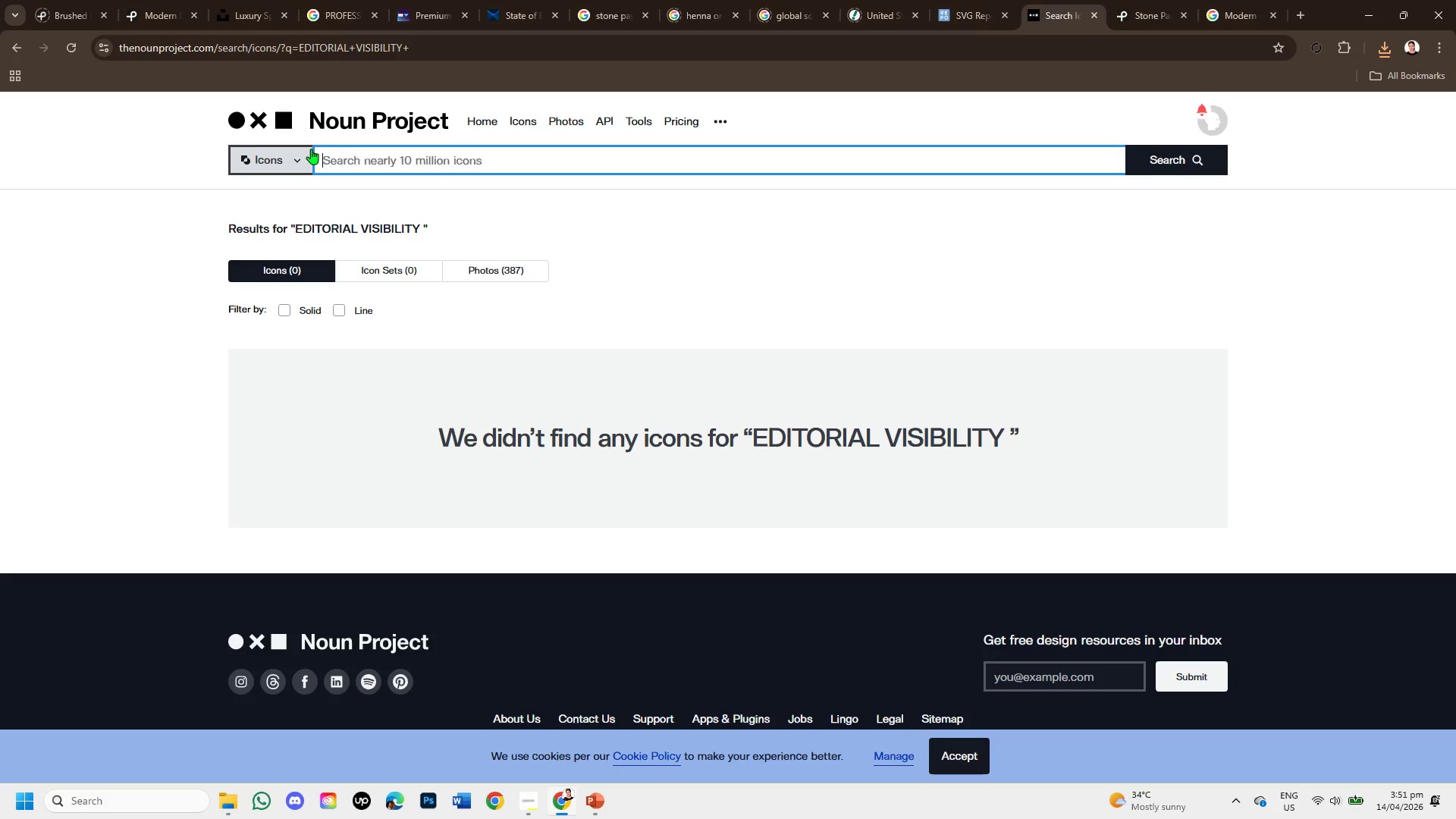 
key(Backspace)
type(GLOBAL VISIB)
key(Backspace)
type(BILITY)
 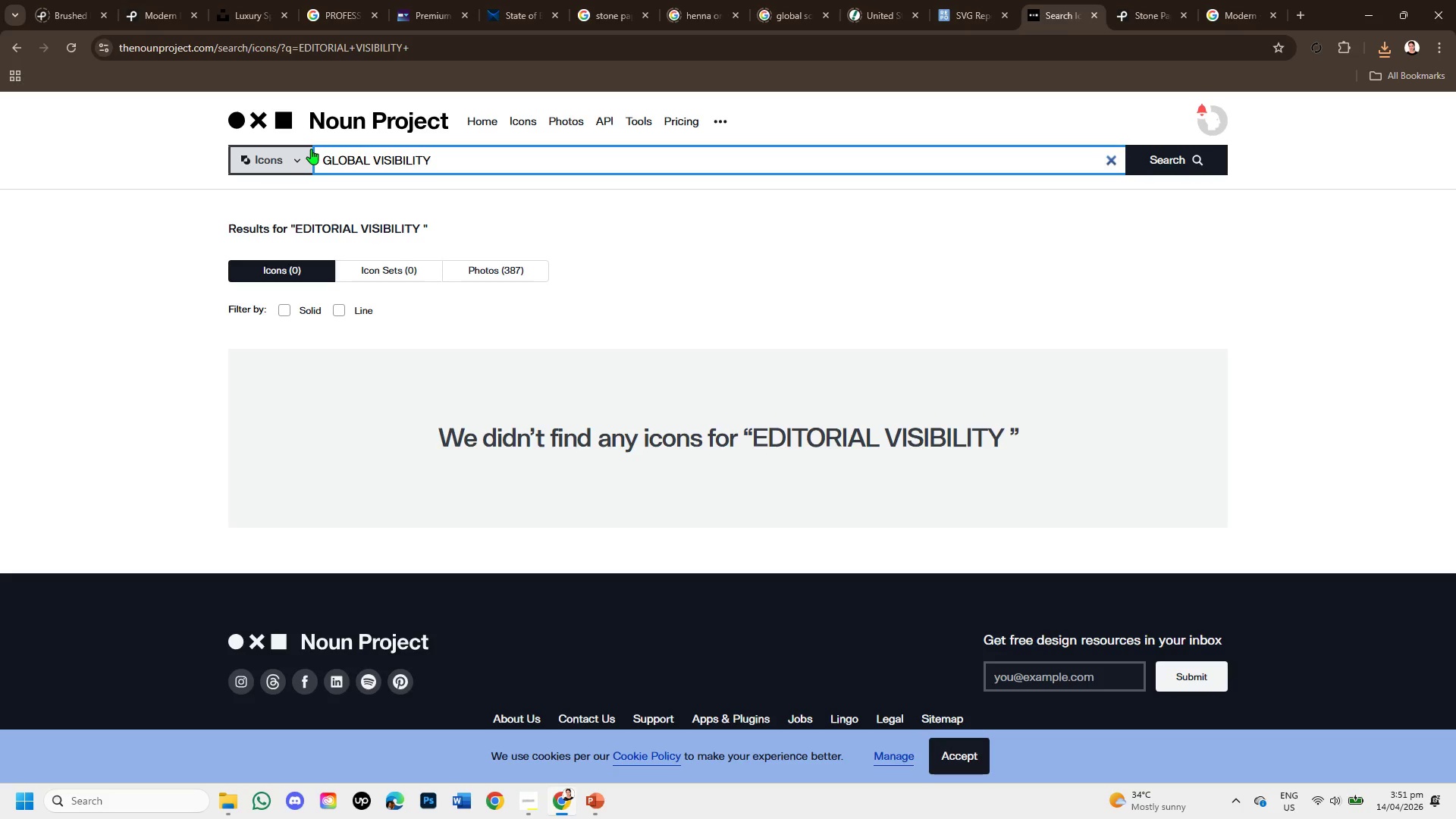 
key(Enter)
 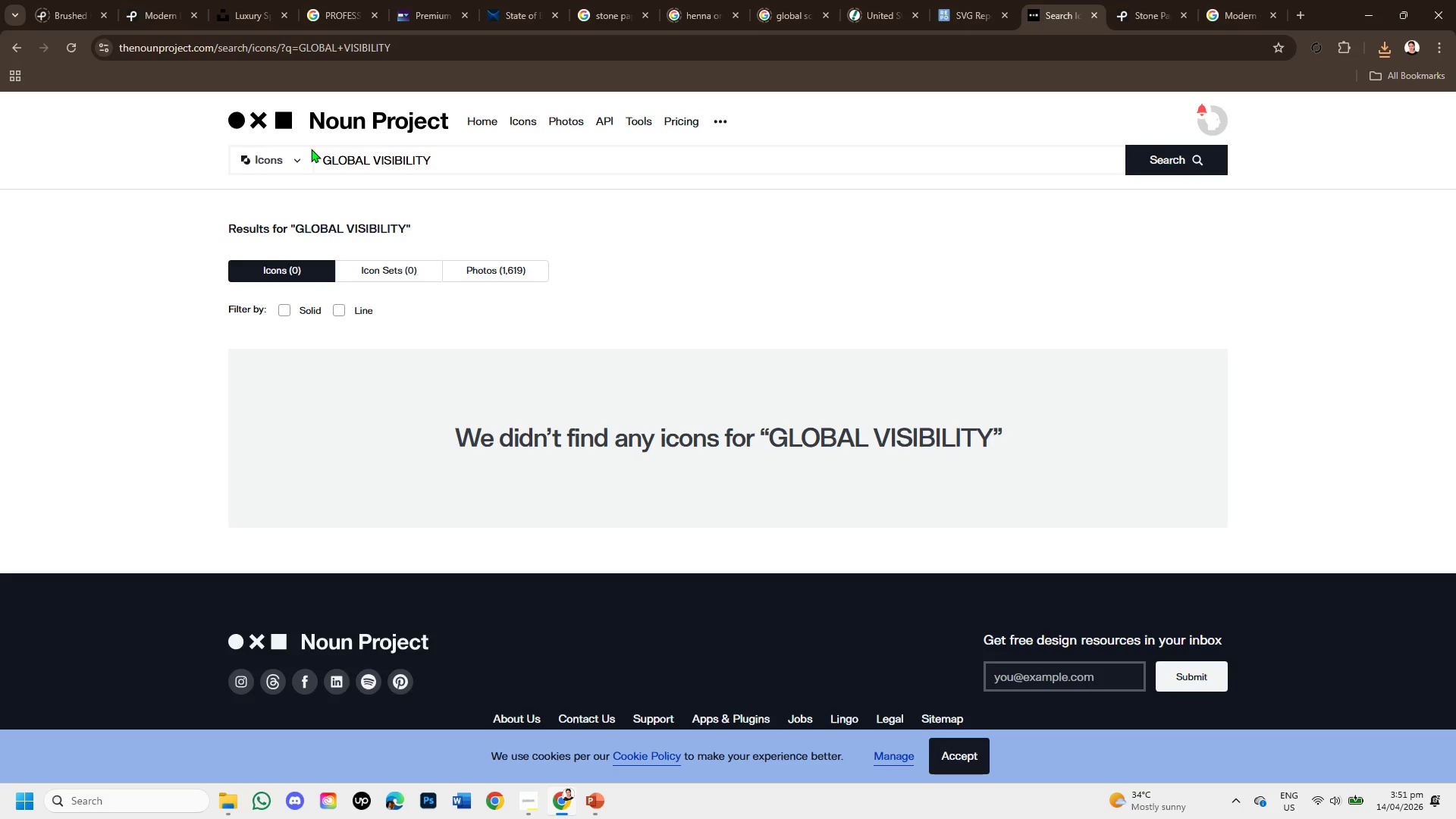 
left_click([566, 158])
 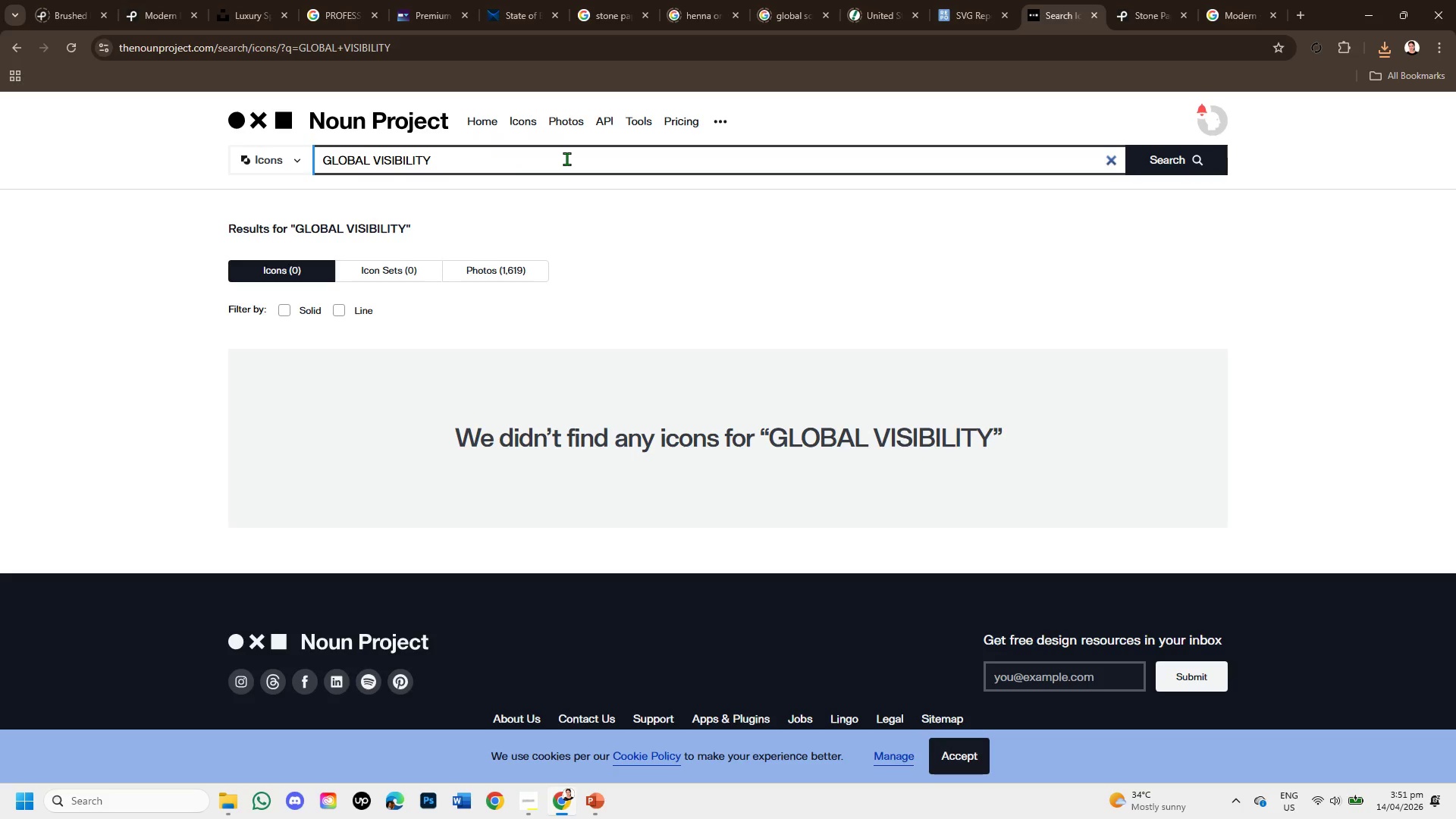 
key(Enter)
 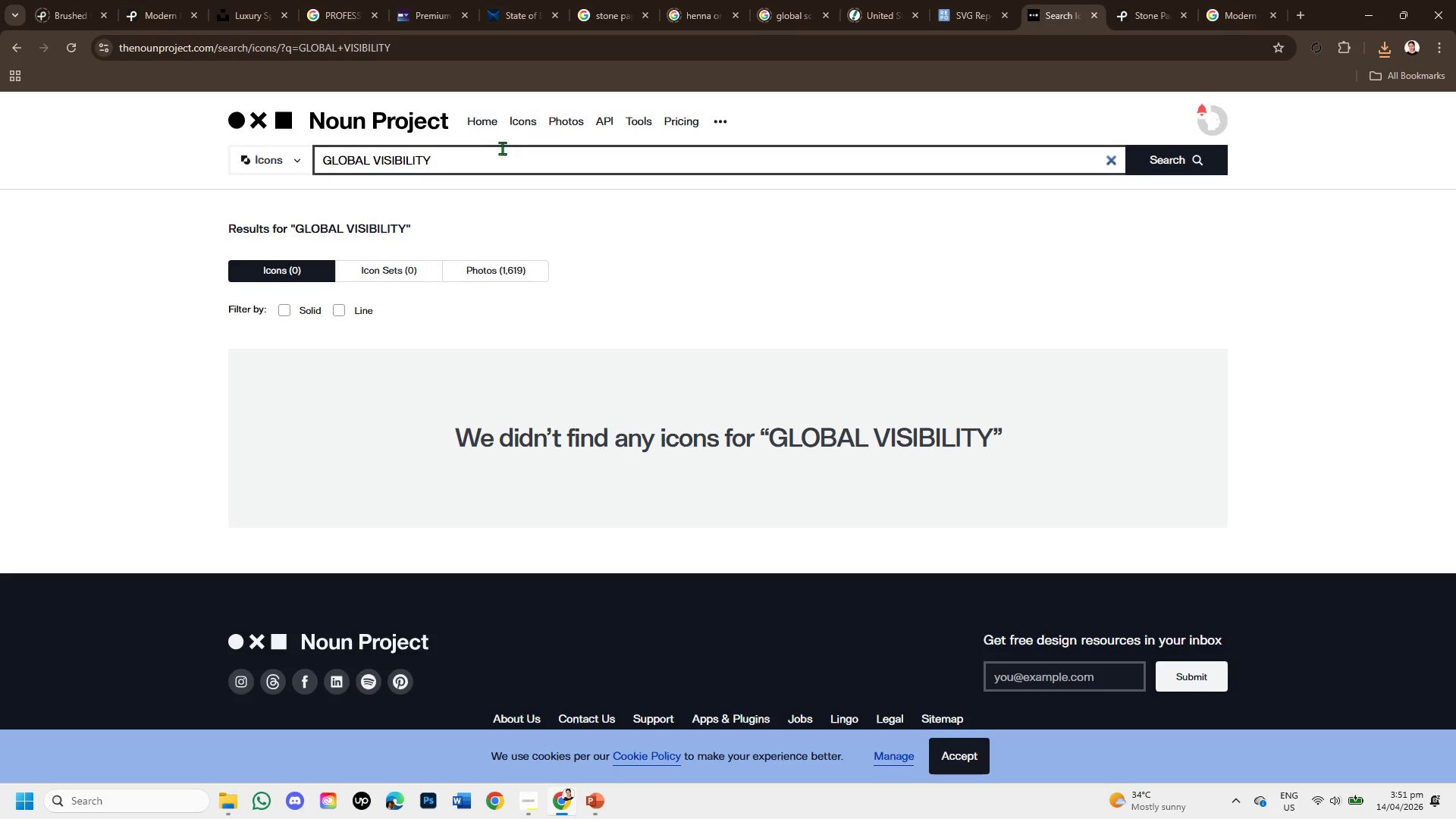 
left_click_drag(start_coordinate=[436, 161], to_coordinate=[375, 148])
 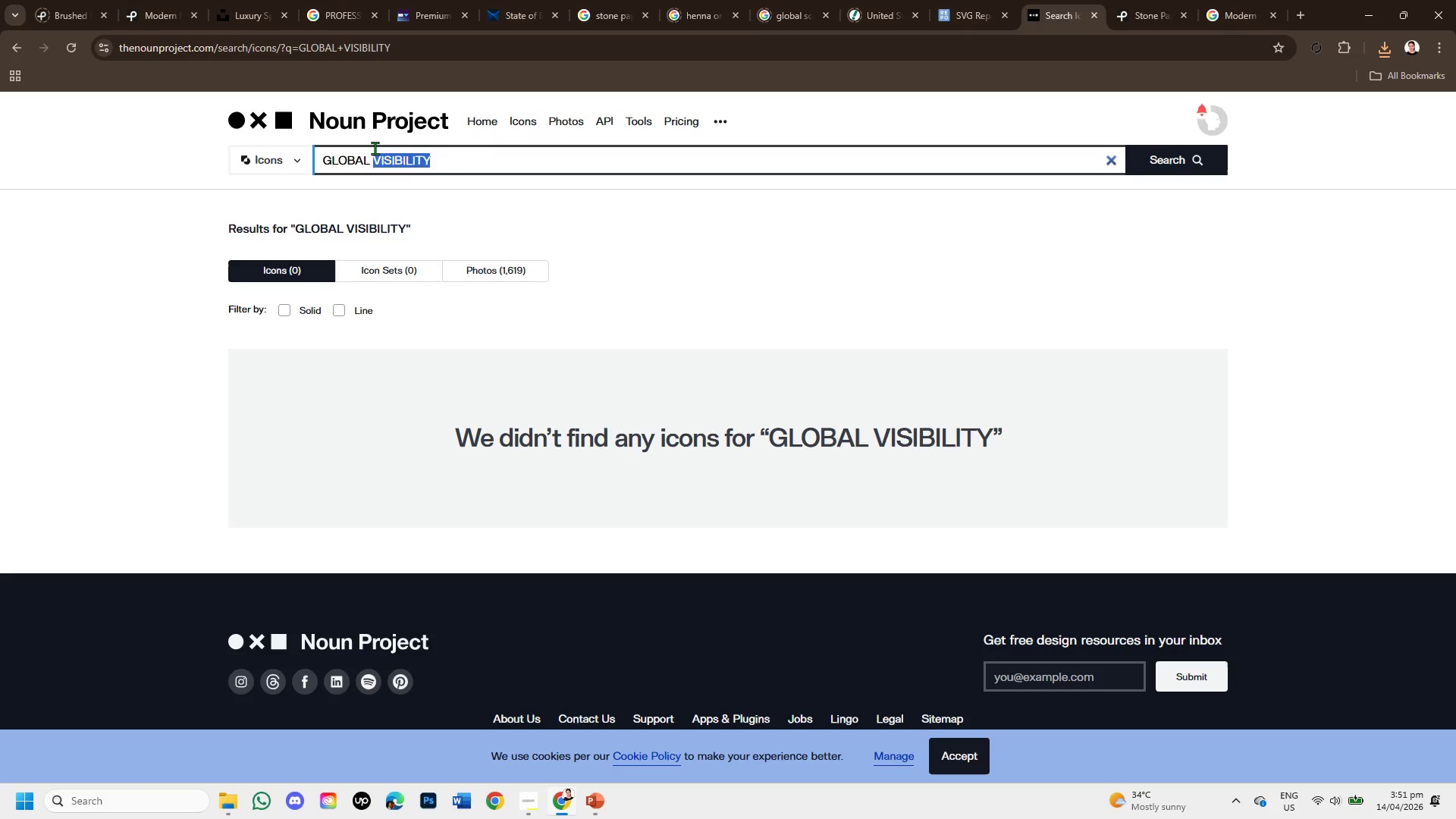 
key(Backspace)
 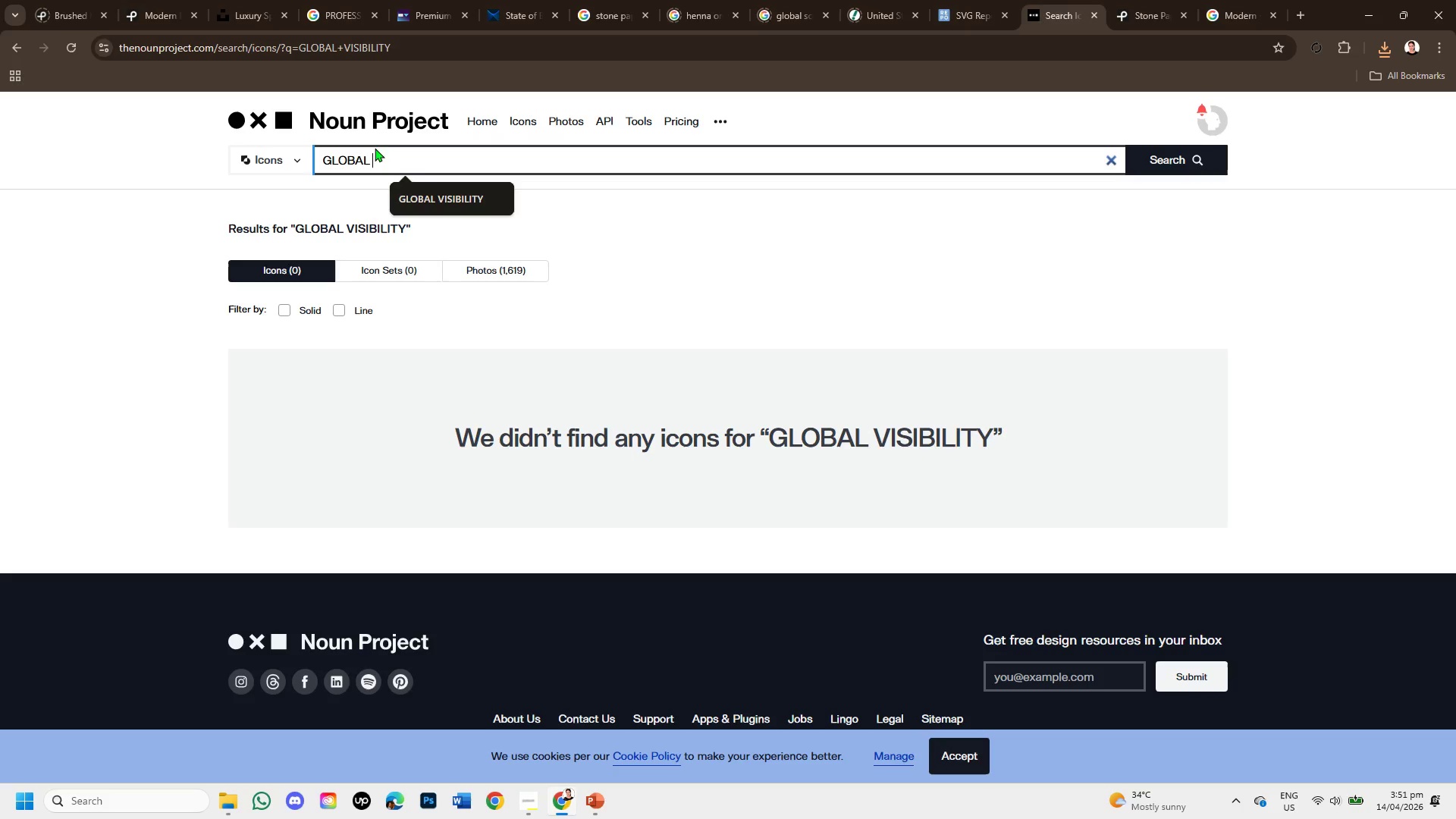 
key(Enter)
 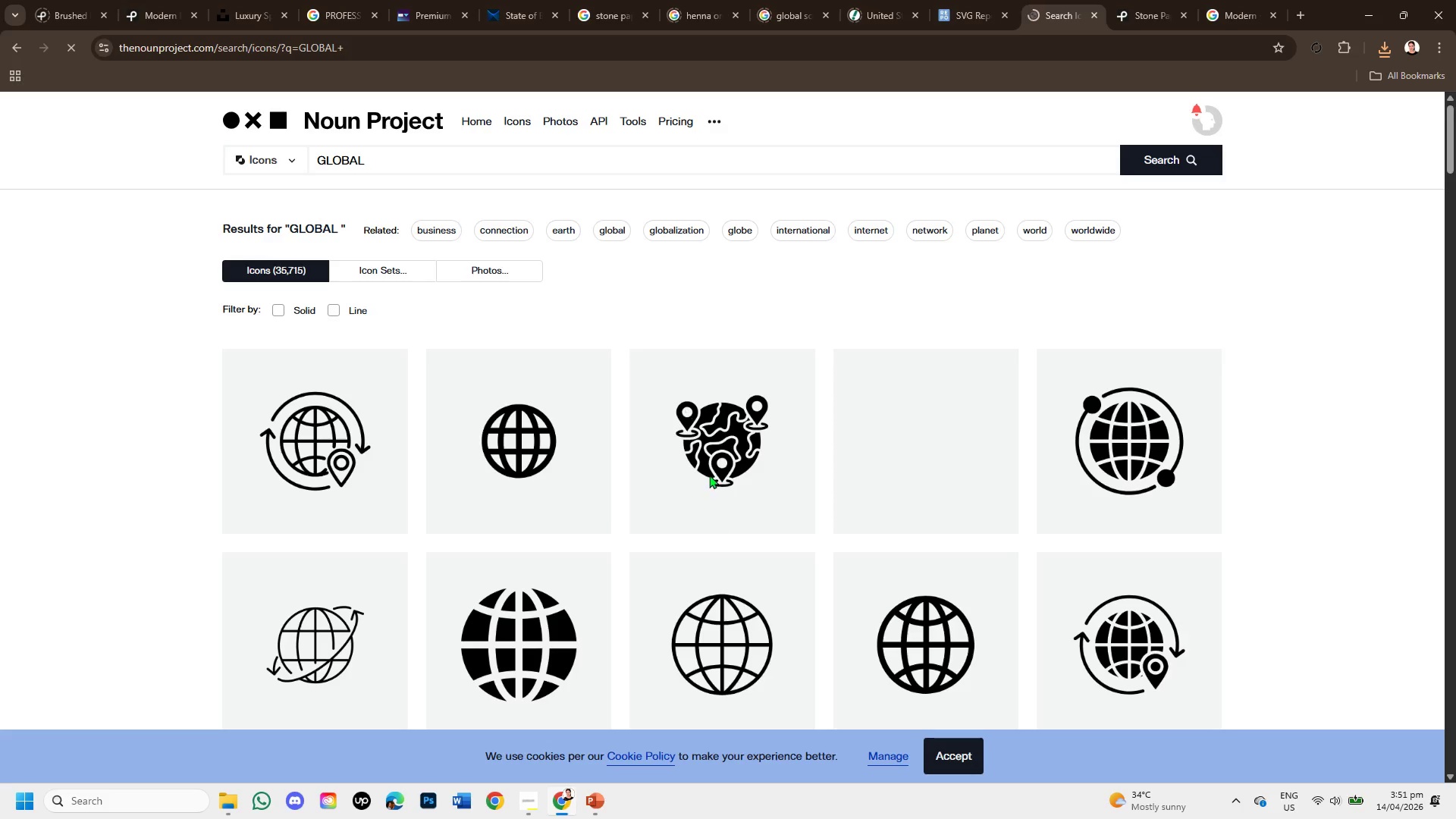 
mouse_move([337, 521])
 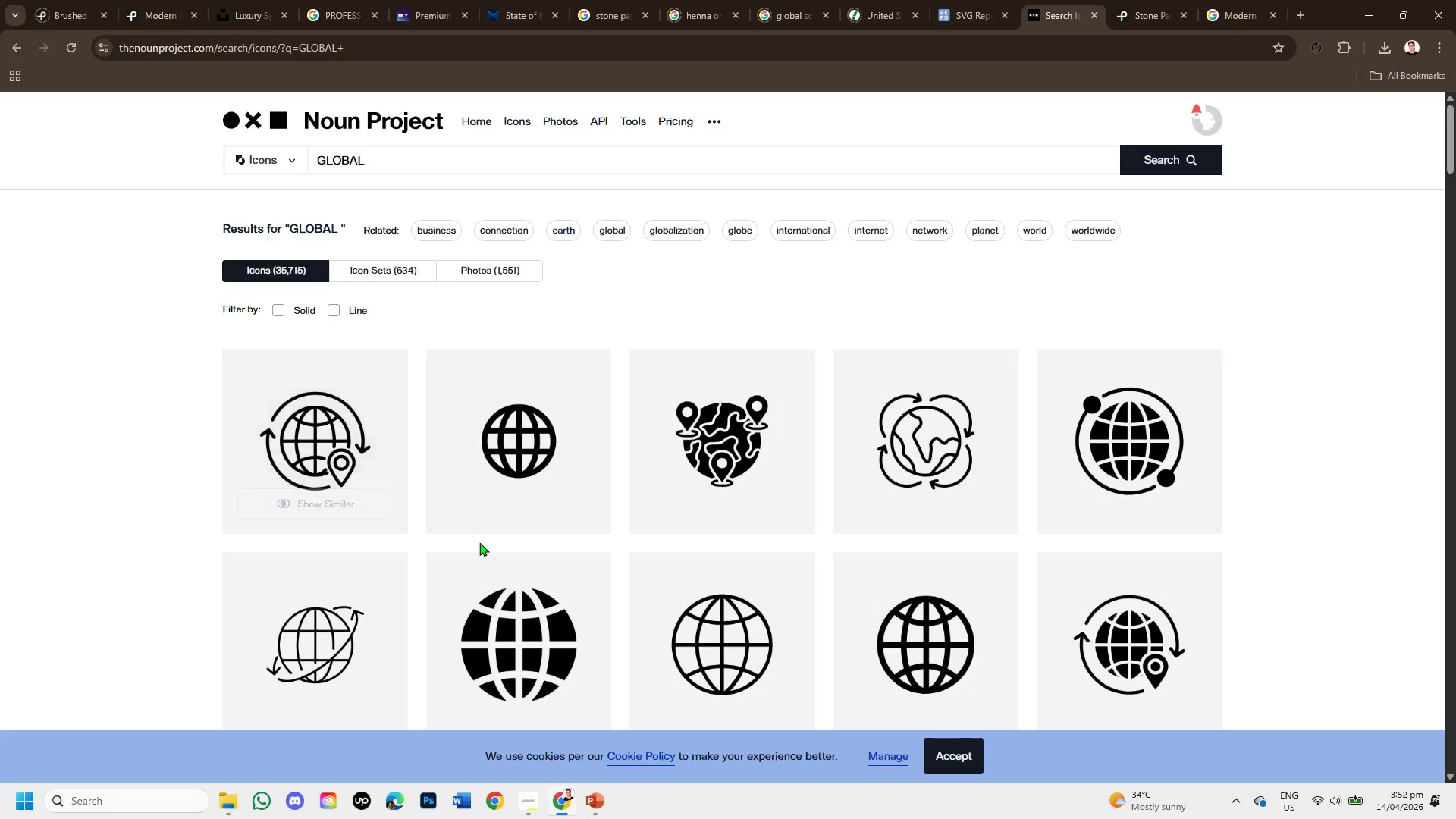 
scroll: coordinate [479, 542], scroll_direction: down, amount: 1.0
 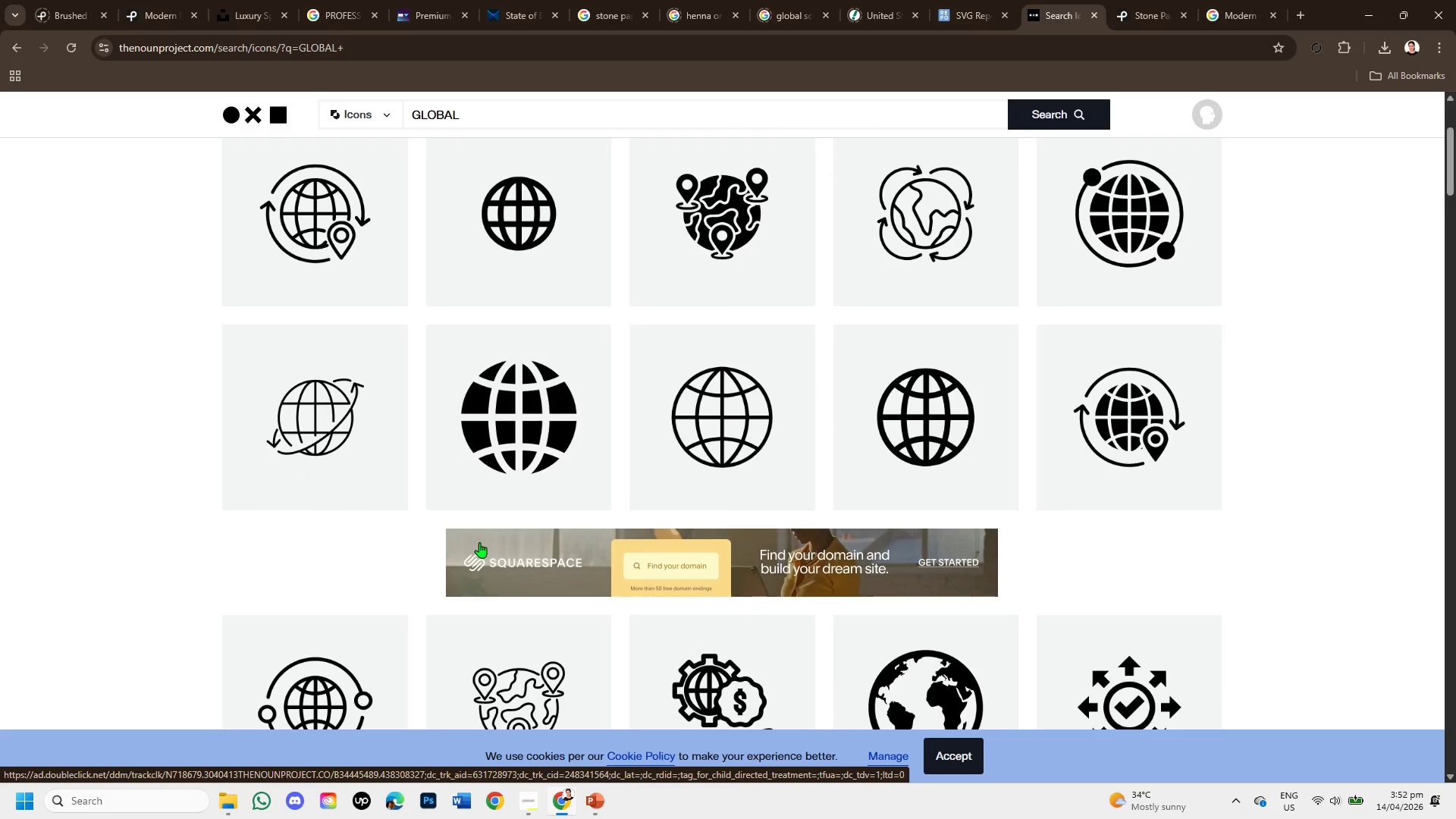 
wait(7.28)
 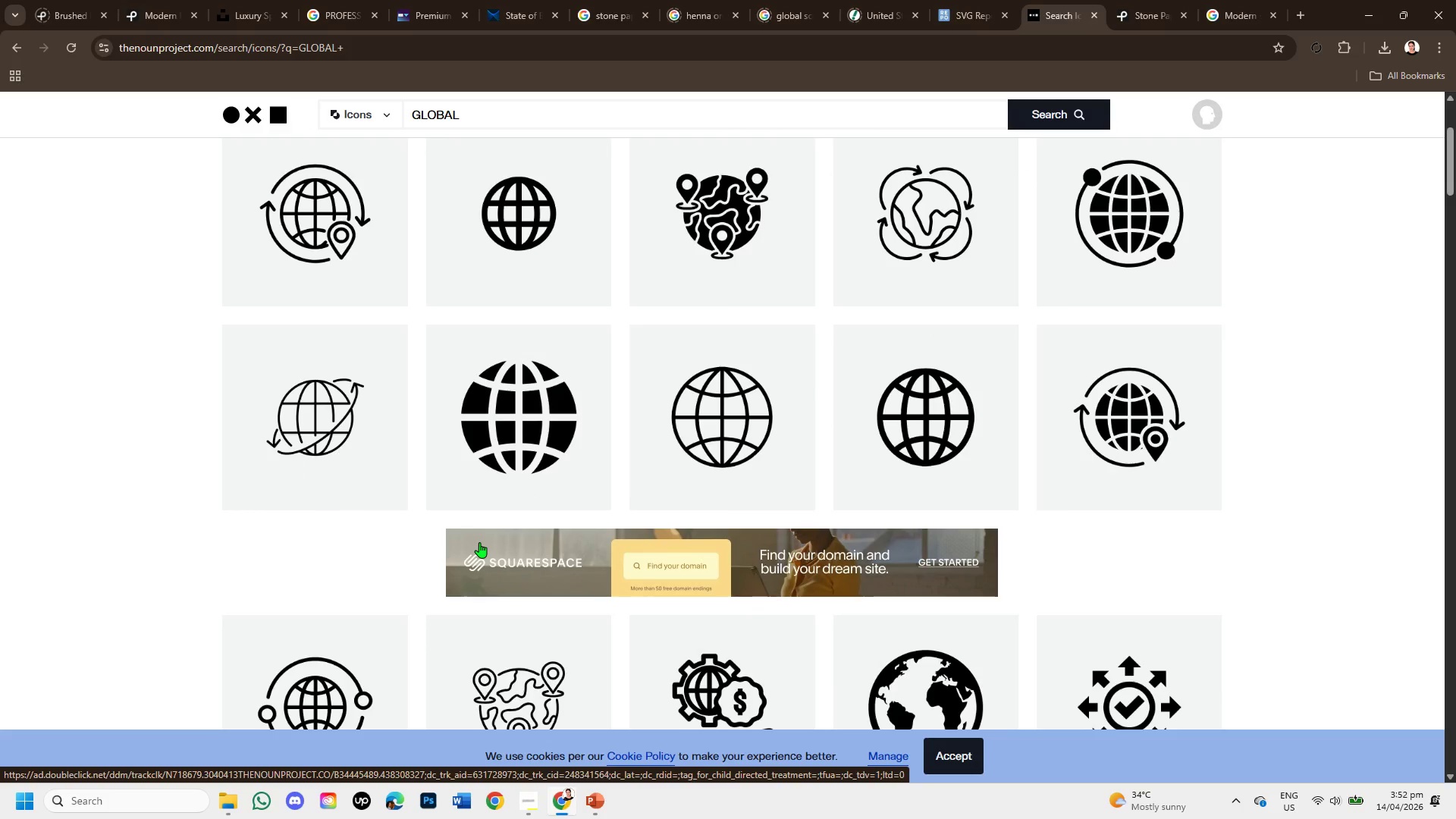 
scroll: coordinate [860, 600], scroll_direction: down, amount: 4.0
 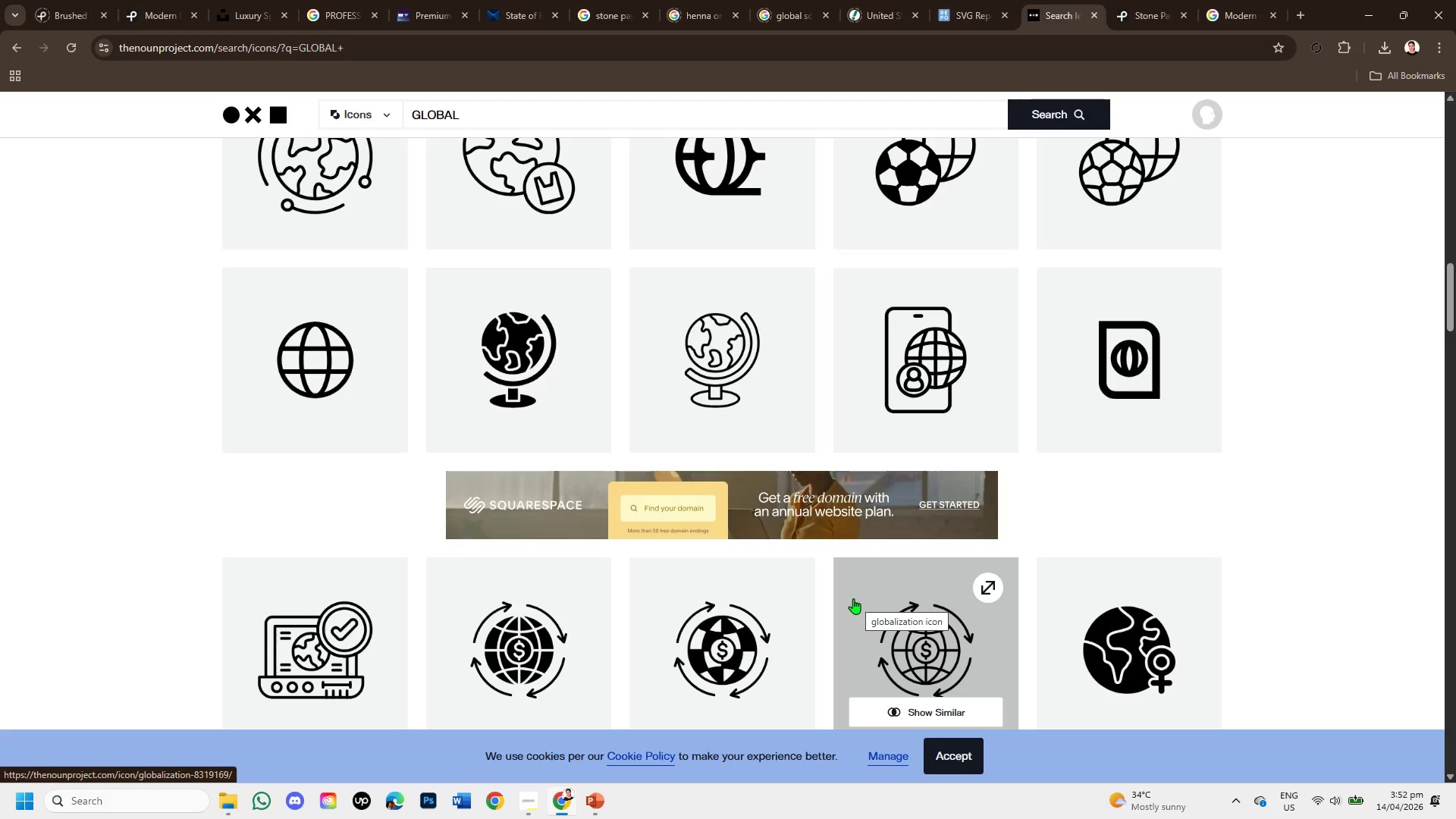 
mouse_move([801, 591])
 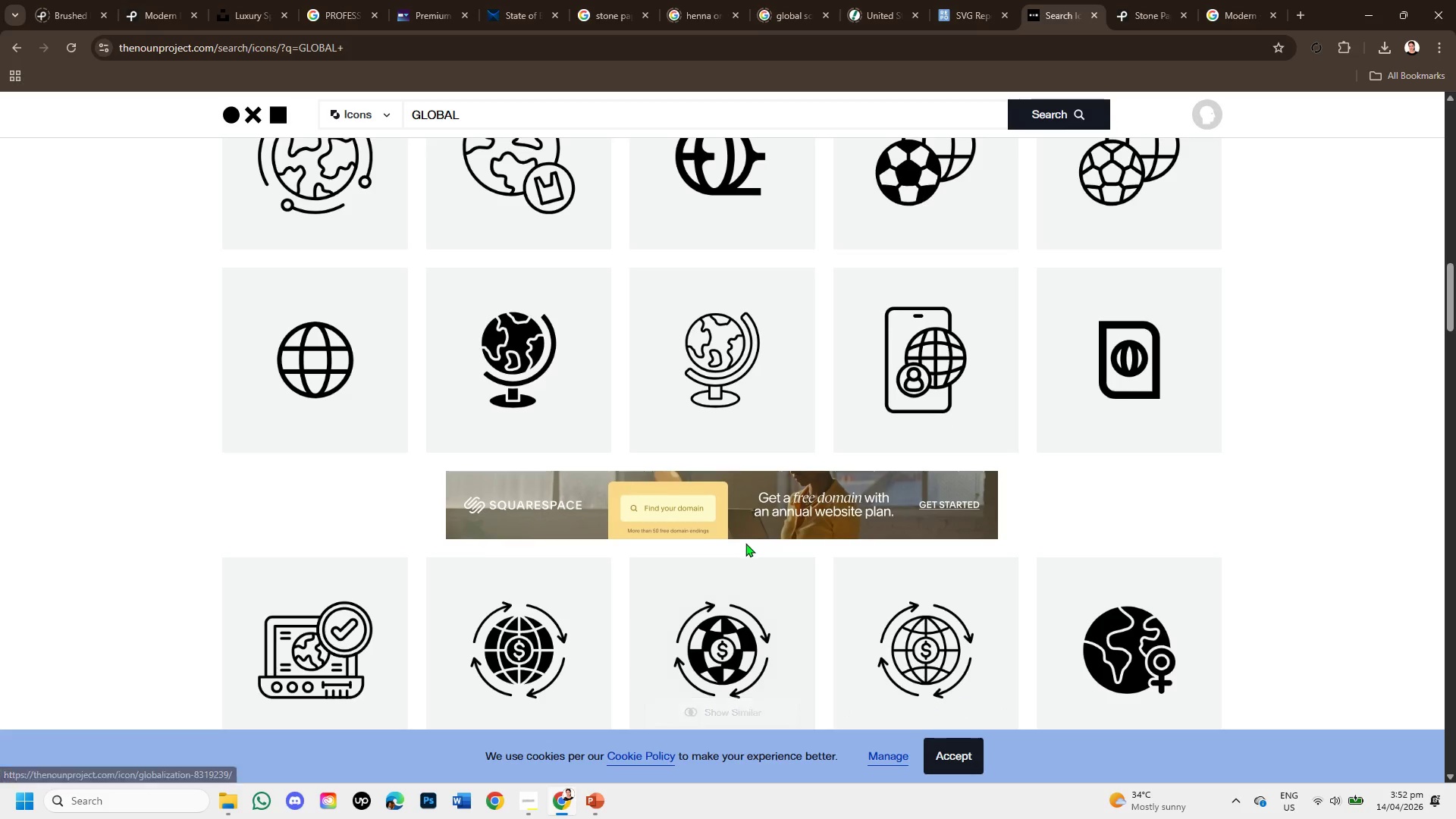 
scroll: coordinate [745, 543], scroll_direction: down, amount: 1.0
 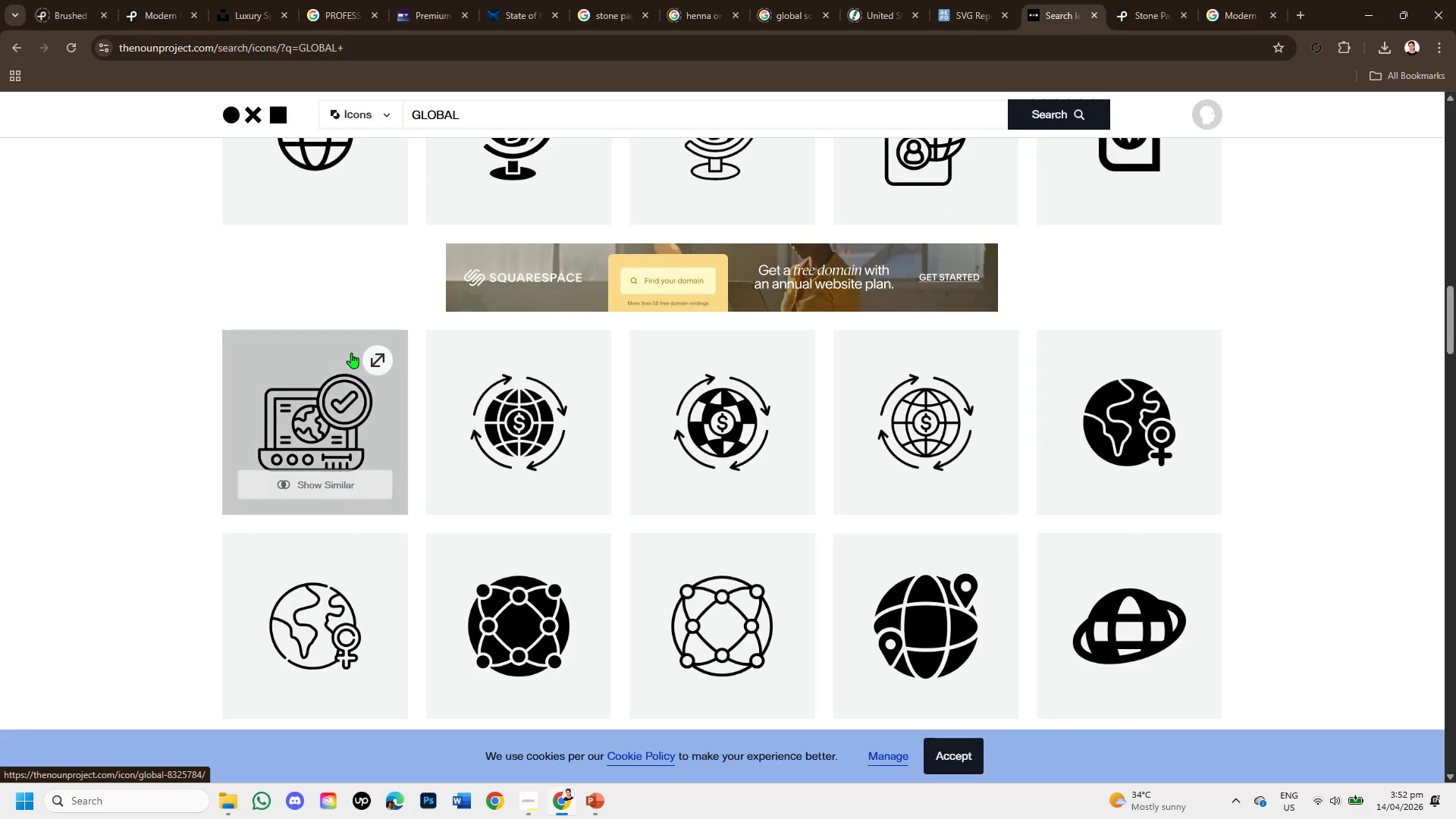 
left_click([286, 414])
 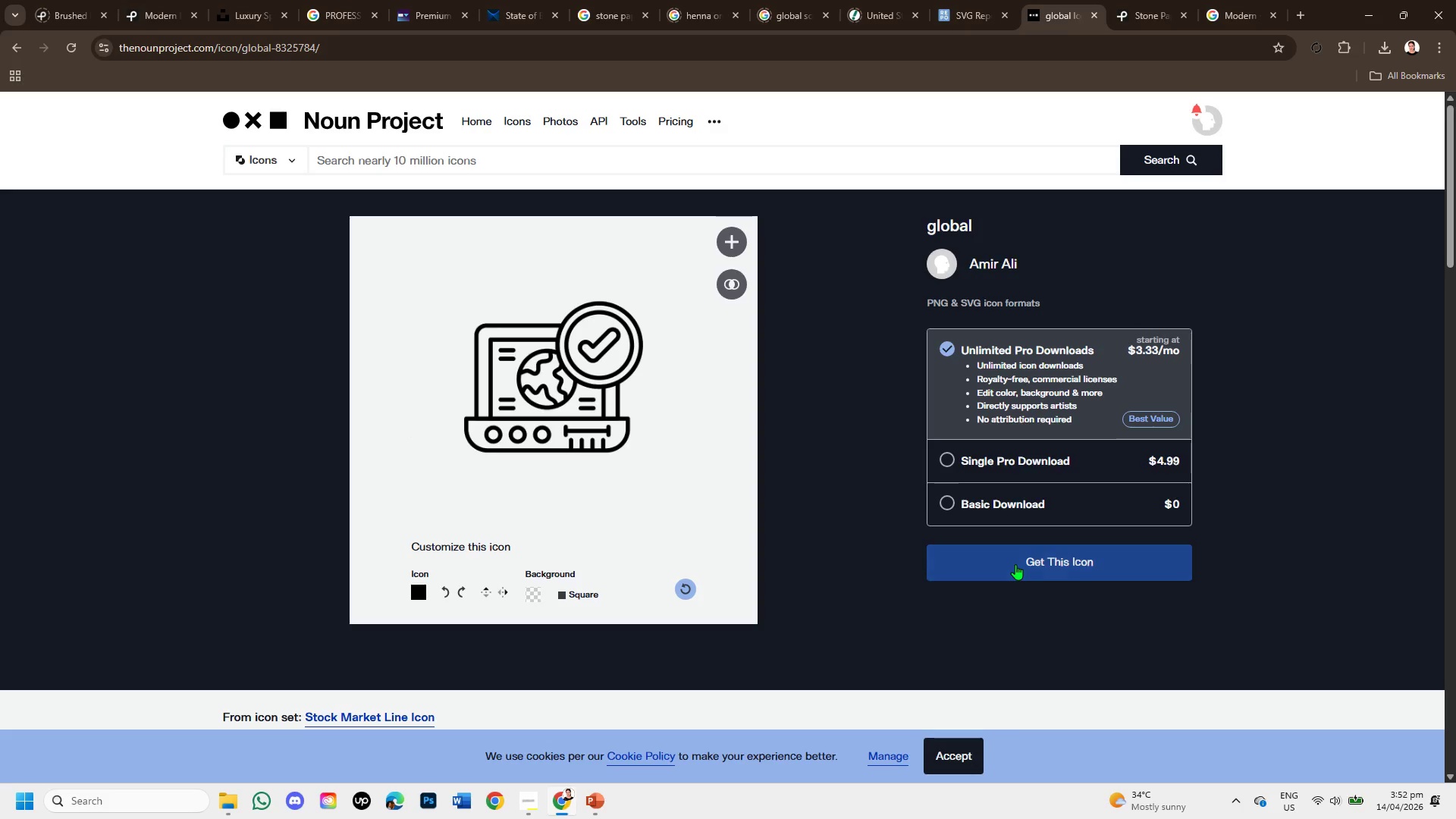 
wait(5.59)
 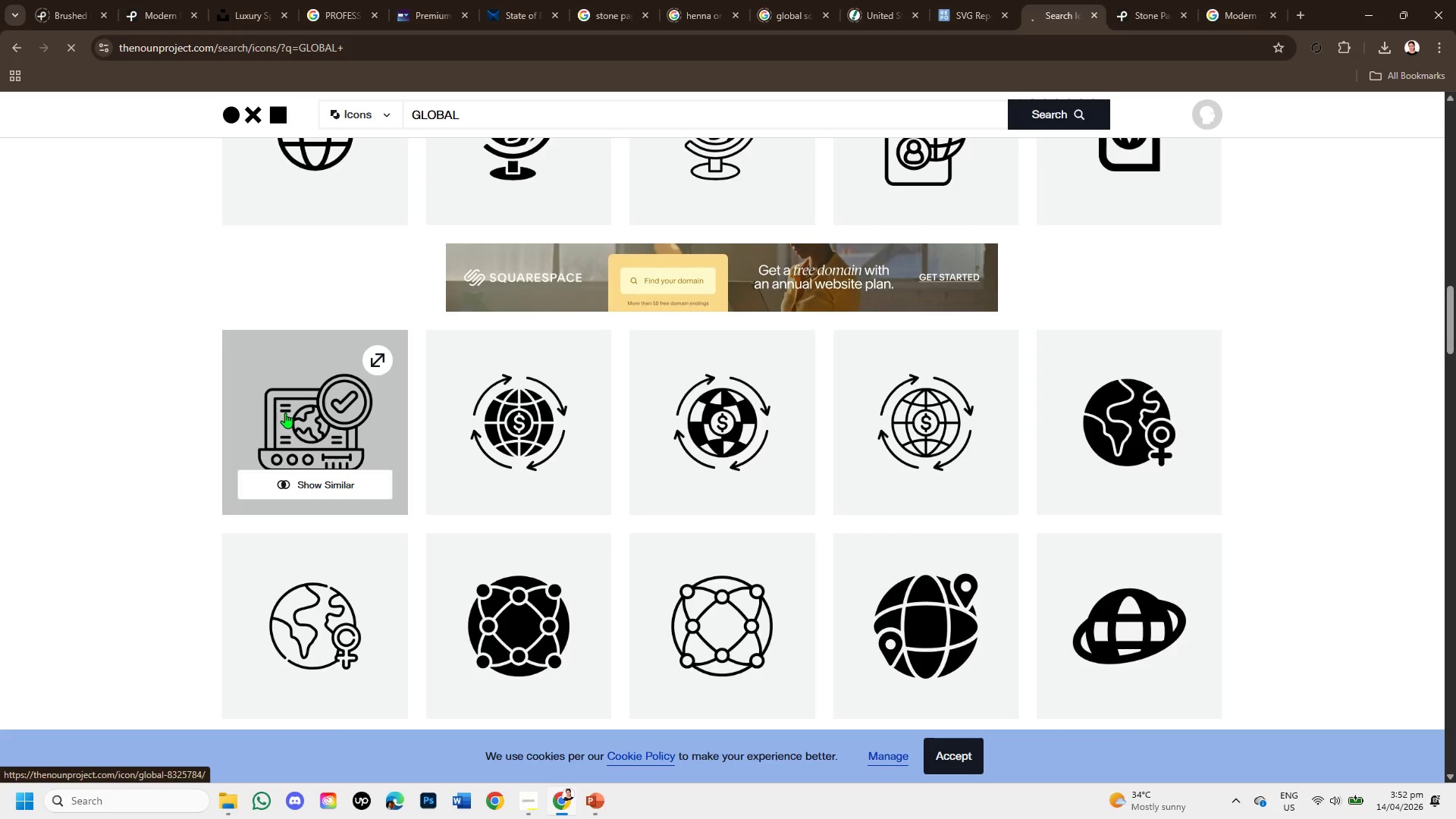 
scroll: coordinate [712, 520], scroll_direction: down, amount: 6.0
 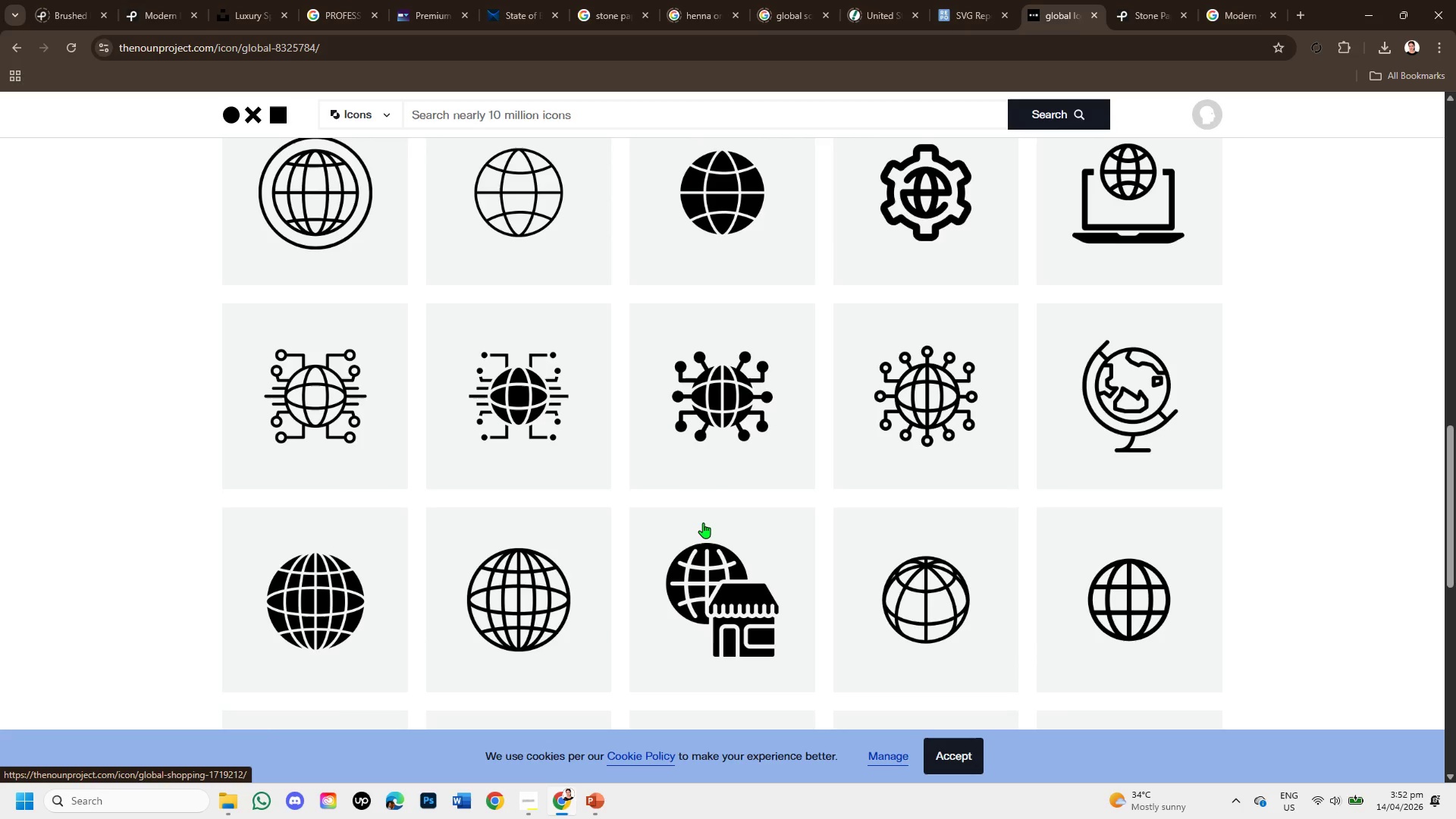 
scroll: coordinate [678, 530], scroll_direction: down, amount: 3.0
 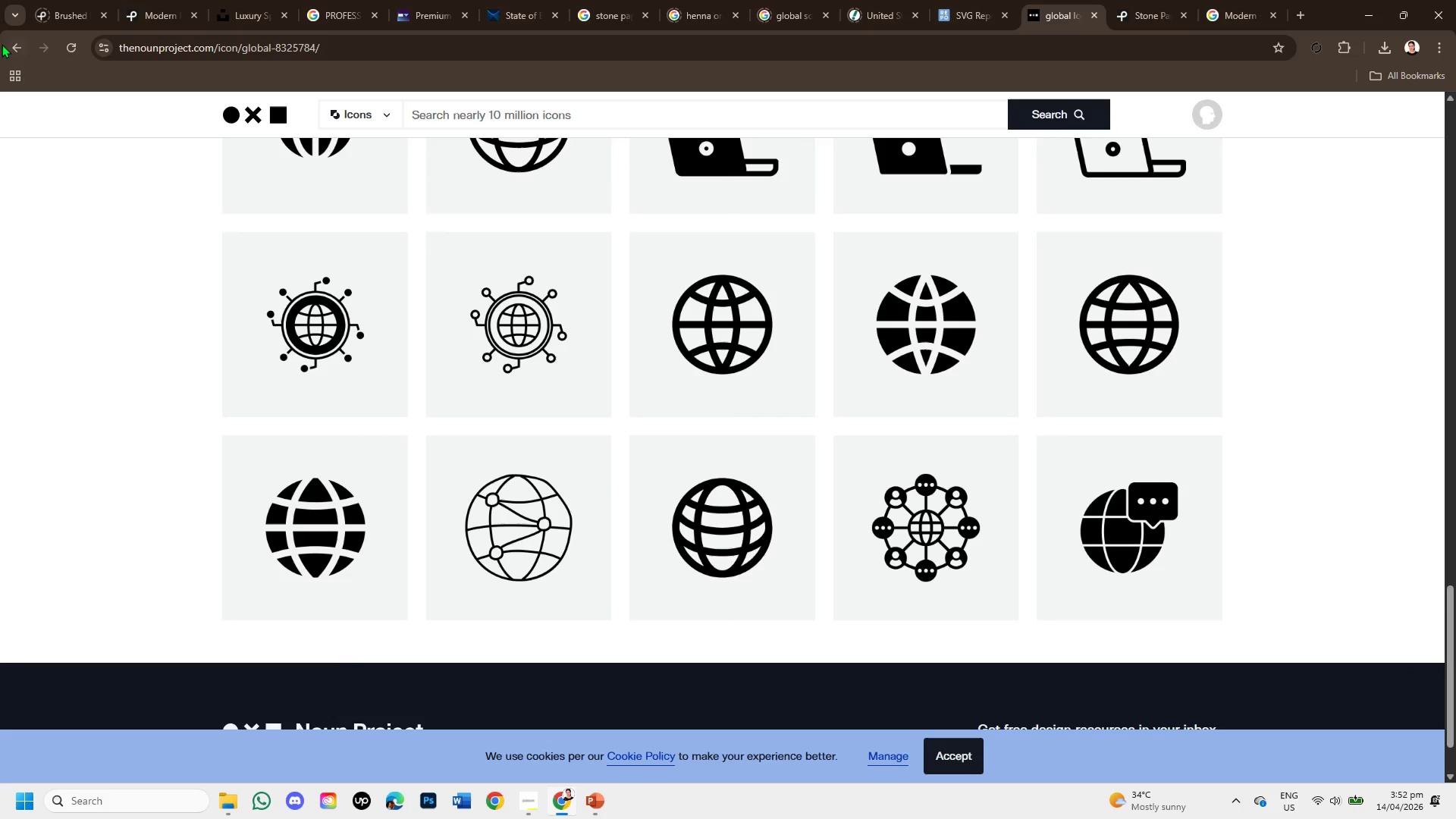 
left_click([12, 49])
 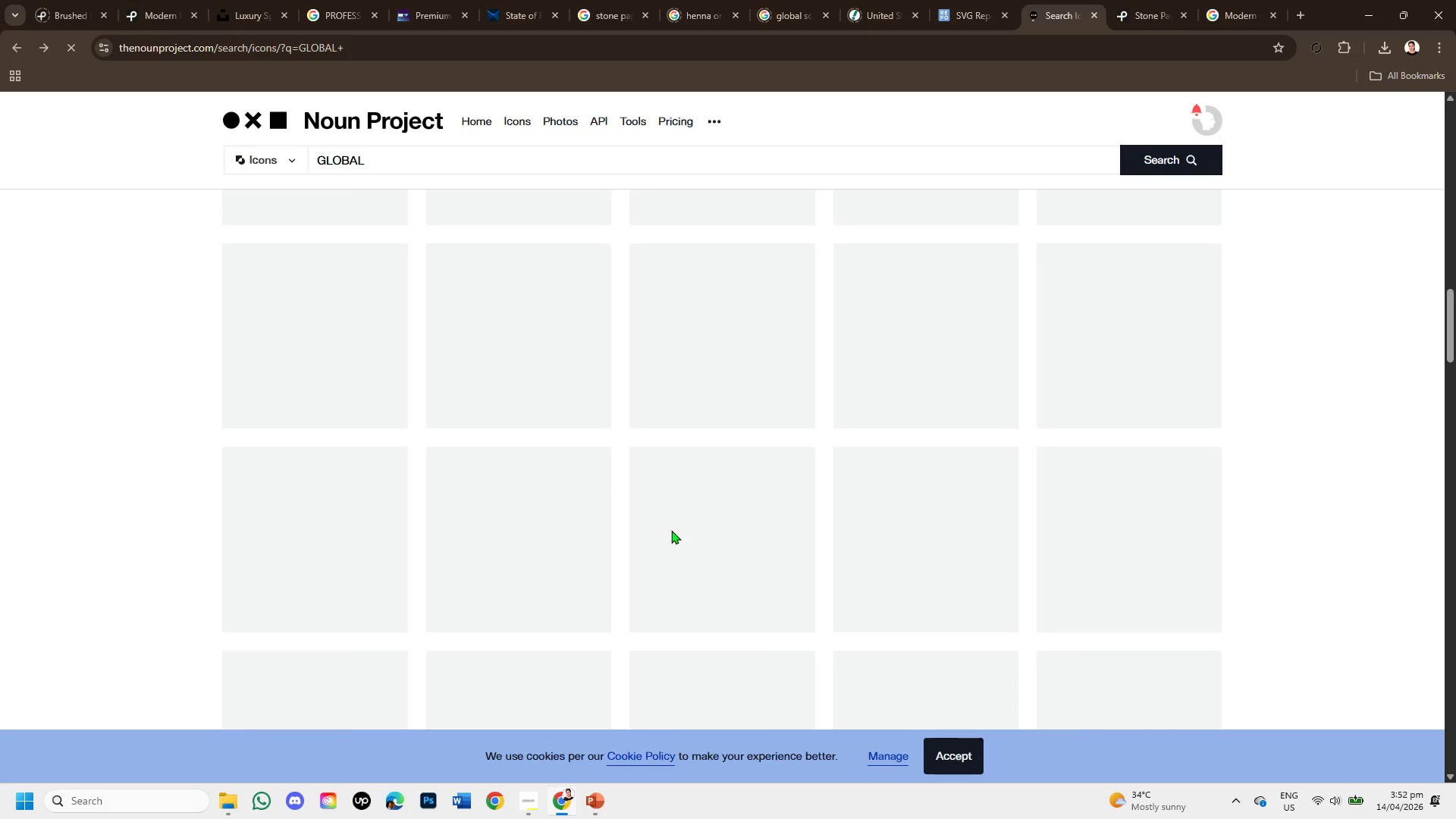 
scroll: coordinate [614, 599], scroll_direction: down, amount: 5.0
 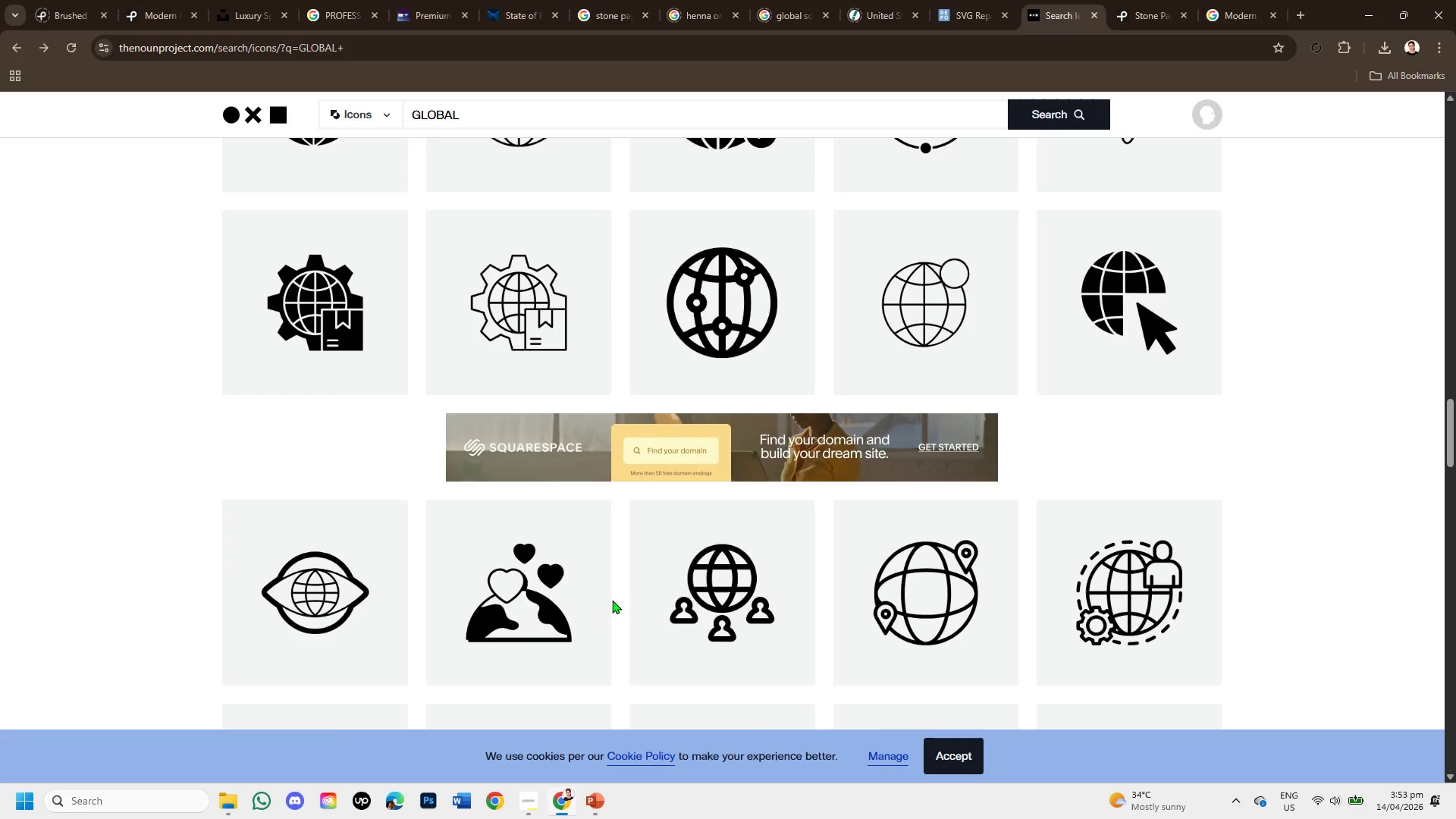 
scroll: coordinate [604, 606], scroll_direction: down, amount: 1.0
 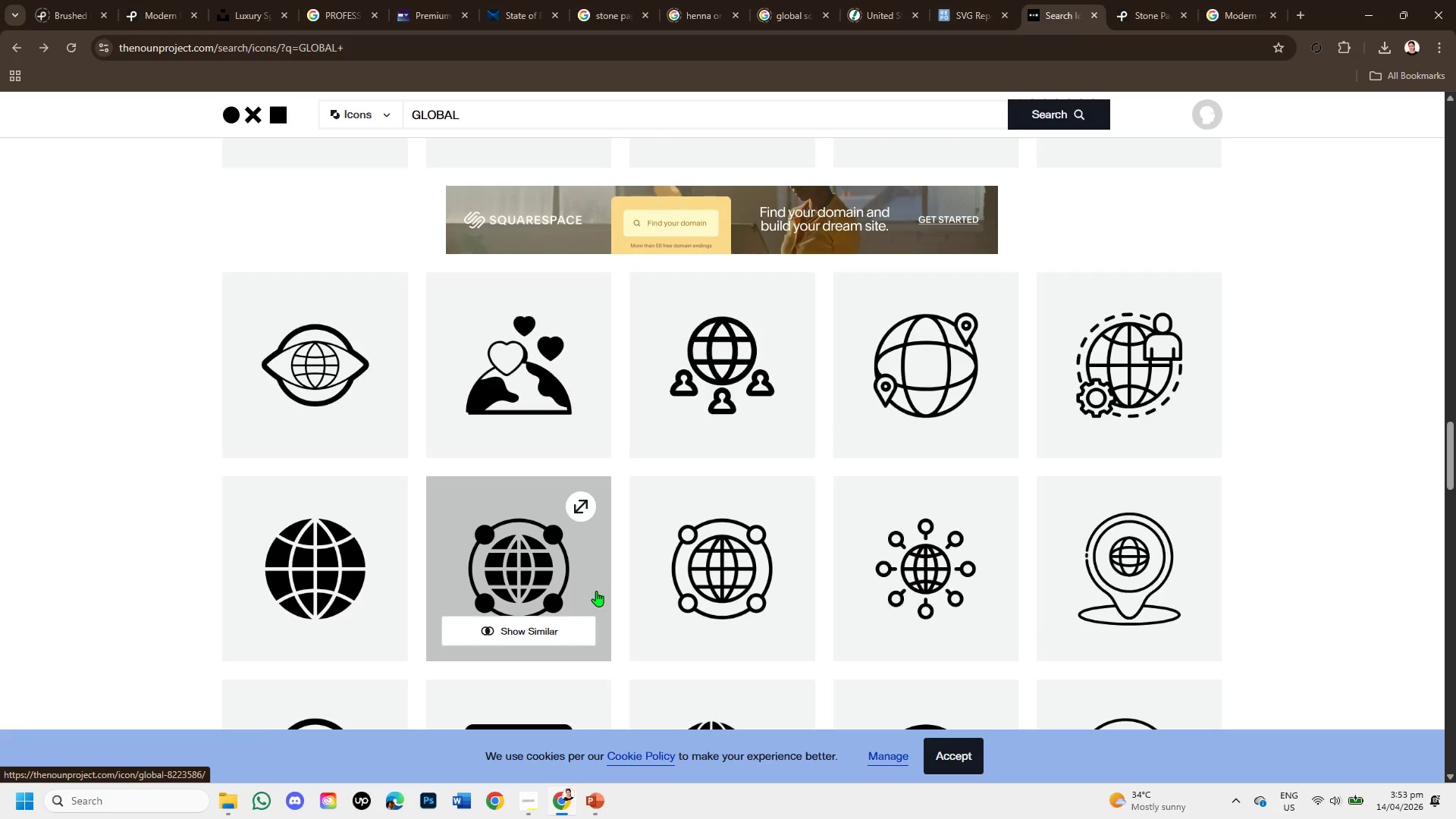 
scroll: coordinate [596, 591], scroll_direction: up, amount: 2.0
 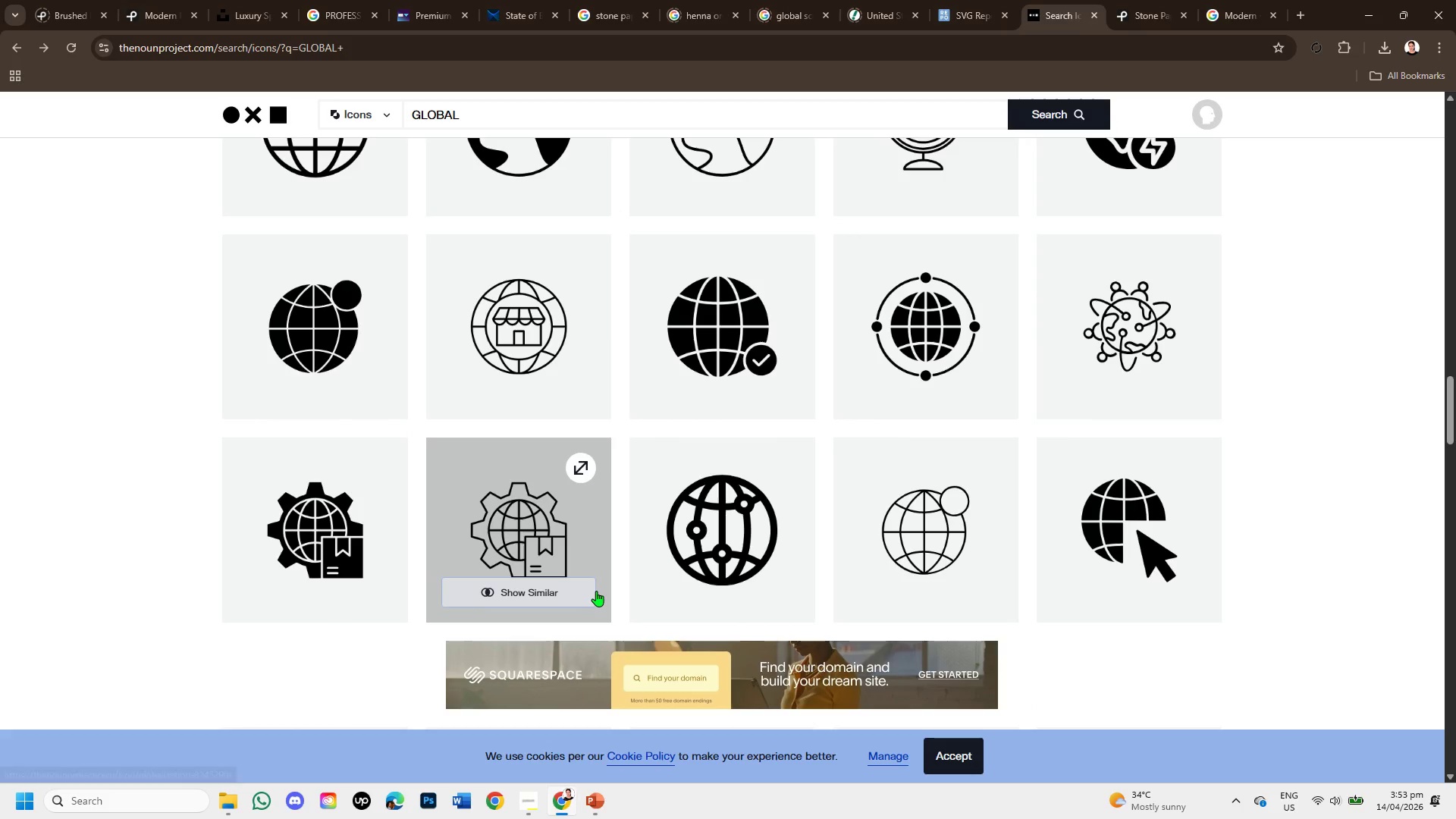 
scroll: coordinate [547, 590], scroll_direction: down, amount: 6.0
 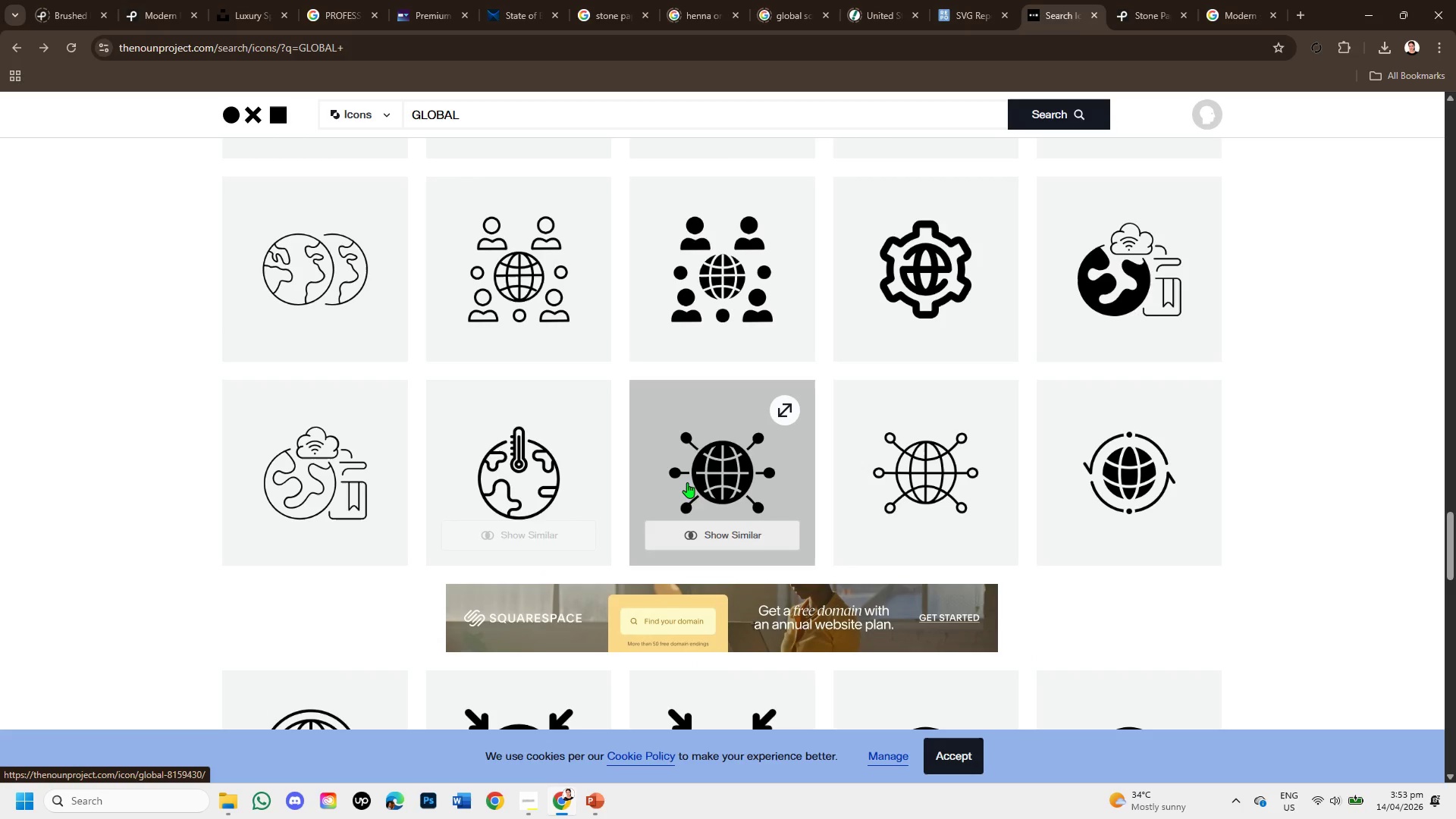 
scroll: coordinate [555, 497], scroll_direction: down, amount: 2.0
 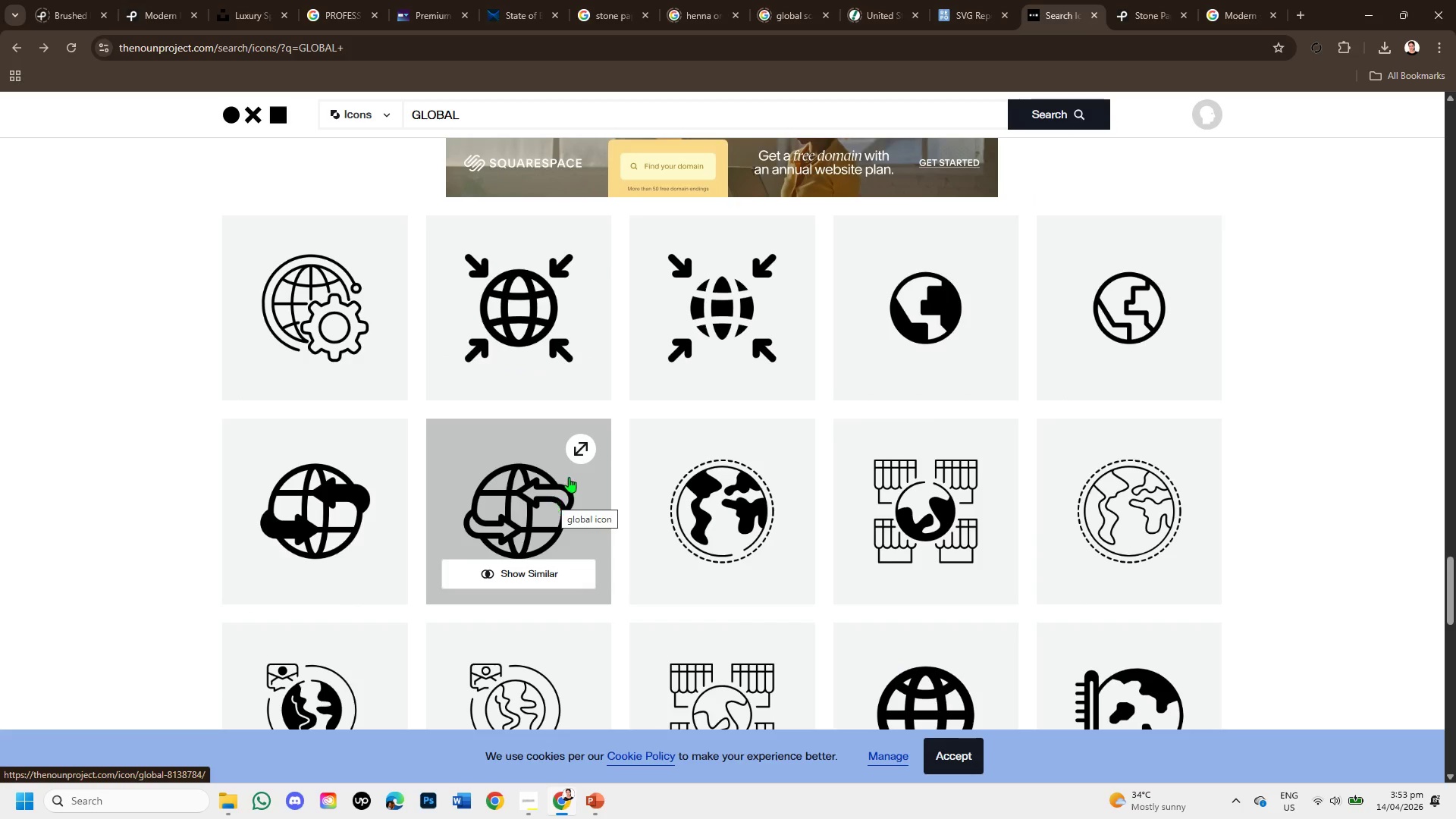 
left_click([1144, 277])
 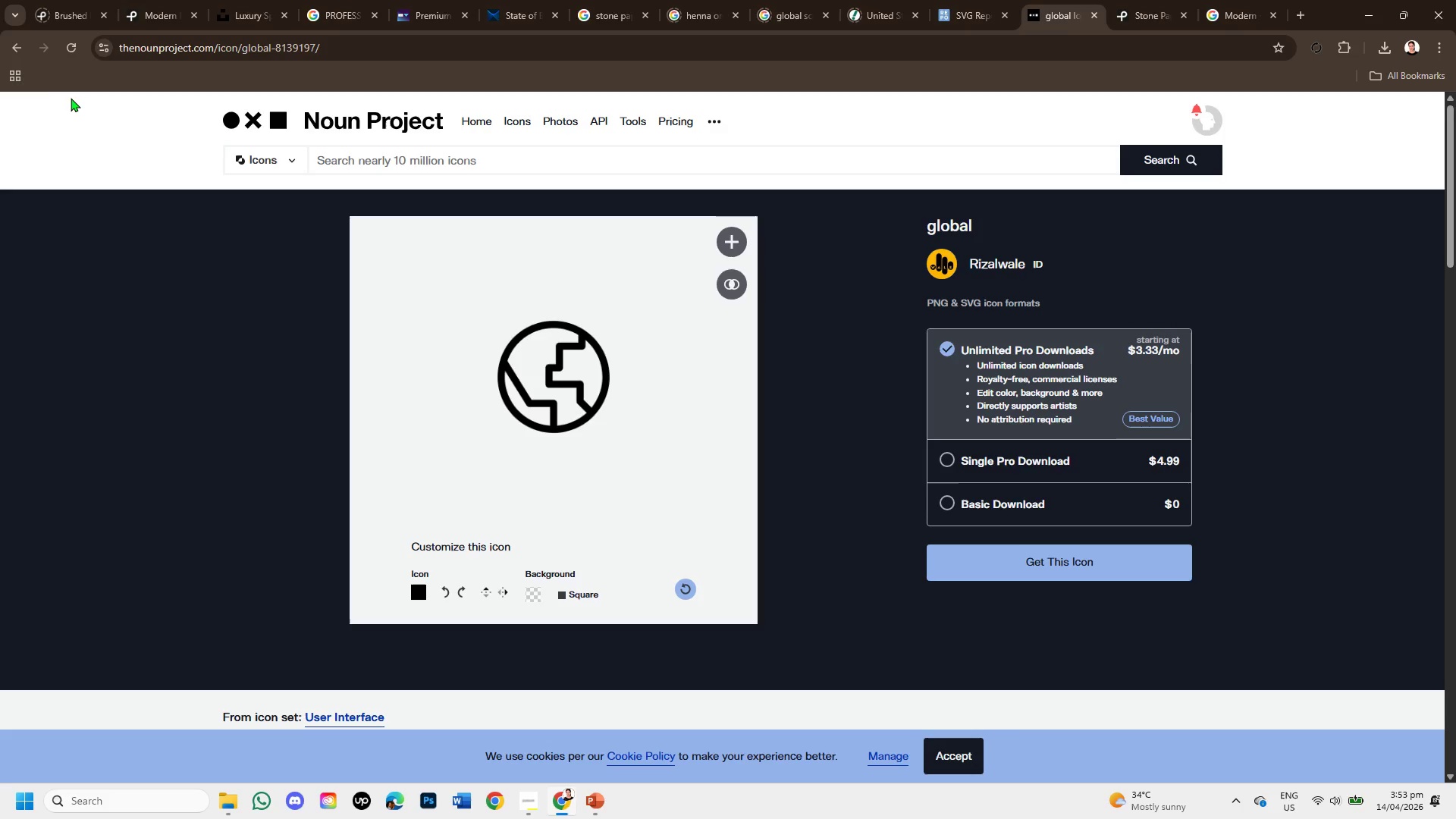 
left_click([9, 42])
 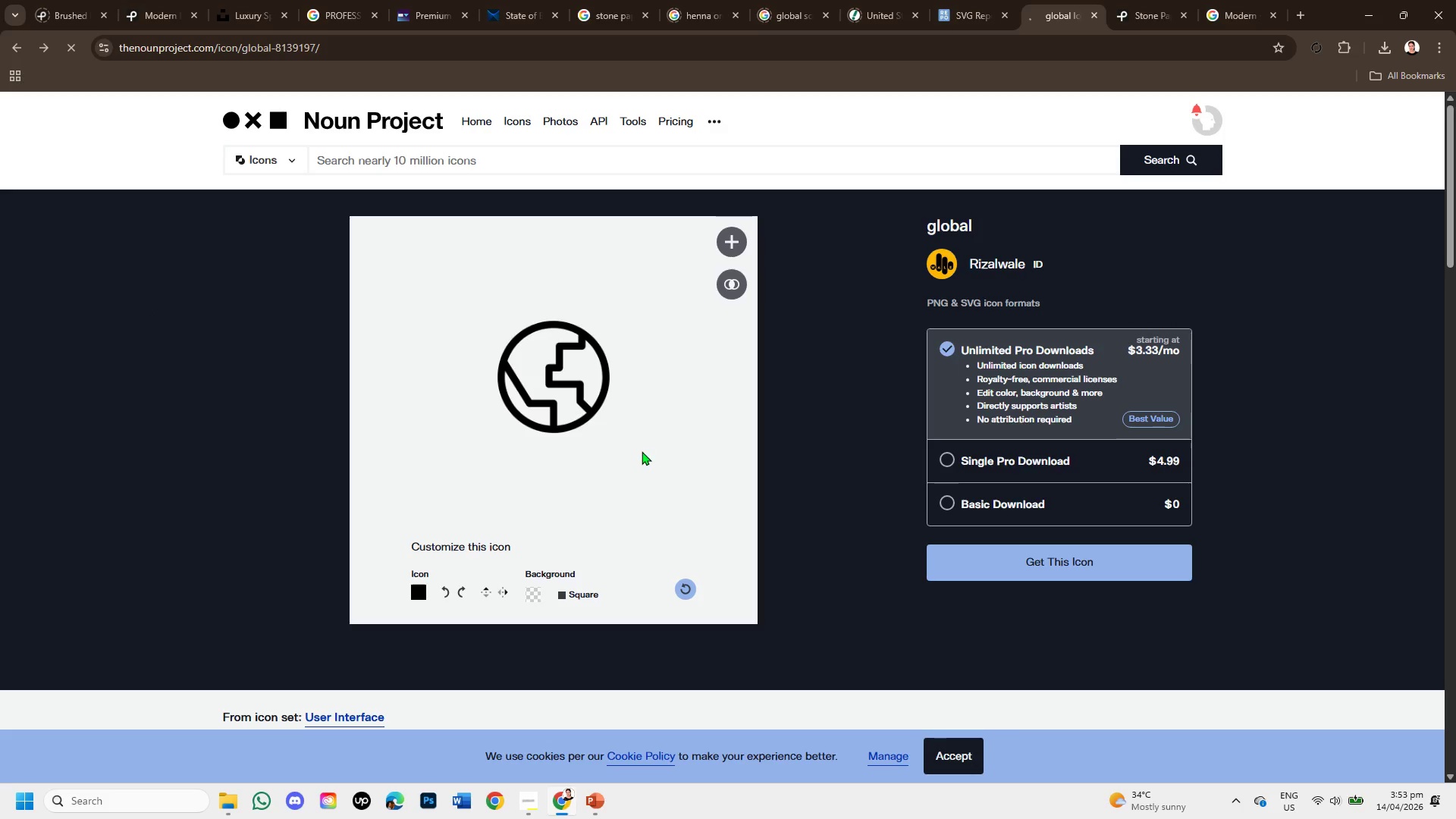 
scroll: coordinate [620, 476], scroll_direction: down, amount: 2.0
 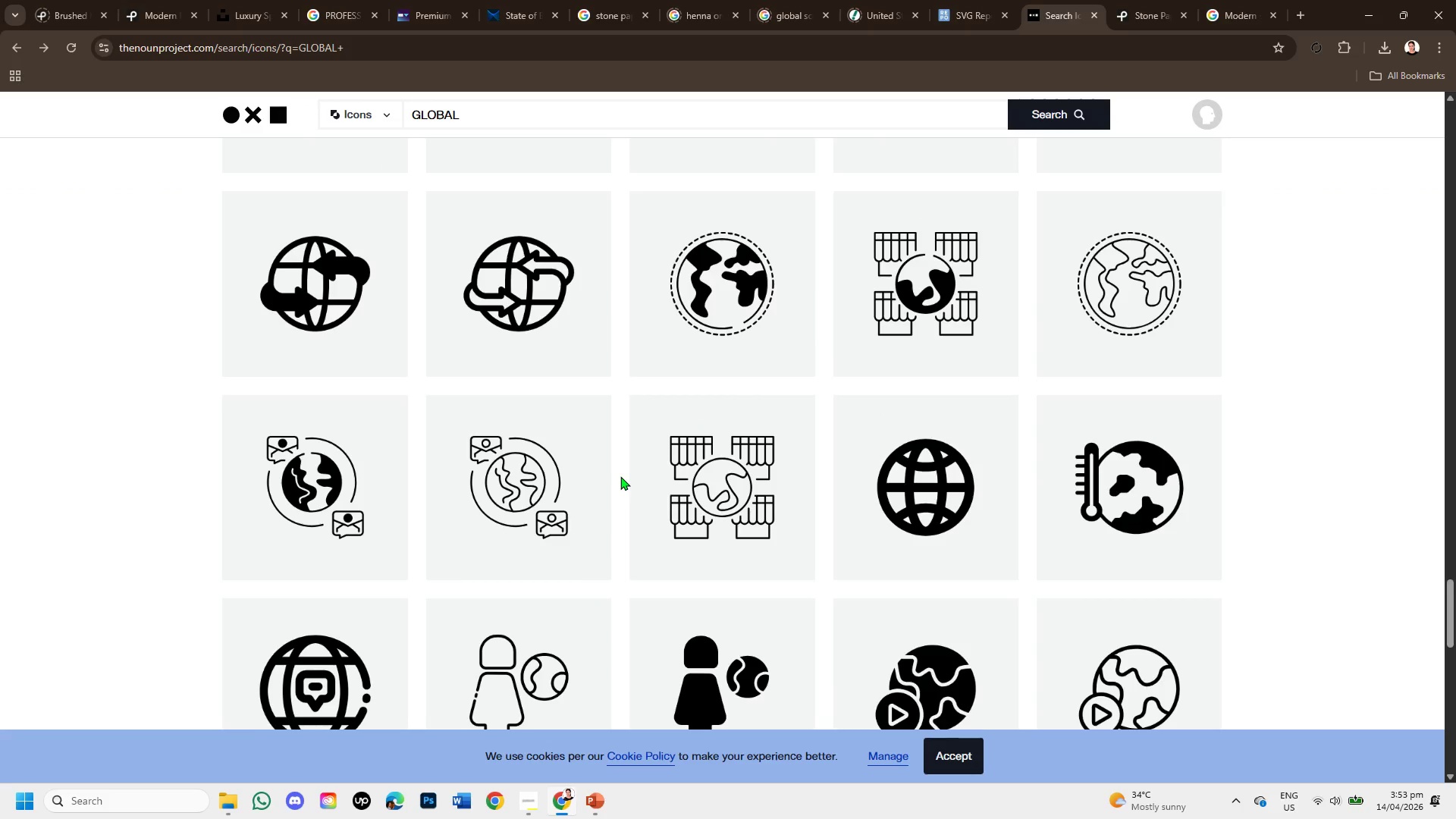 
mouse_move([596, 478])
 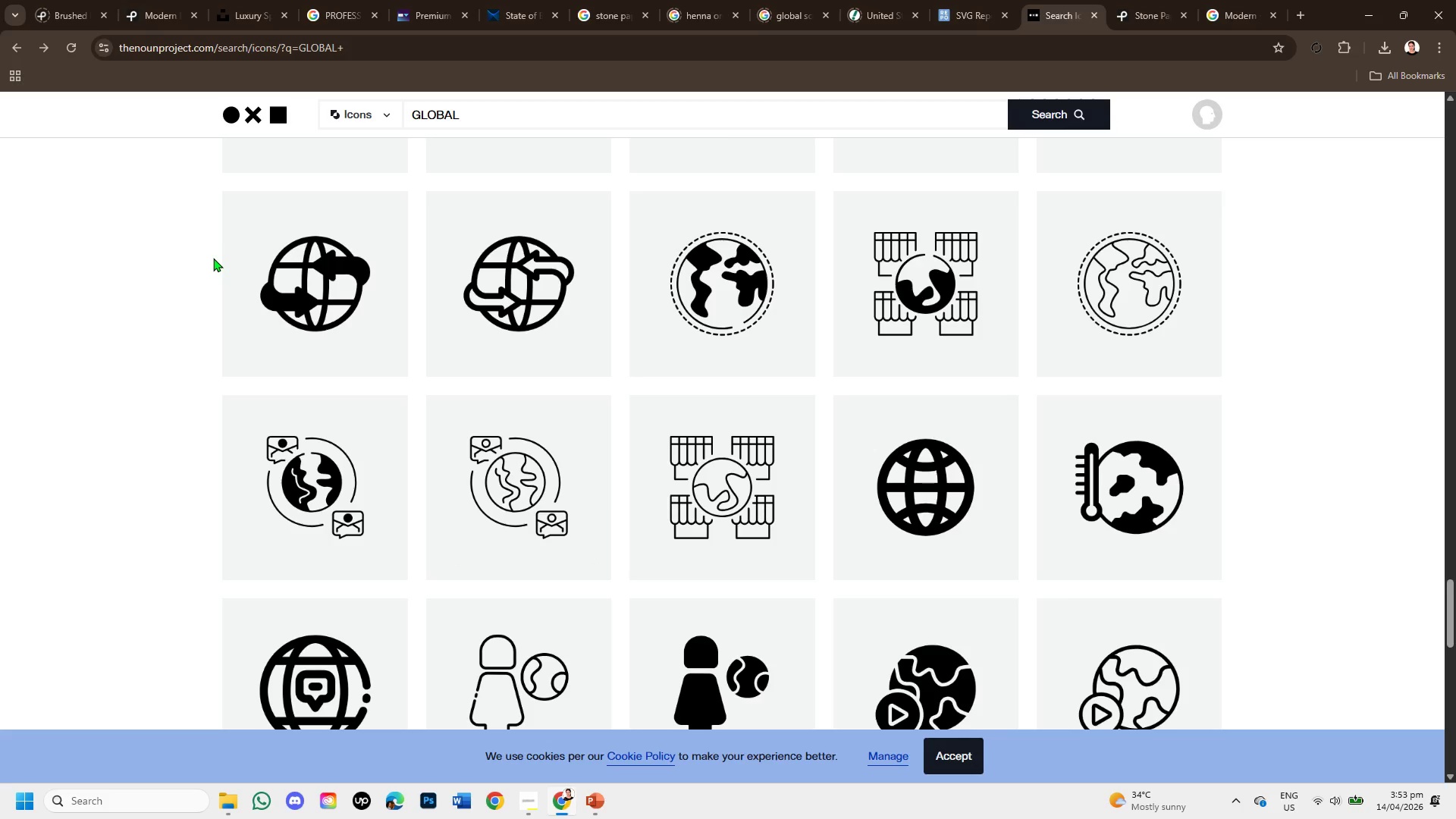 
scroll: coordinate [800, 553], scroll_direction: down, amount: 4.0
 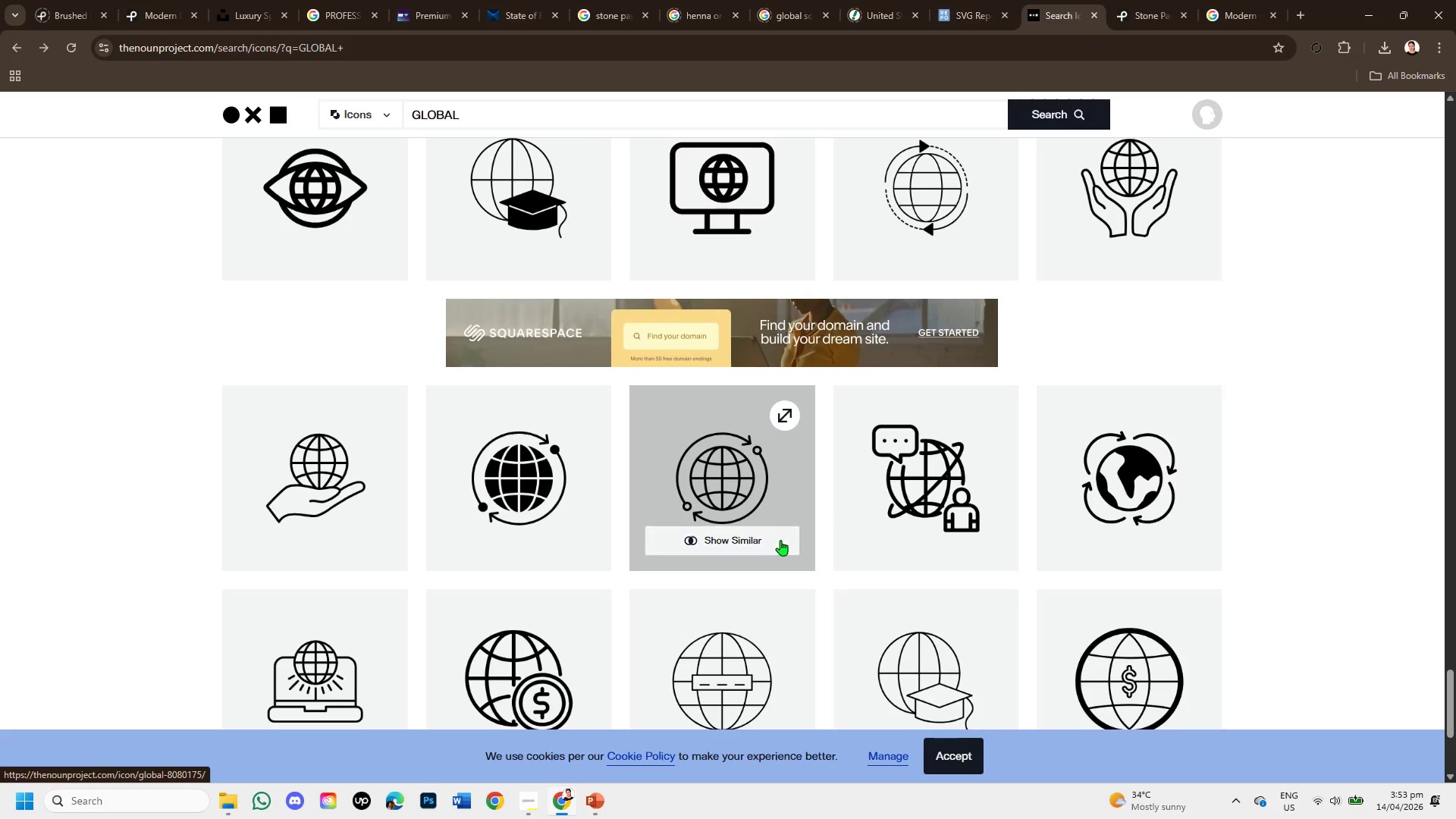 
mouse_move([769, 470])
 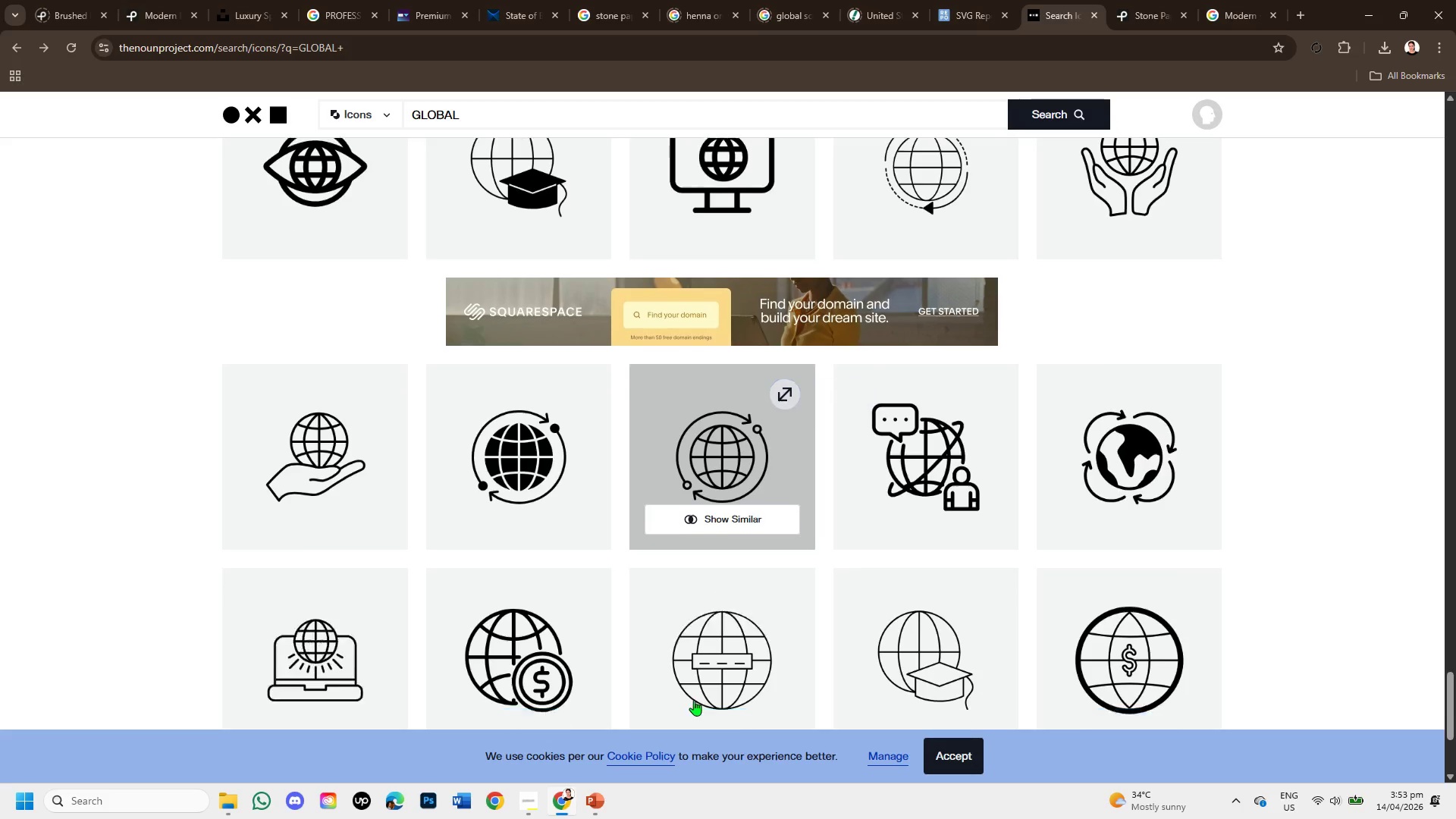 
scroll: coordinate [692, 701], scroll_direction: down, amount: 2.0
 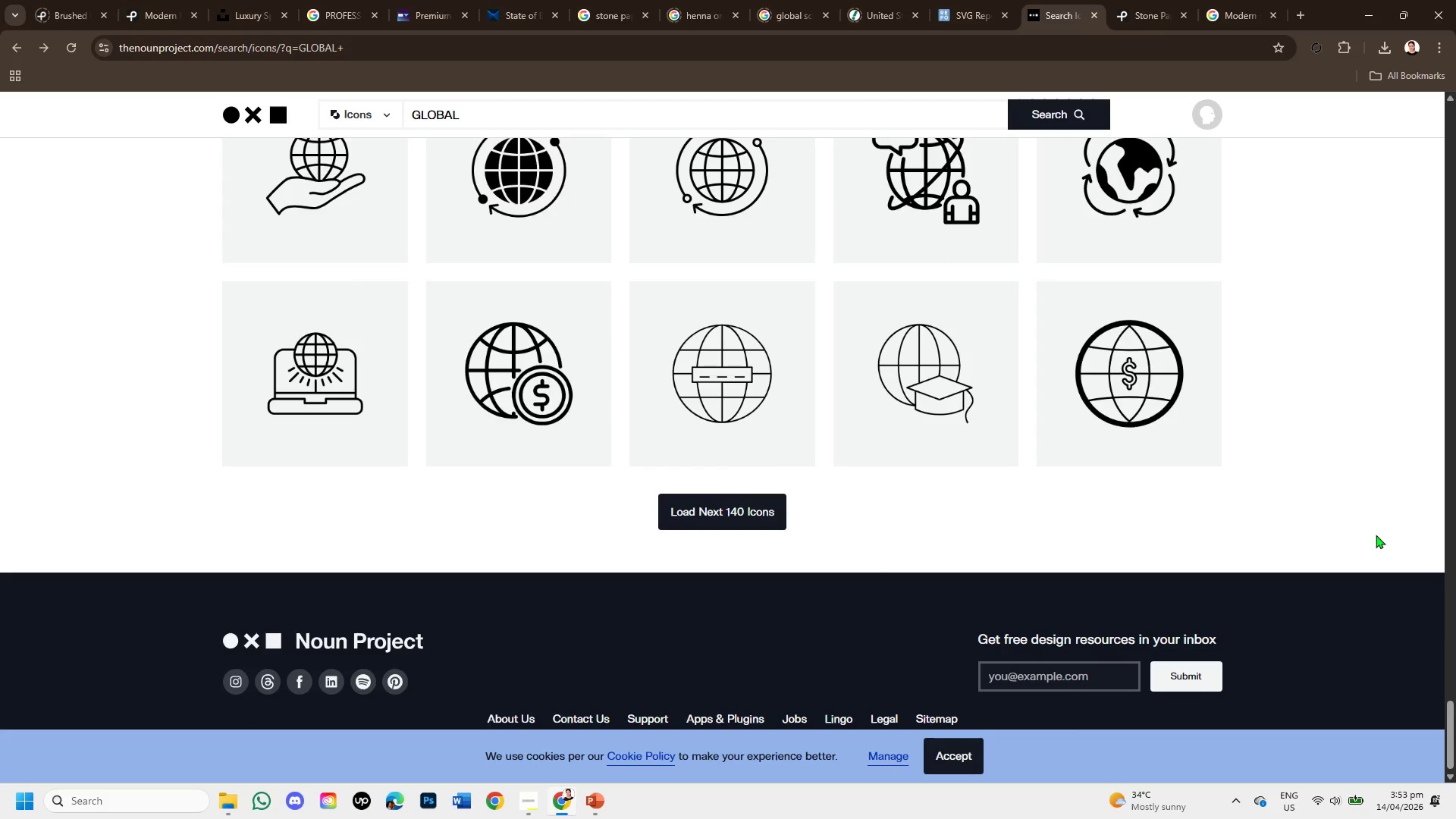 
scroll: coordinate [1436, 582], scroll_direction: up, amount: 1.0
 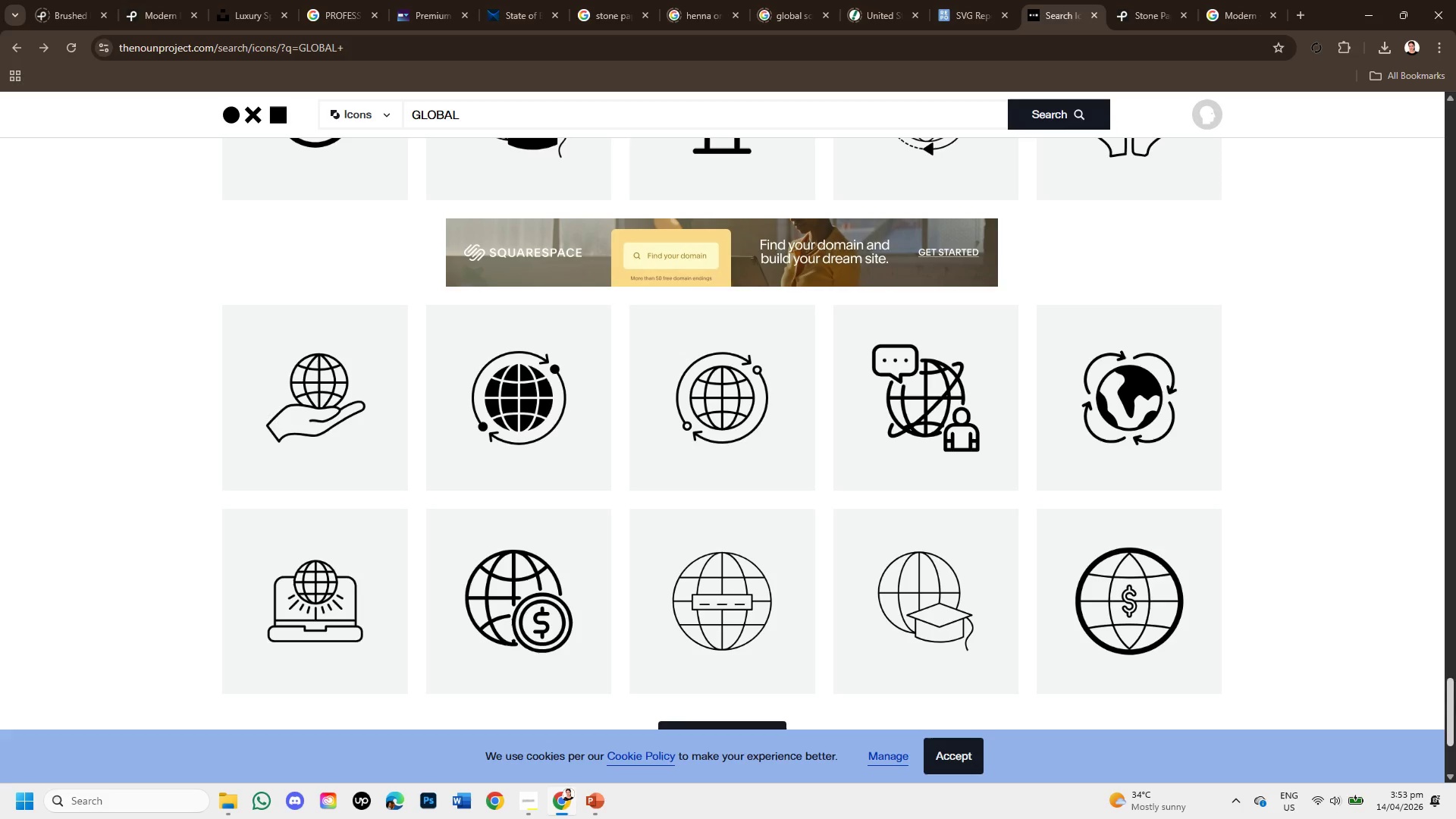 
wait(9.87)
 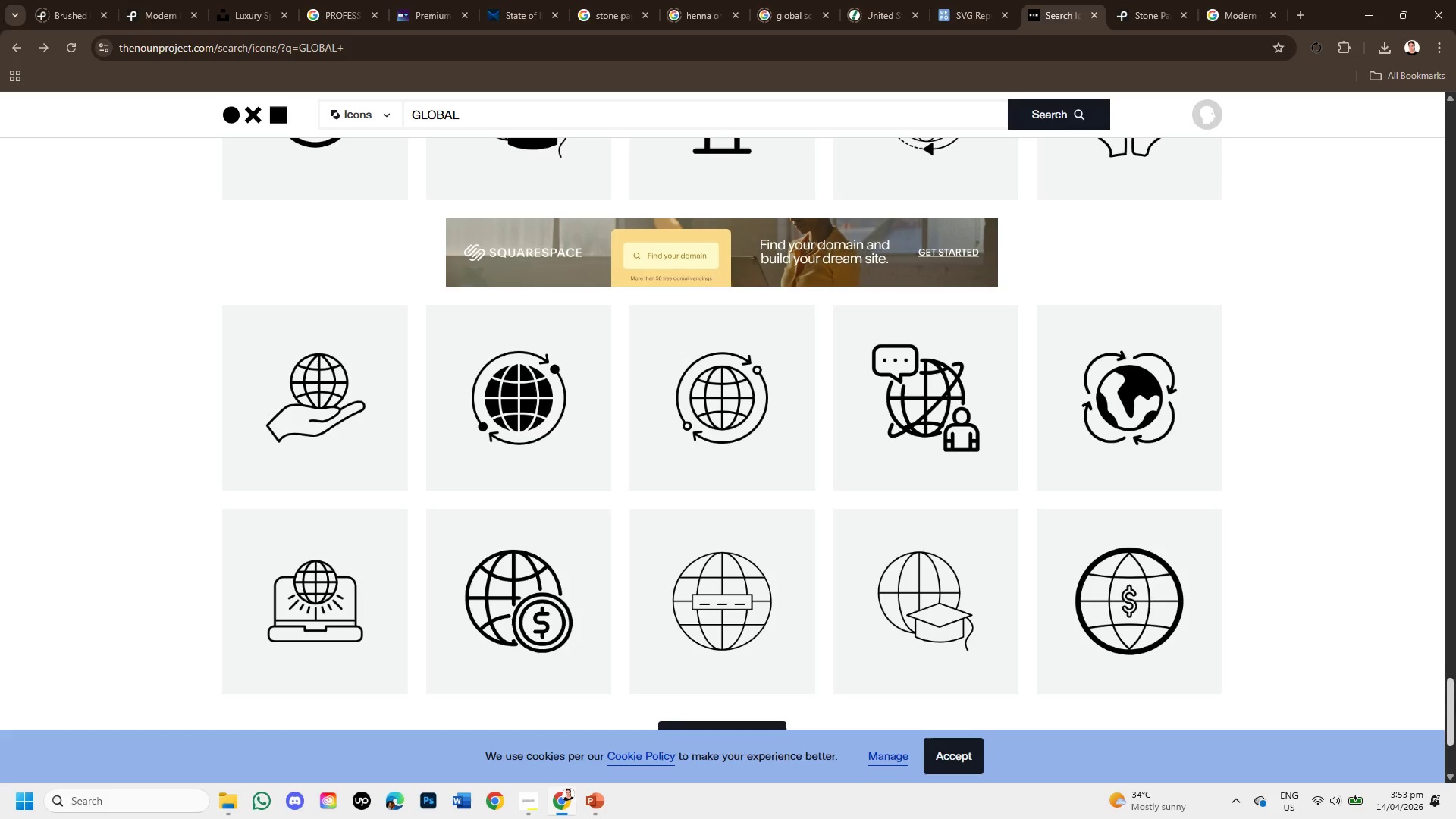 
scroll: coordinate [1119, 441], scroll_direction: up, amount: 29.0
 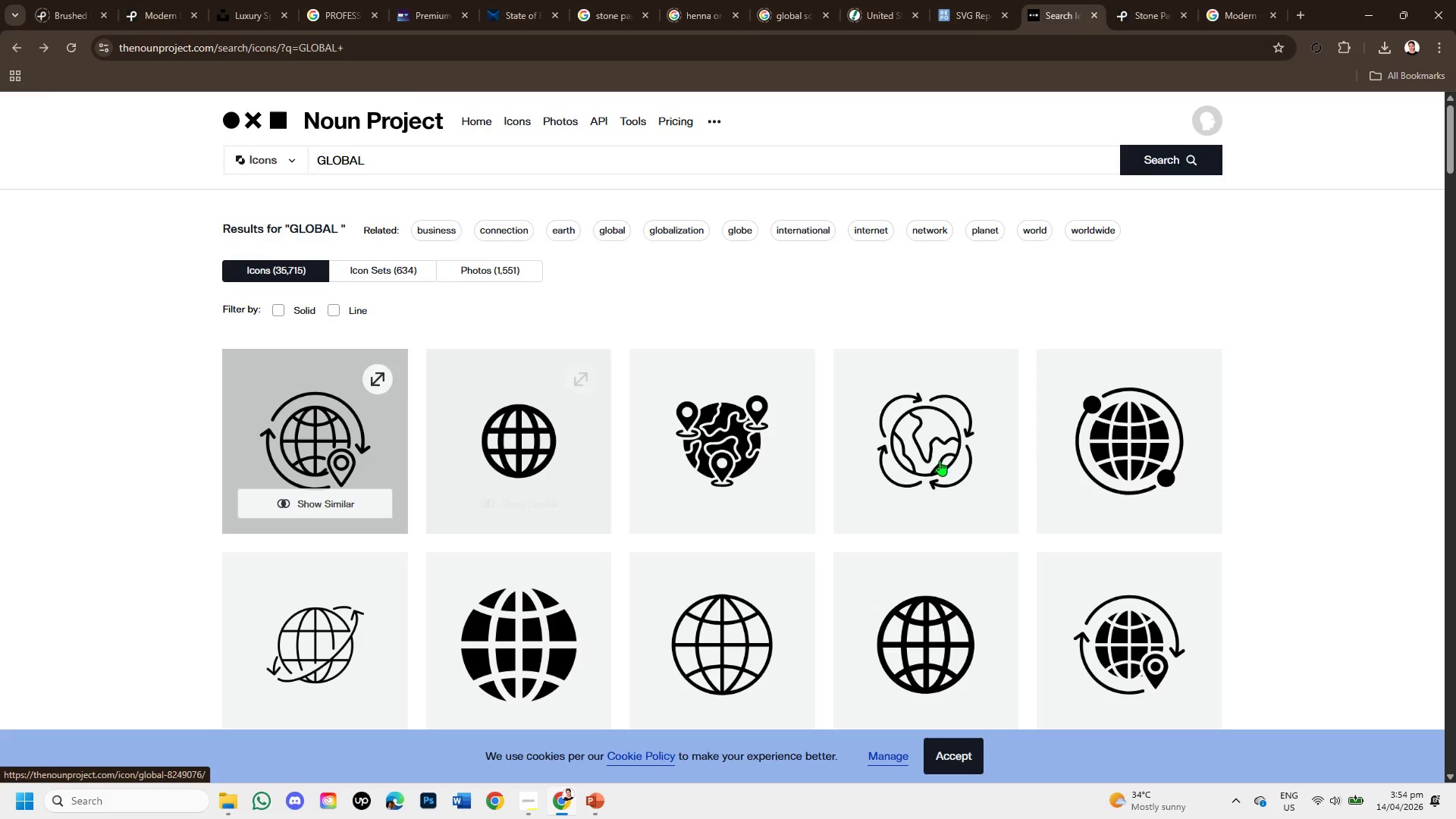 
scroll: coordinate [1032, 473], scroll_direction: down, amount: 1.0
 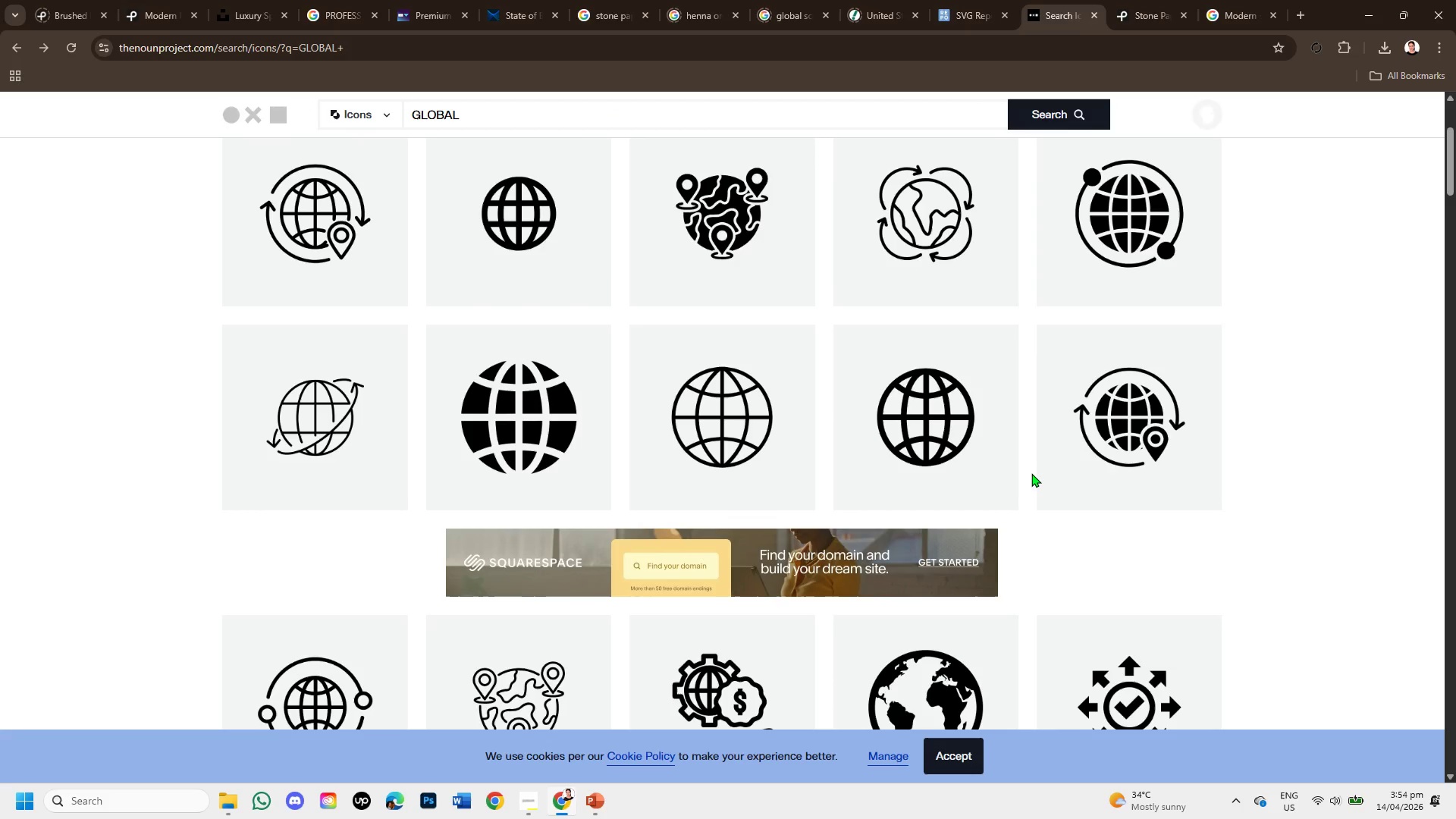 
scroll: coordinate [1031, 472], scroll_direction: up, amount: 1.0
 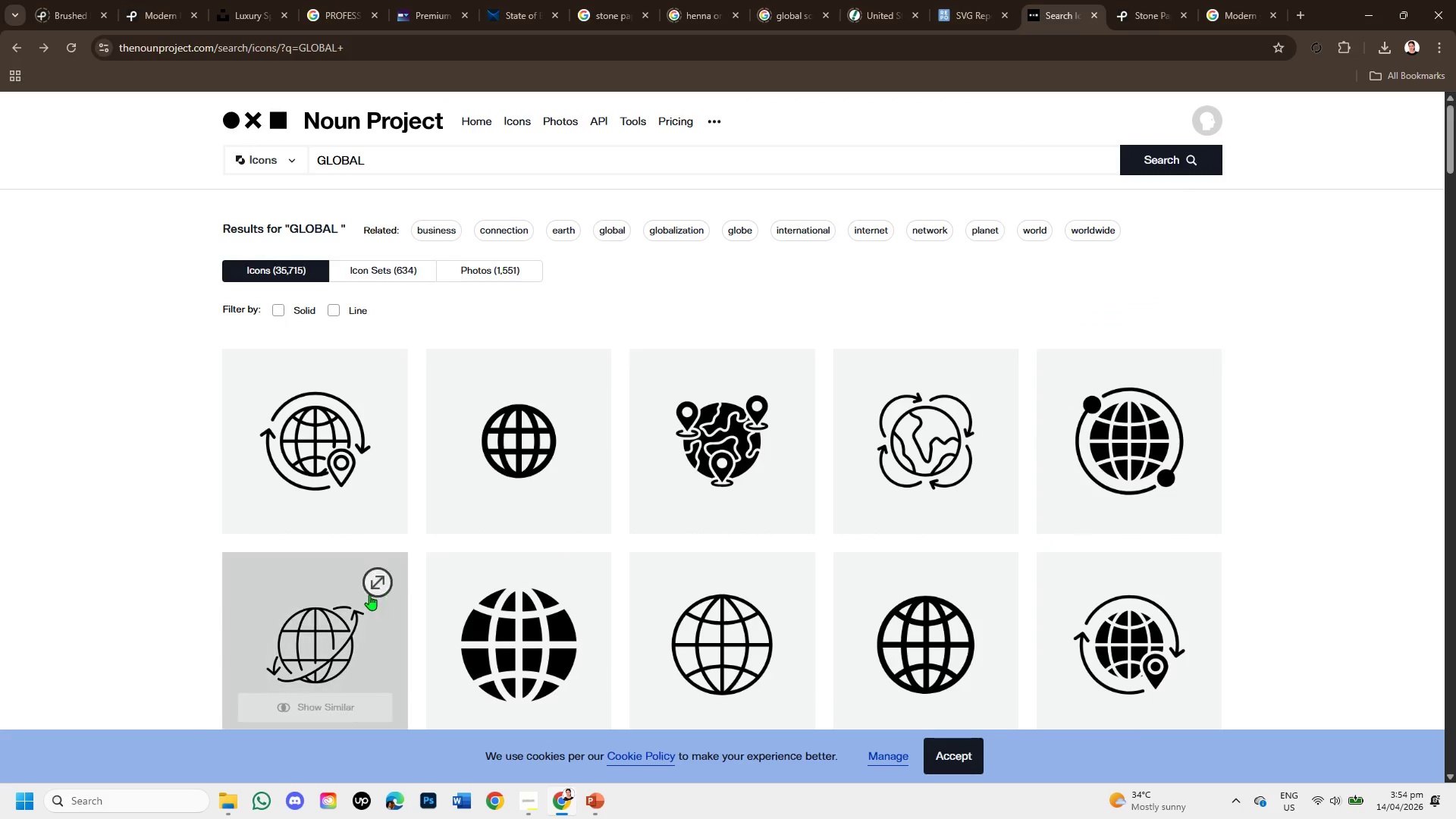 
left_click([325, 626])
 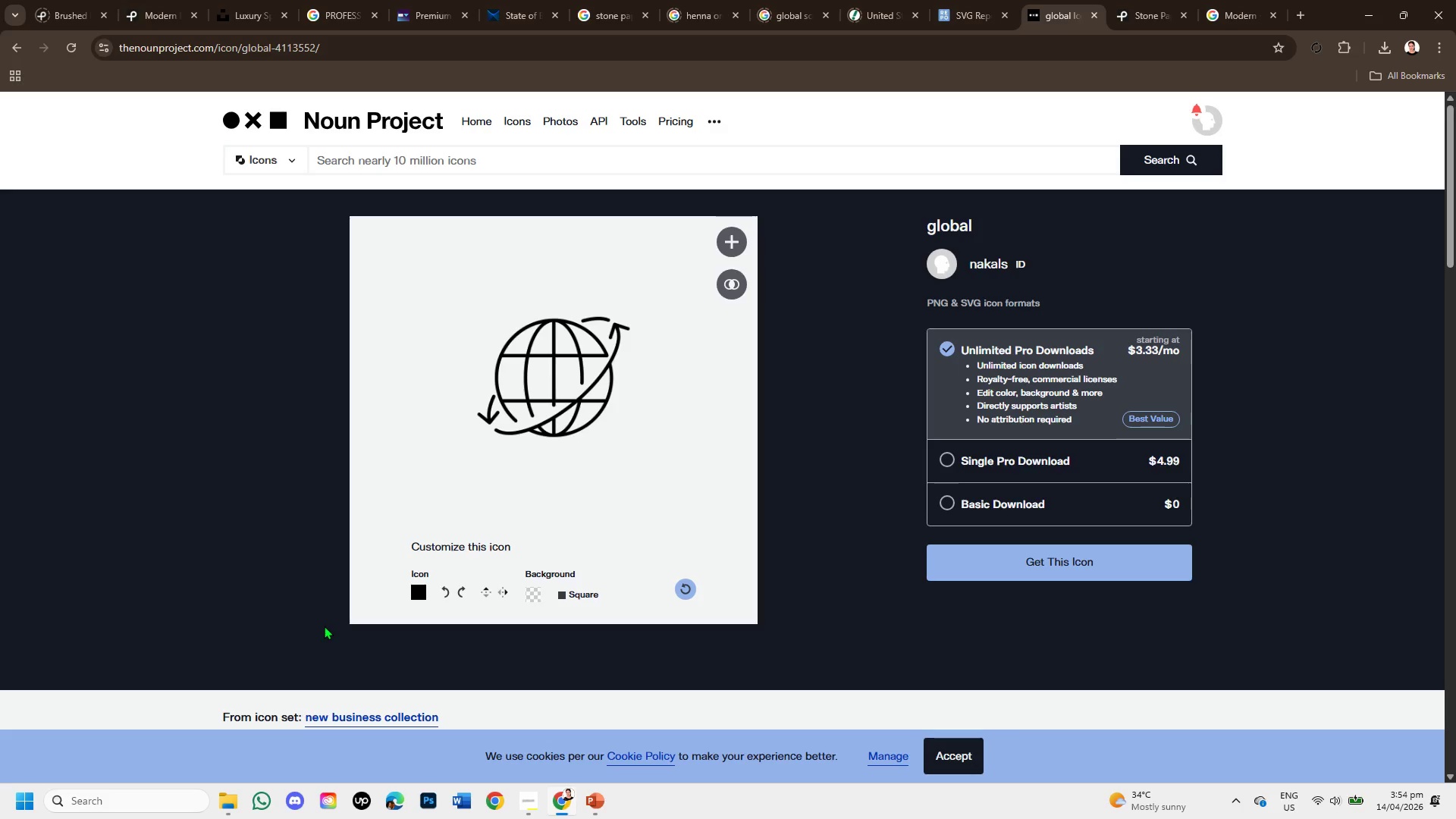 
wait(15.61)
 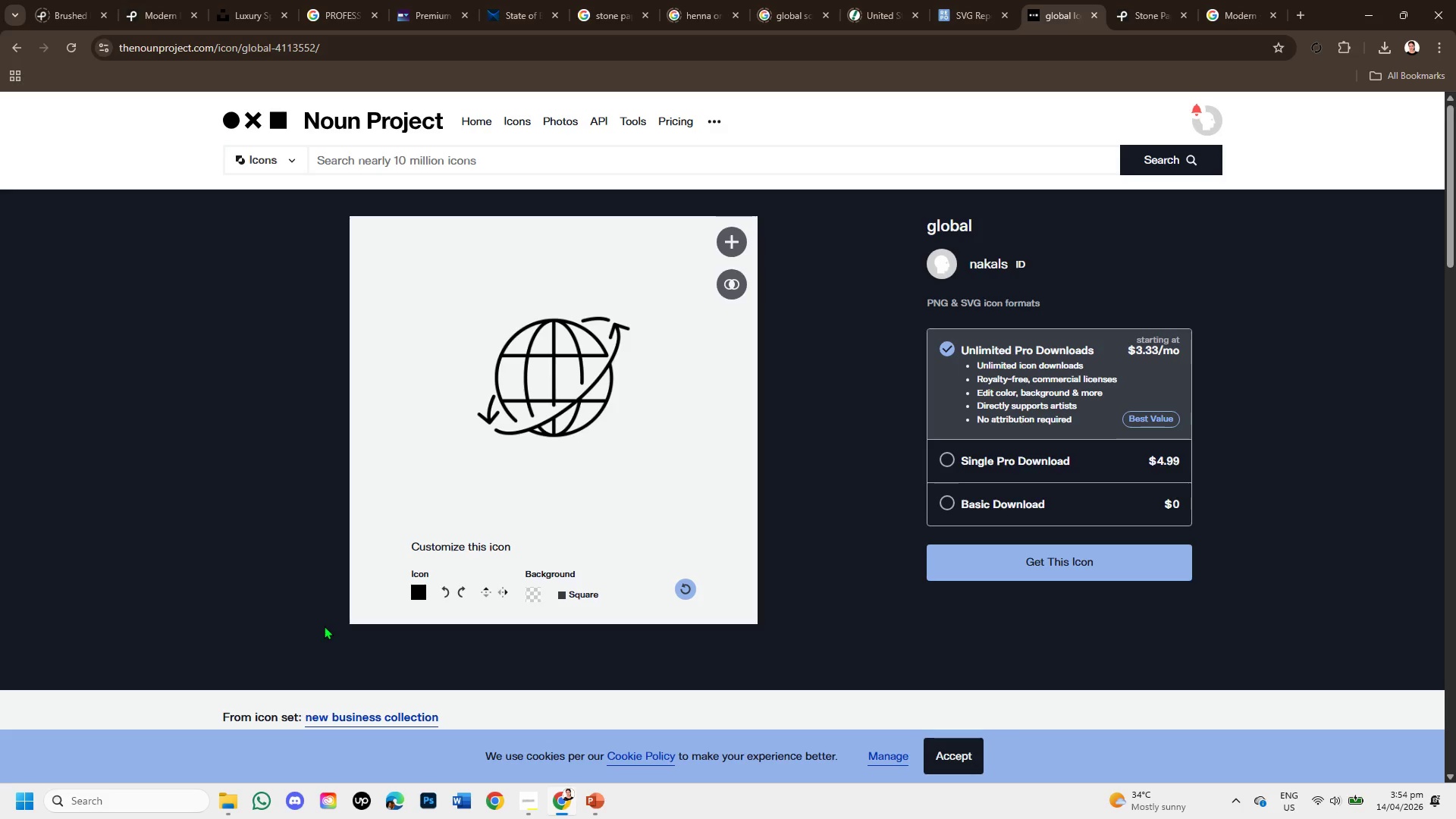 
left_click([941, 497])
 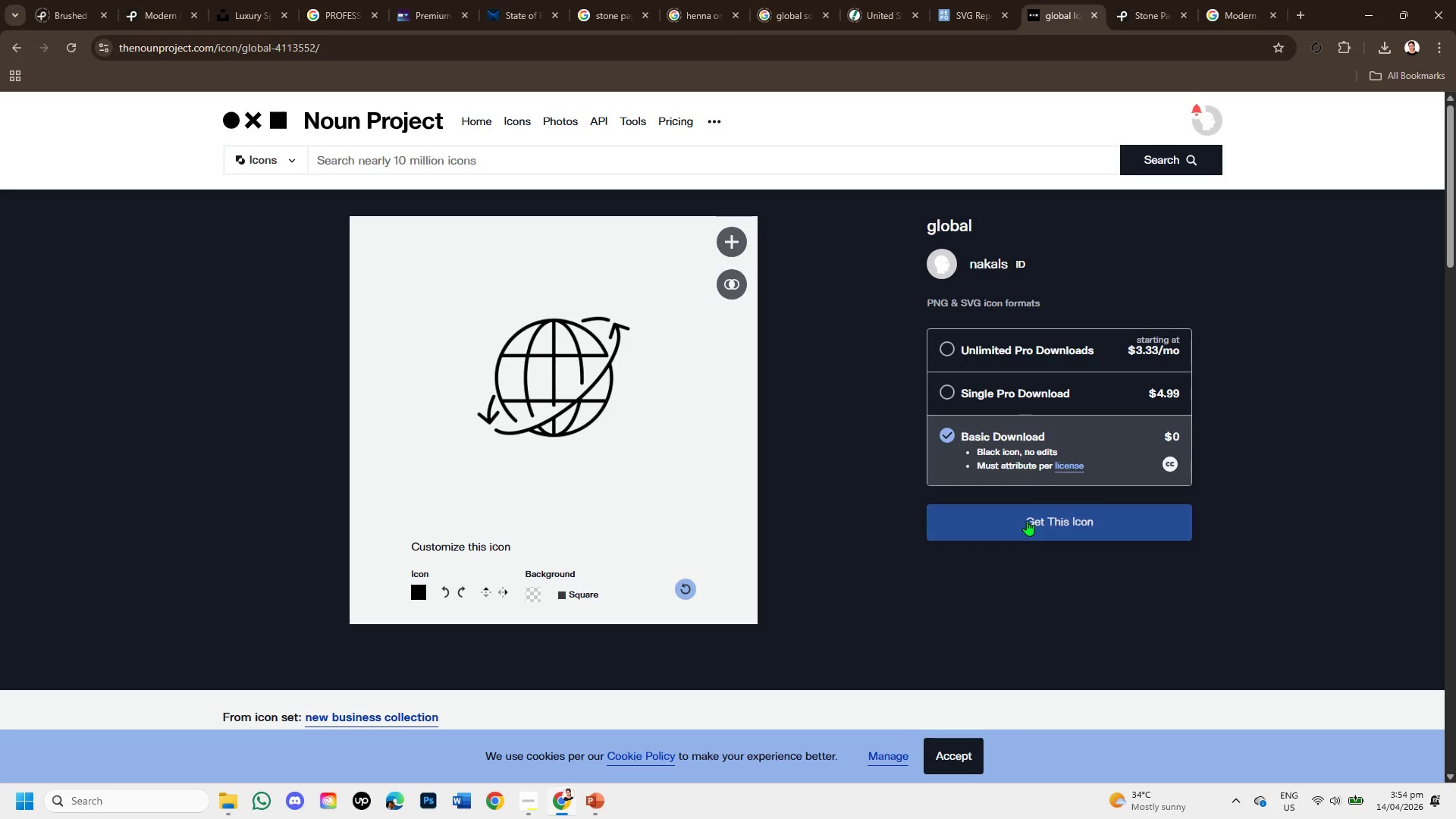 
left_click([1027, 520])
 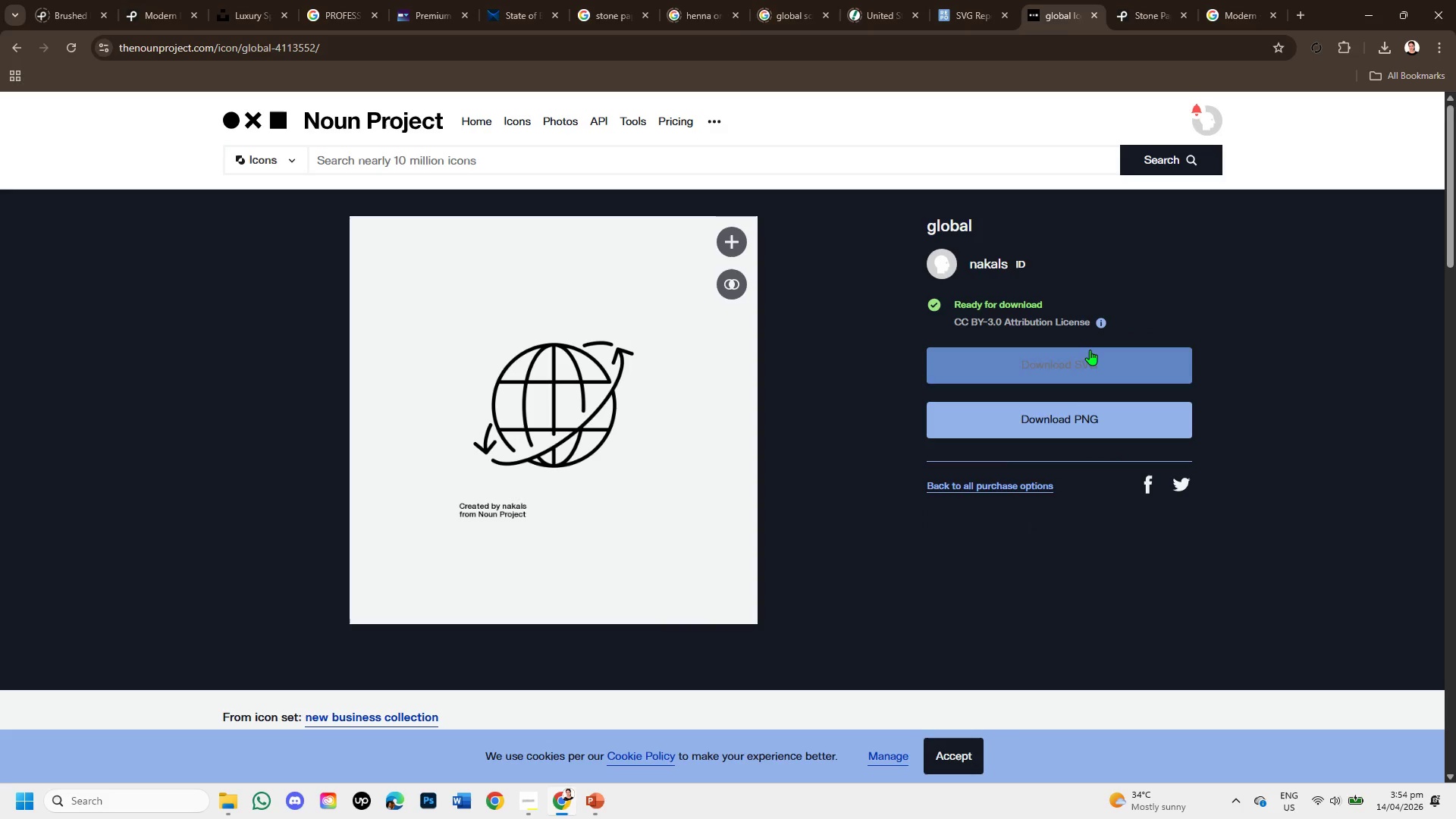 
left_click([1090, 350])
 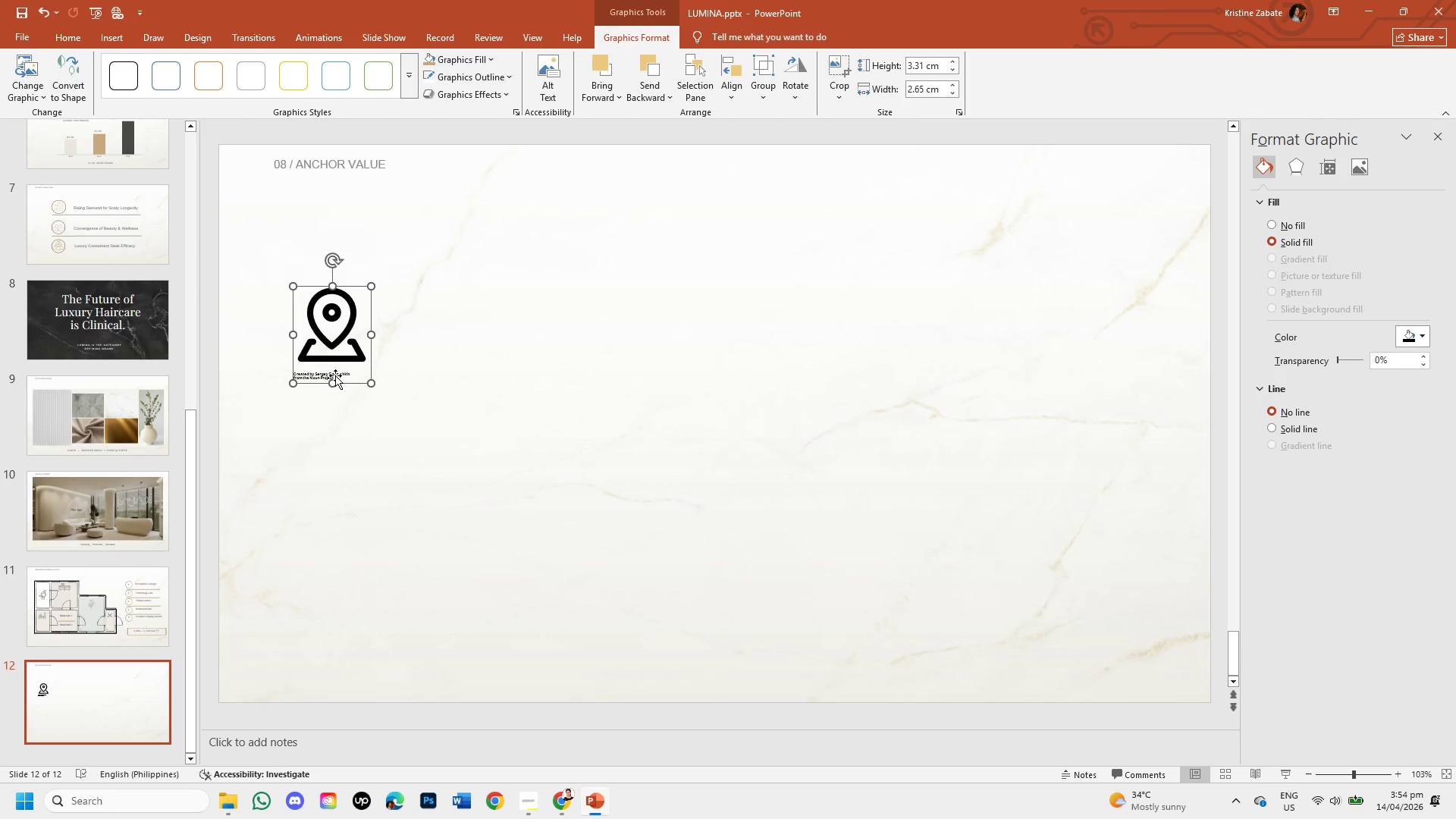 
wait(7.62)
 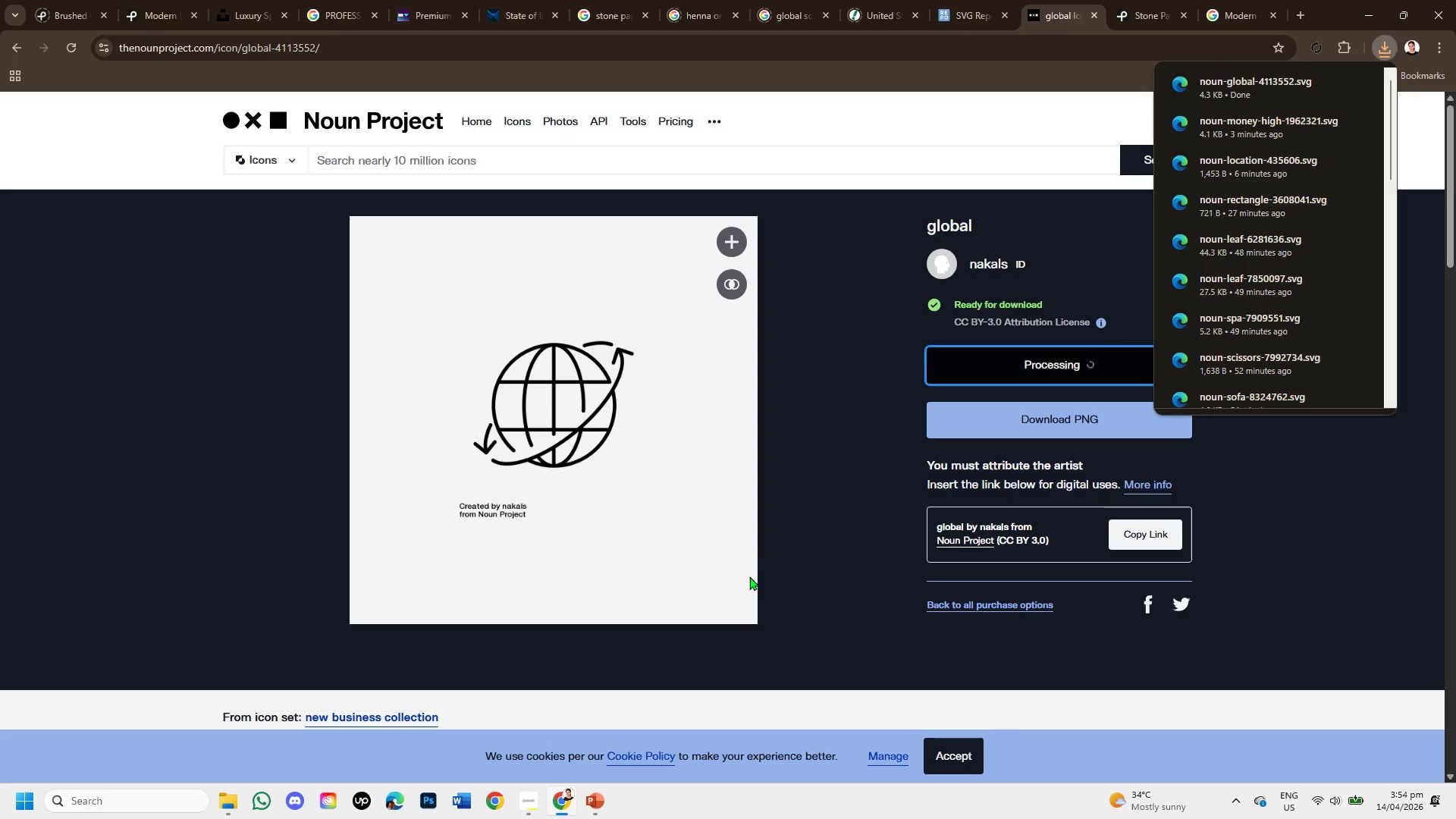 
left_click([349, 381])
 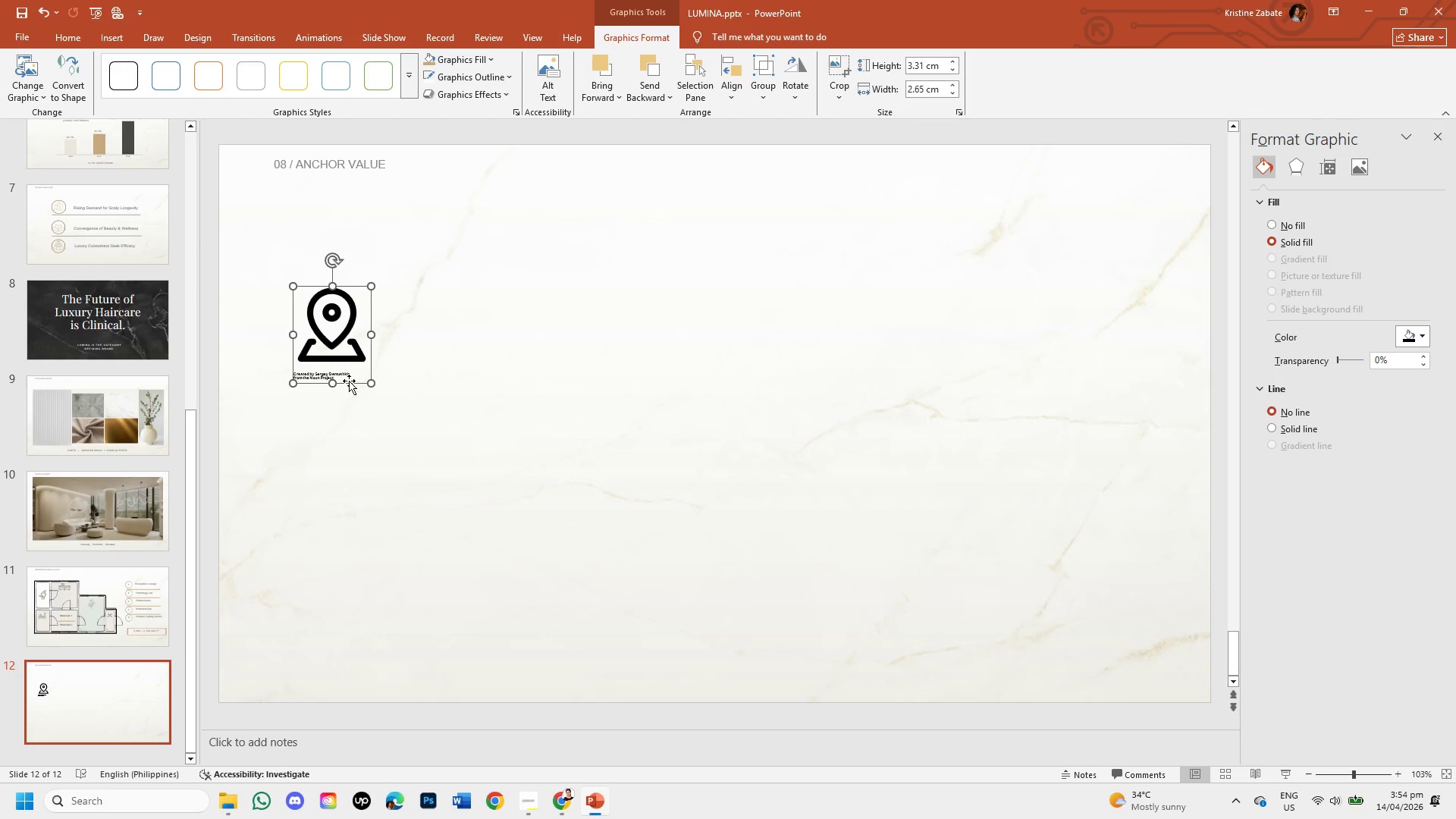 
left_click([348, 379])
 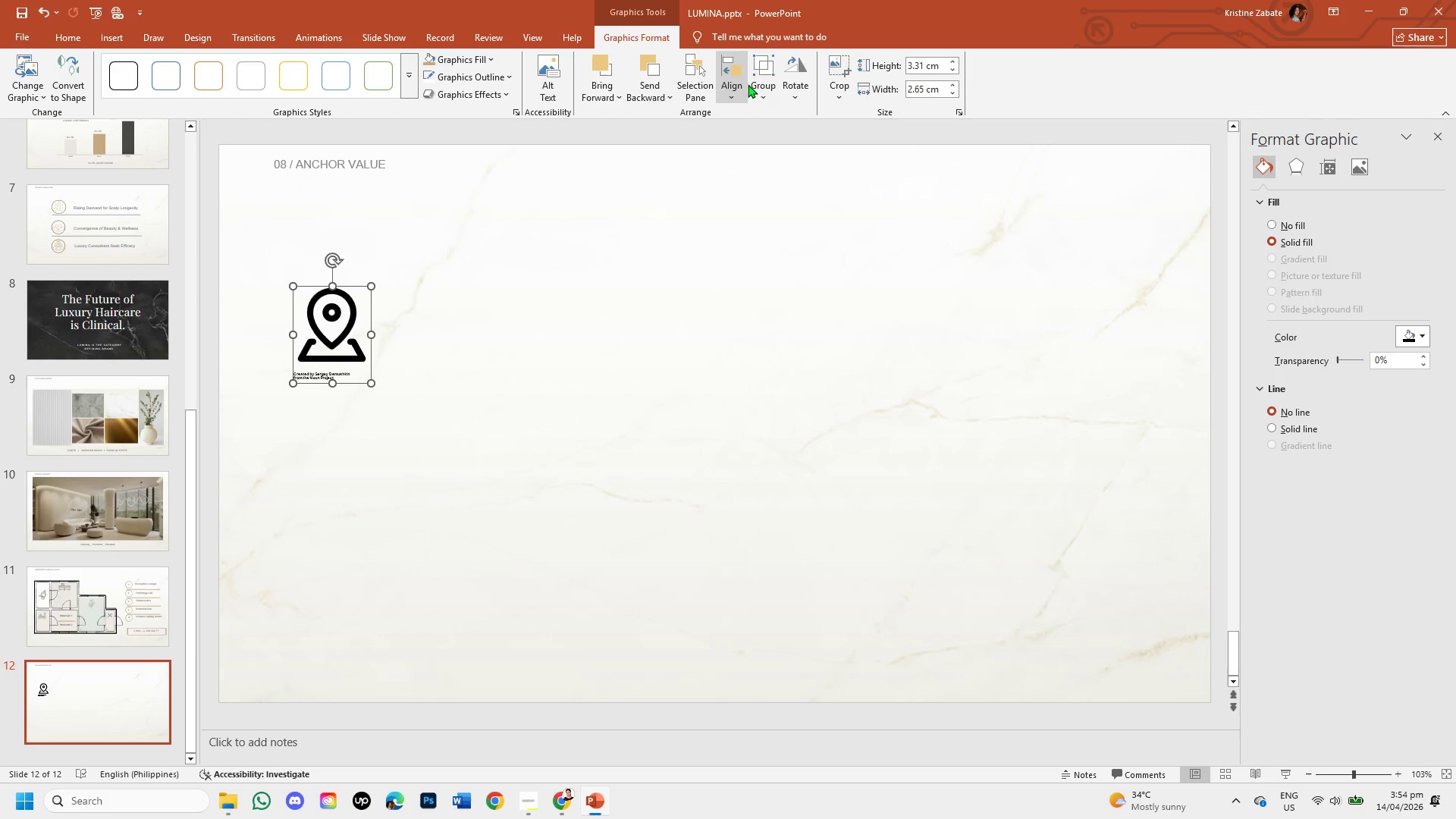 
left_click([830, 93])
 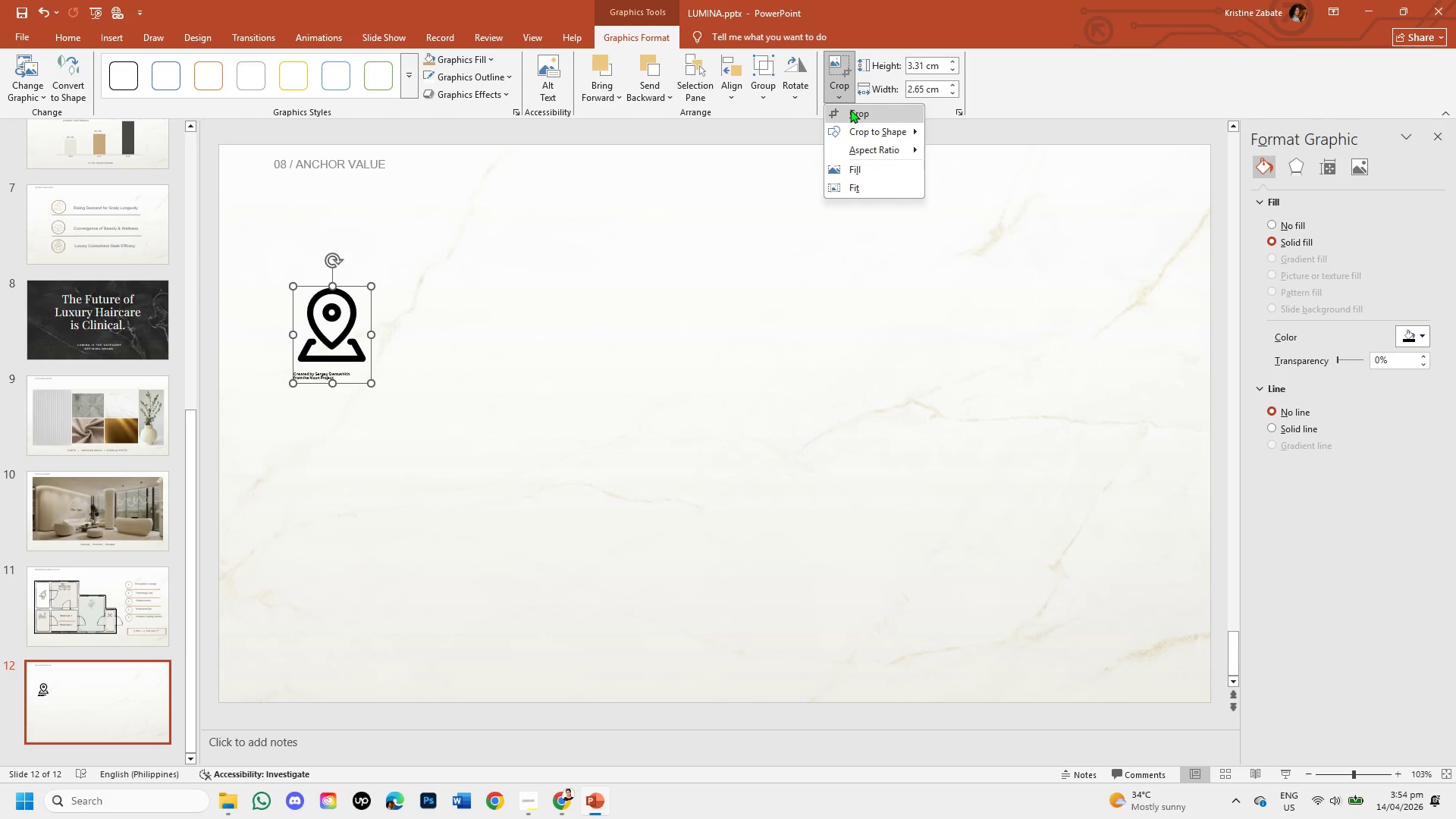 
left_click([852, 112])
 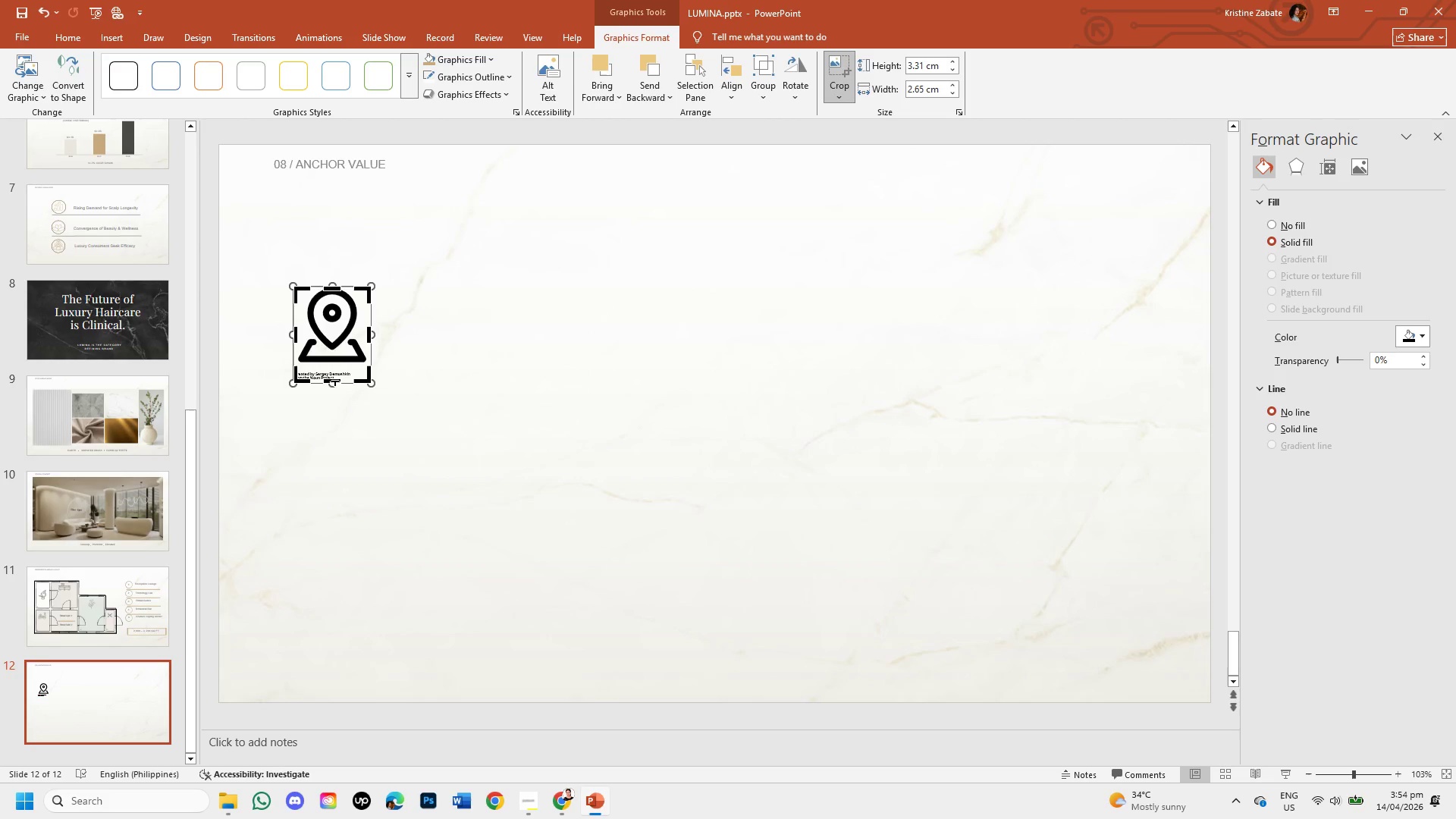 
left_click_drag(start_coordinate=[335, 381], to_coordinate=[337, 366])
 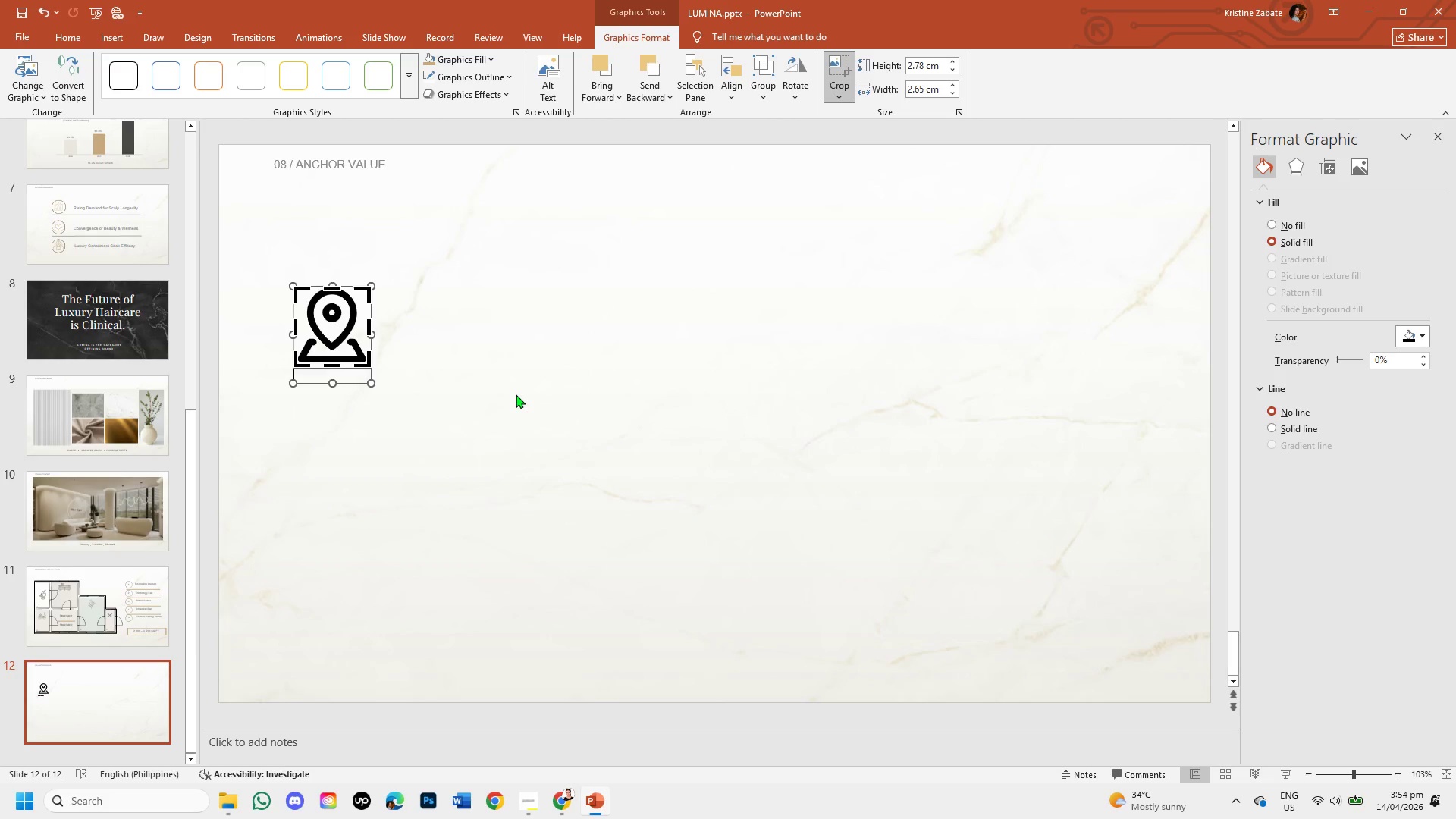 
left_click([516, 394])
 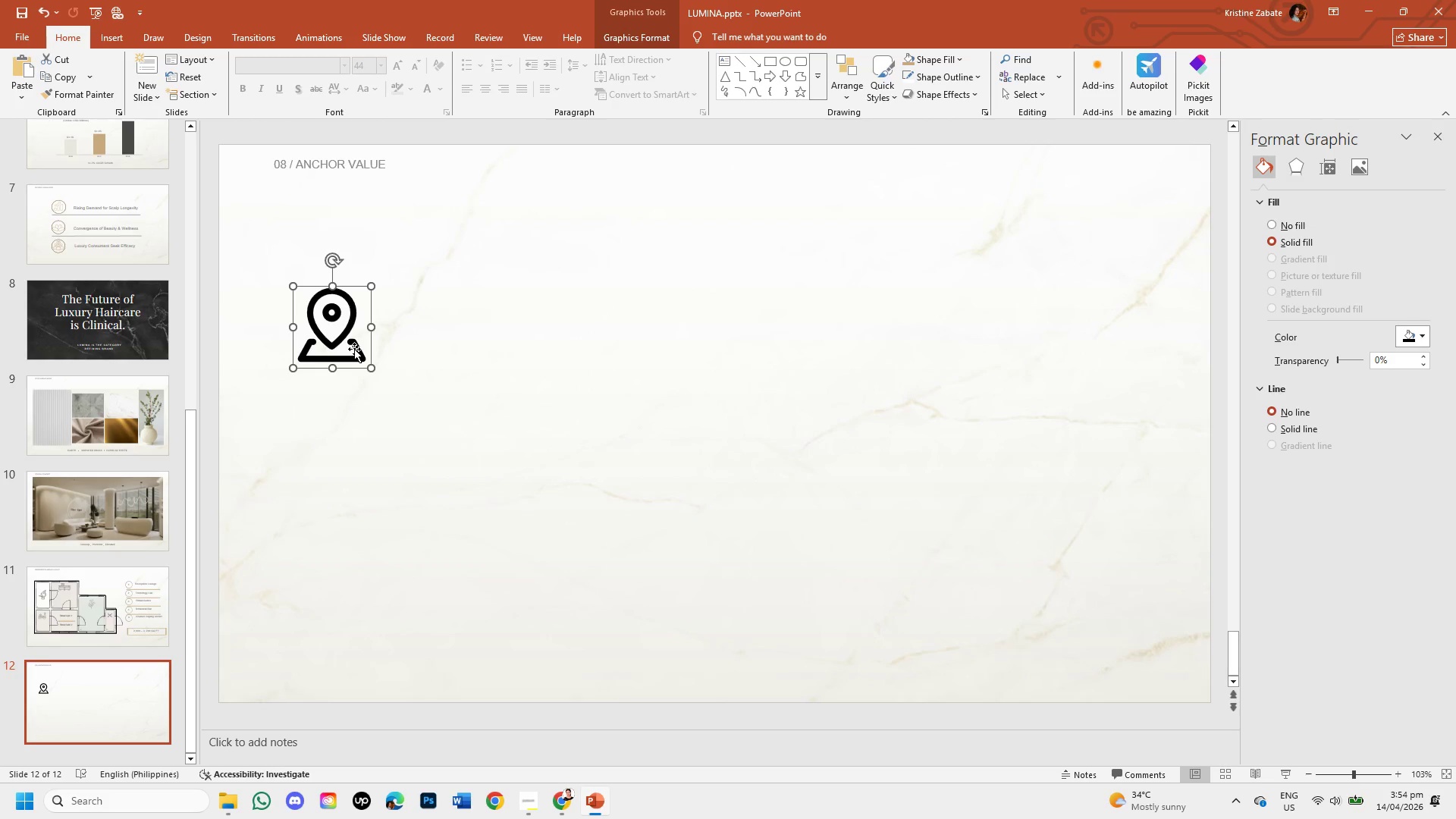 
wait(8.08)
 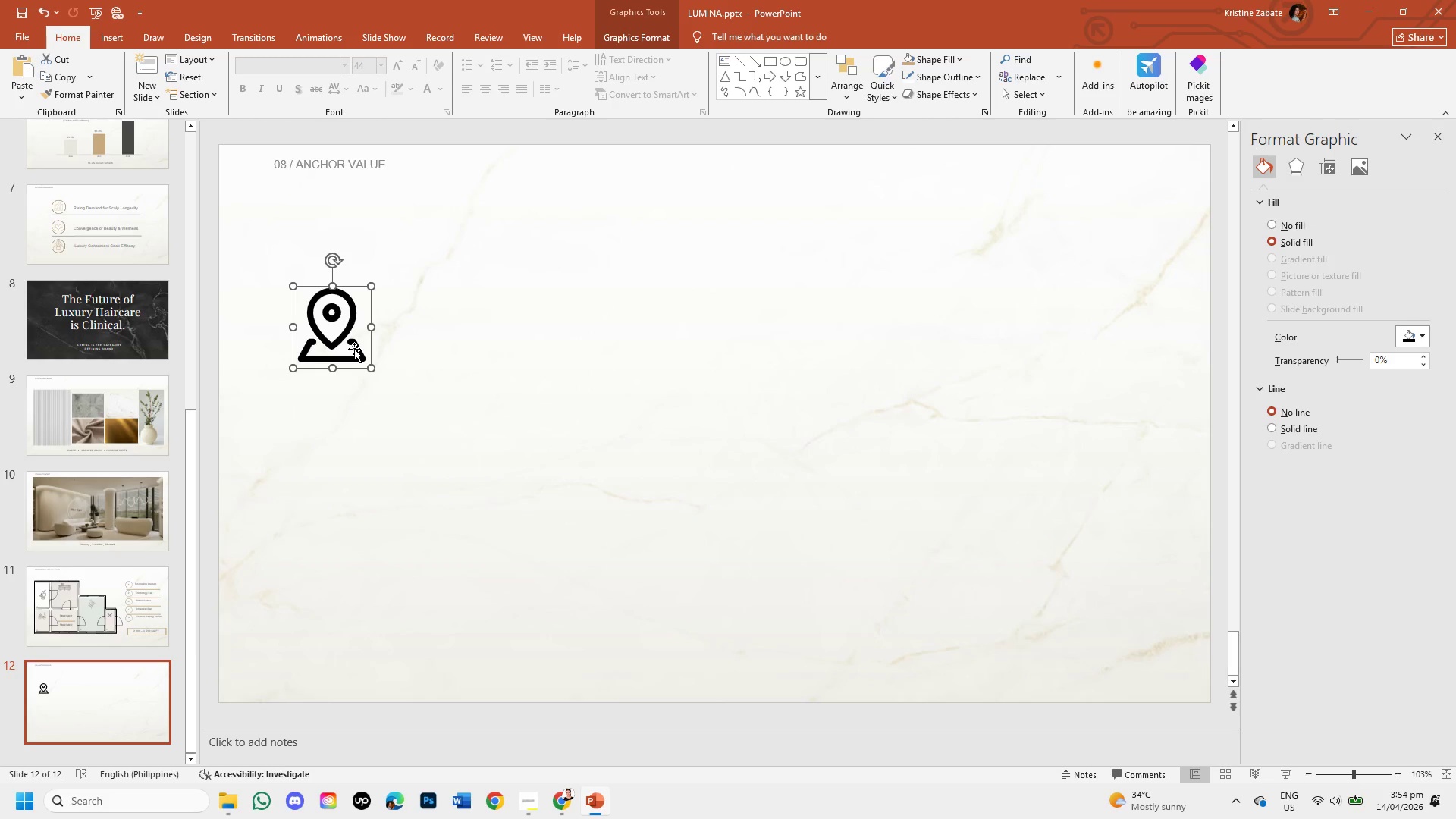 
left_click([604, 30])
 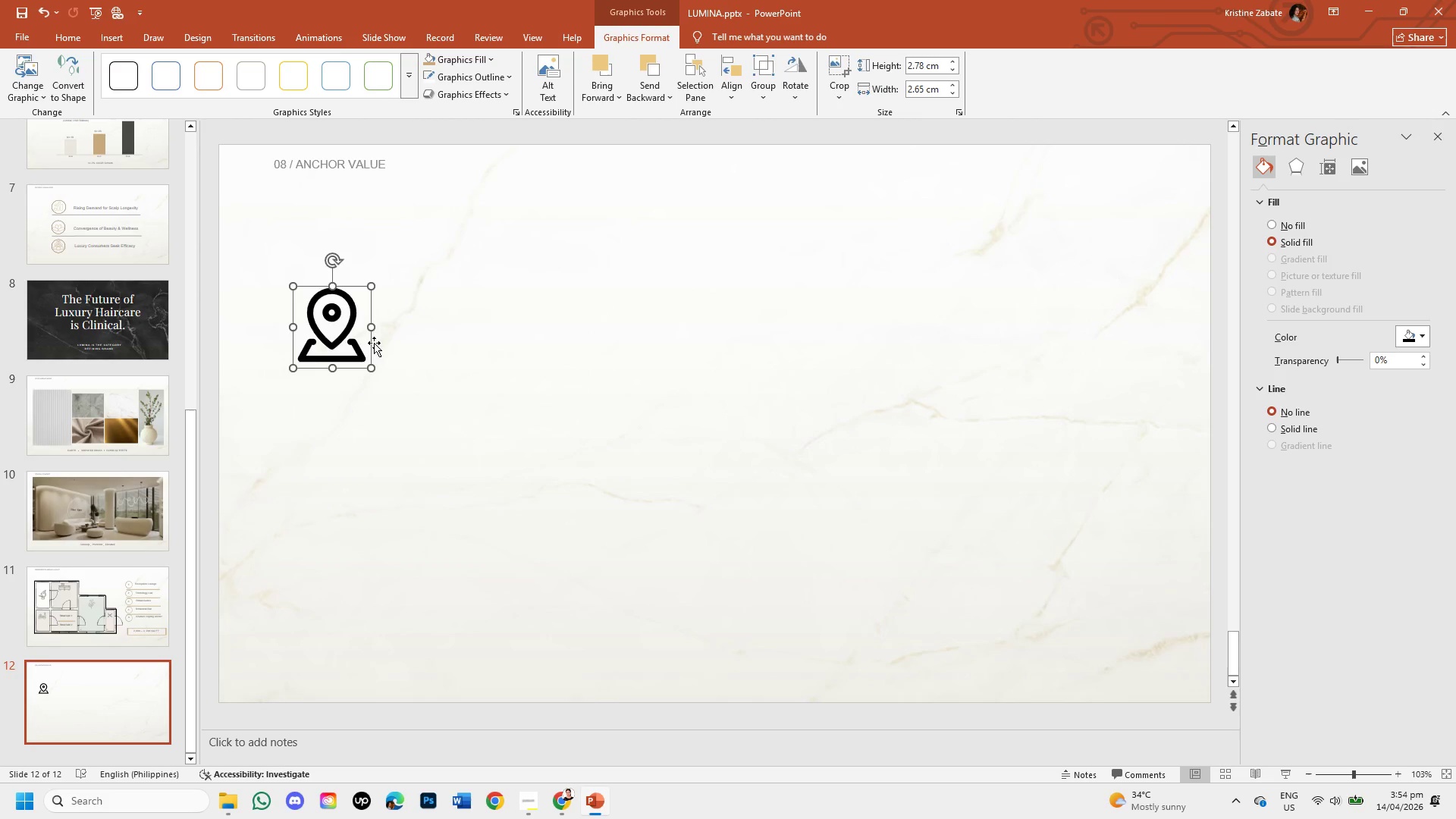 
left_click_drag(start_coordinate=[369, 343], to_coordinate=[503, 384])
 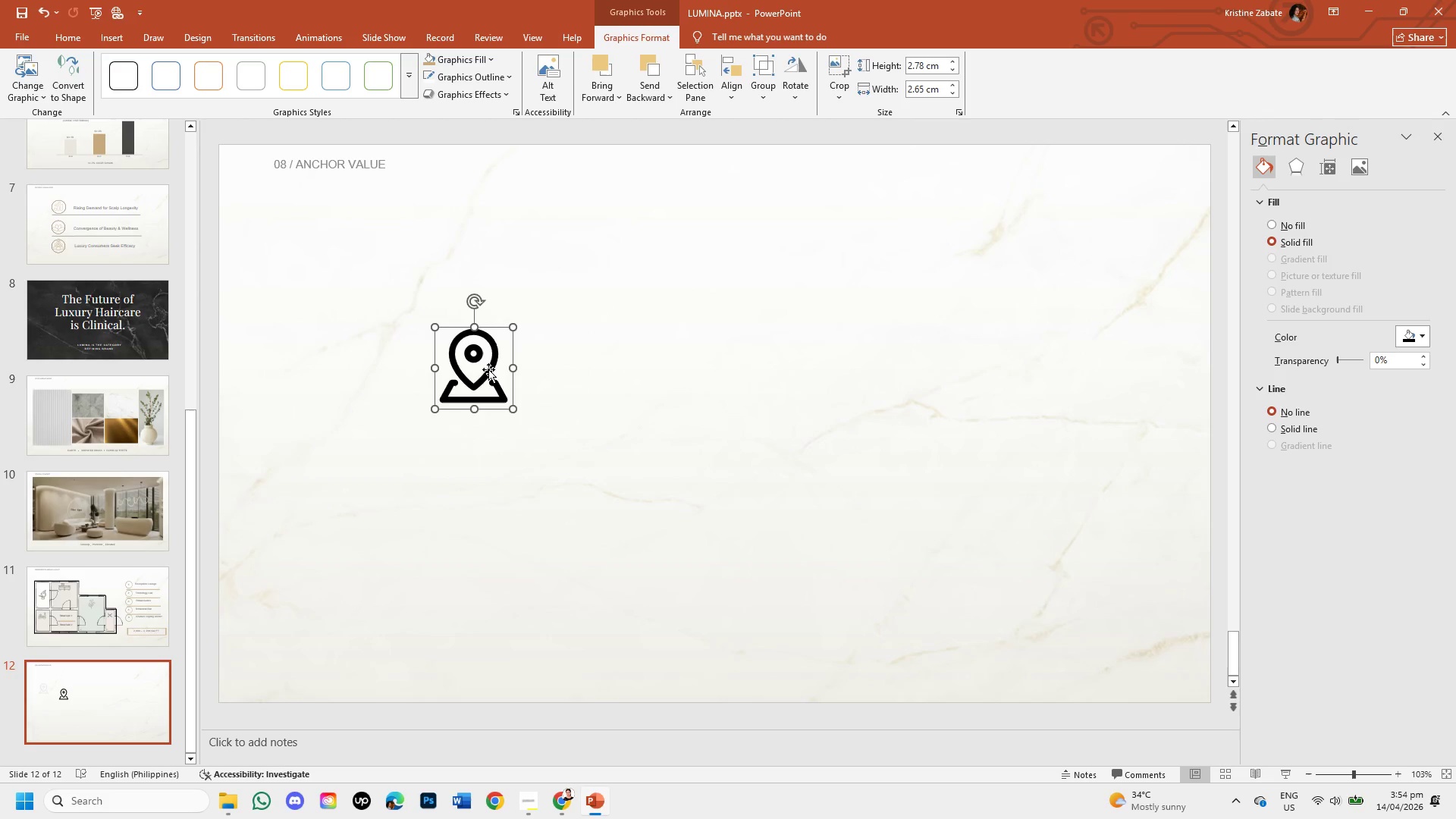 
left_click([488, 369])
 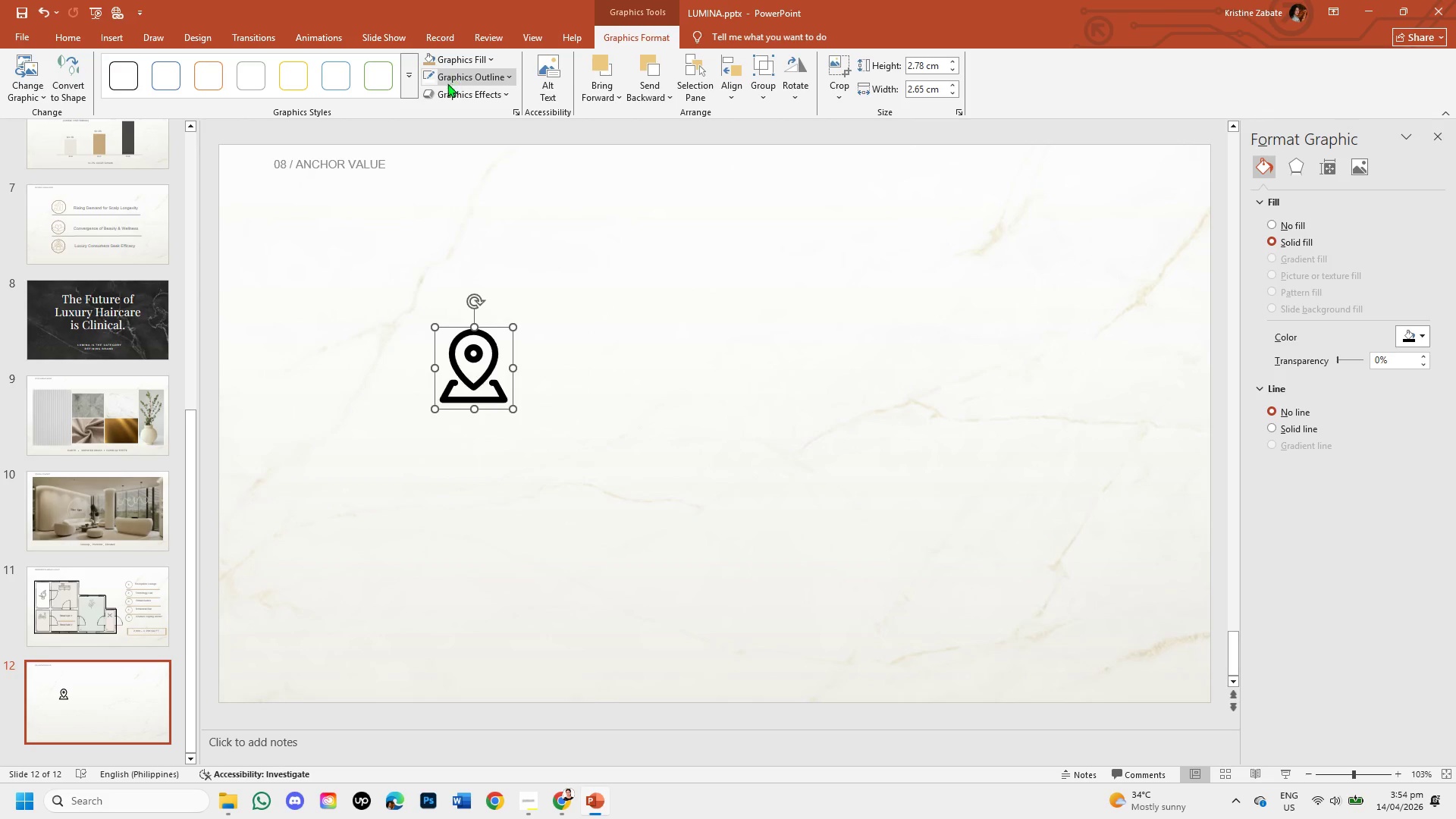 
left_click([430, 63])
 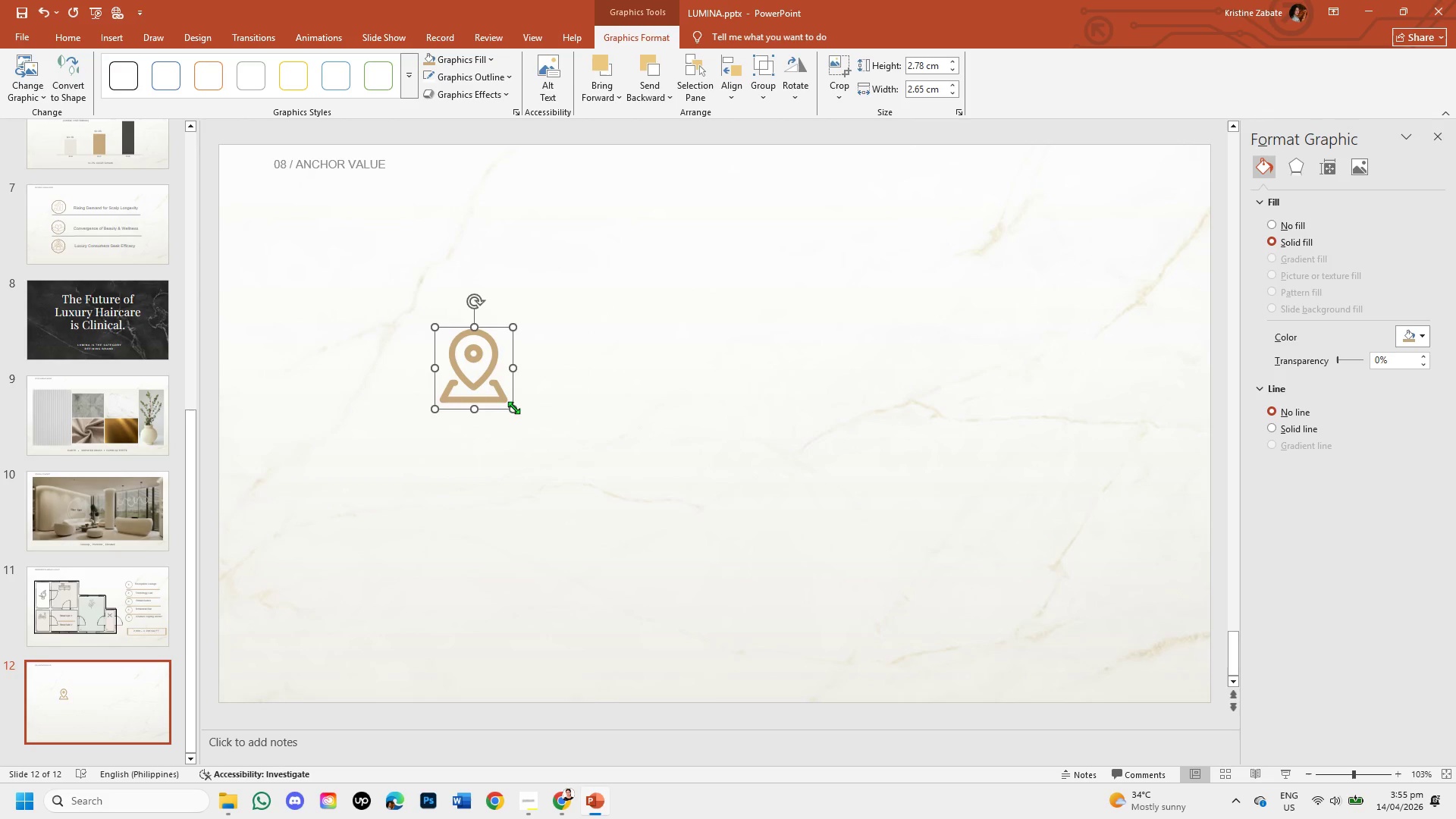 
left_click_drag(start_coordinate=[512, 409], to_coordinate=[526, 415])
 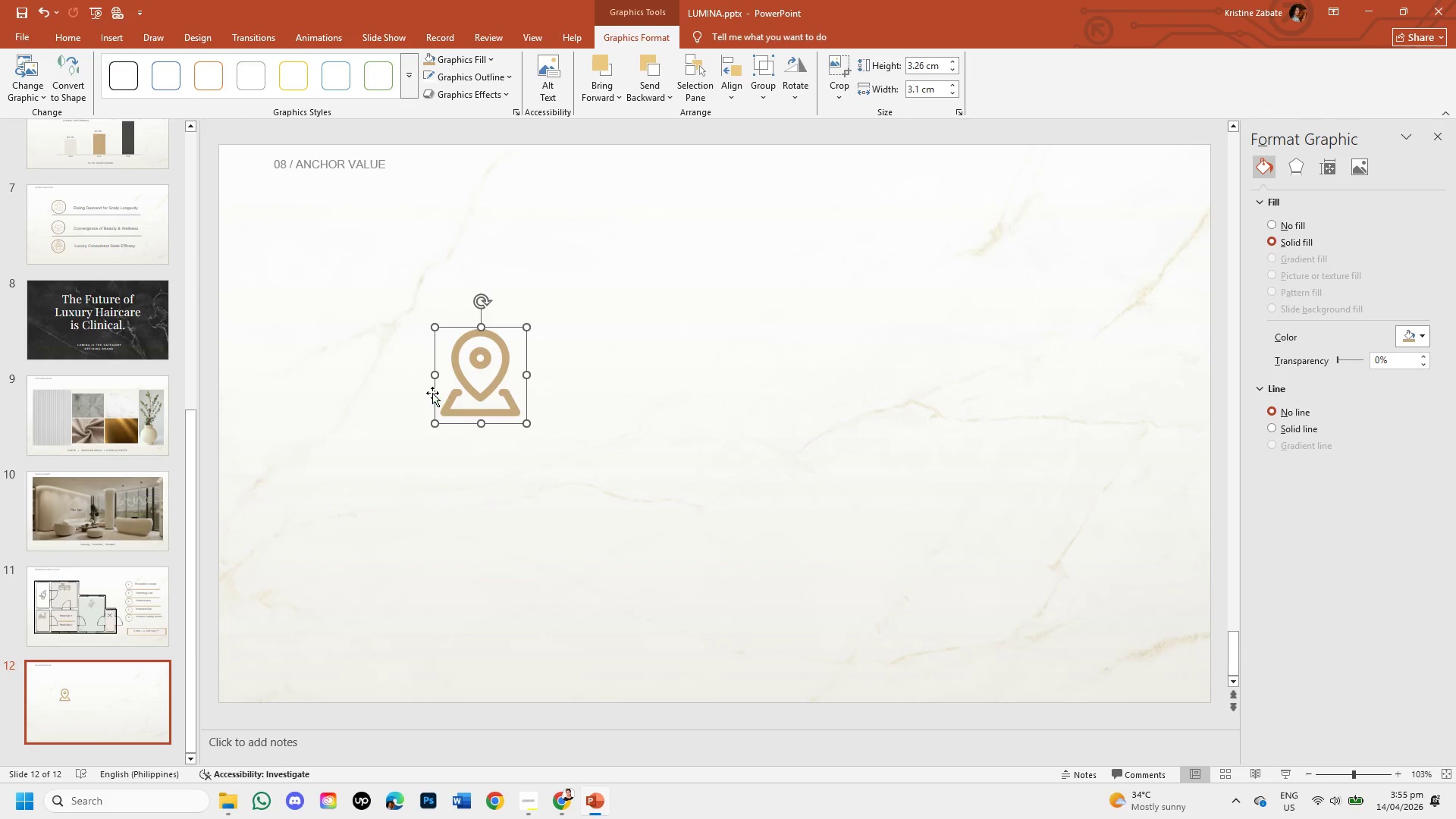 
left_click_drag(start_coordinate=[432, 393], to_coordinate=[364, 382])
 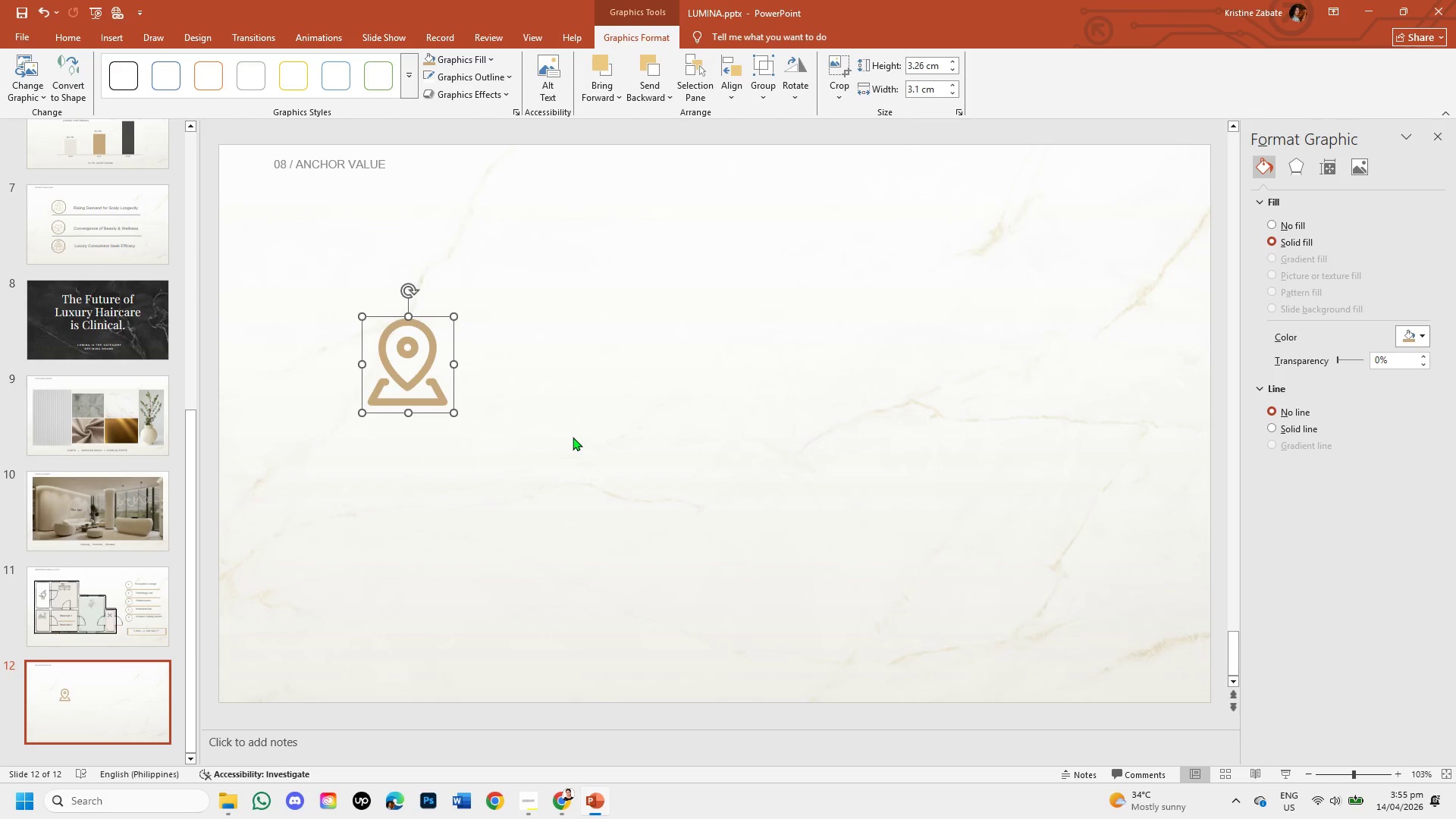 
left_click([573, 437])
 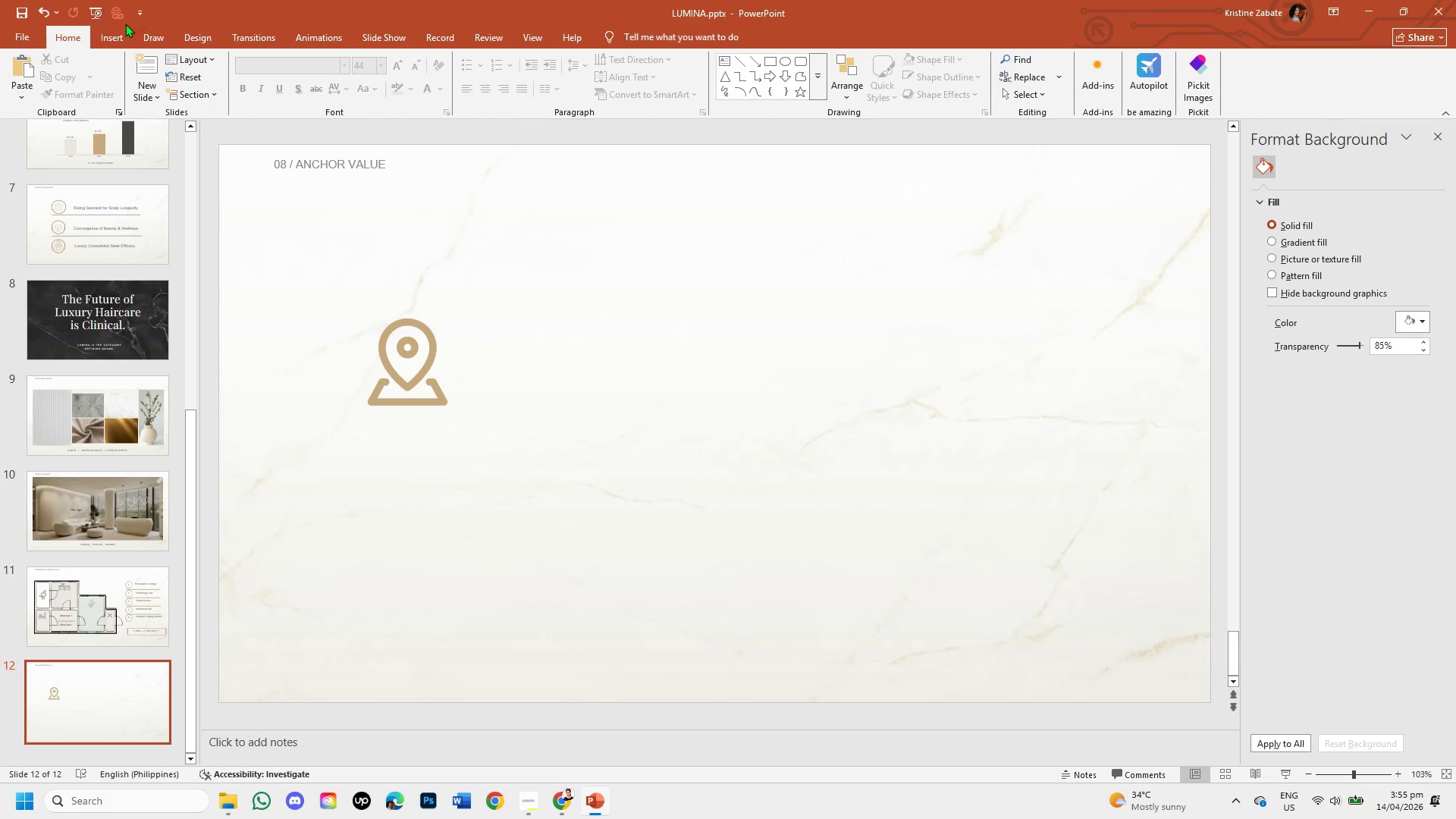 
left_click([115, 36])
 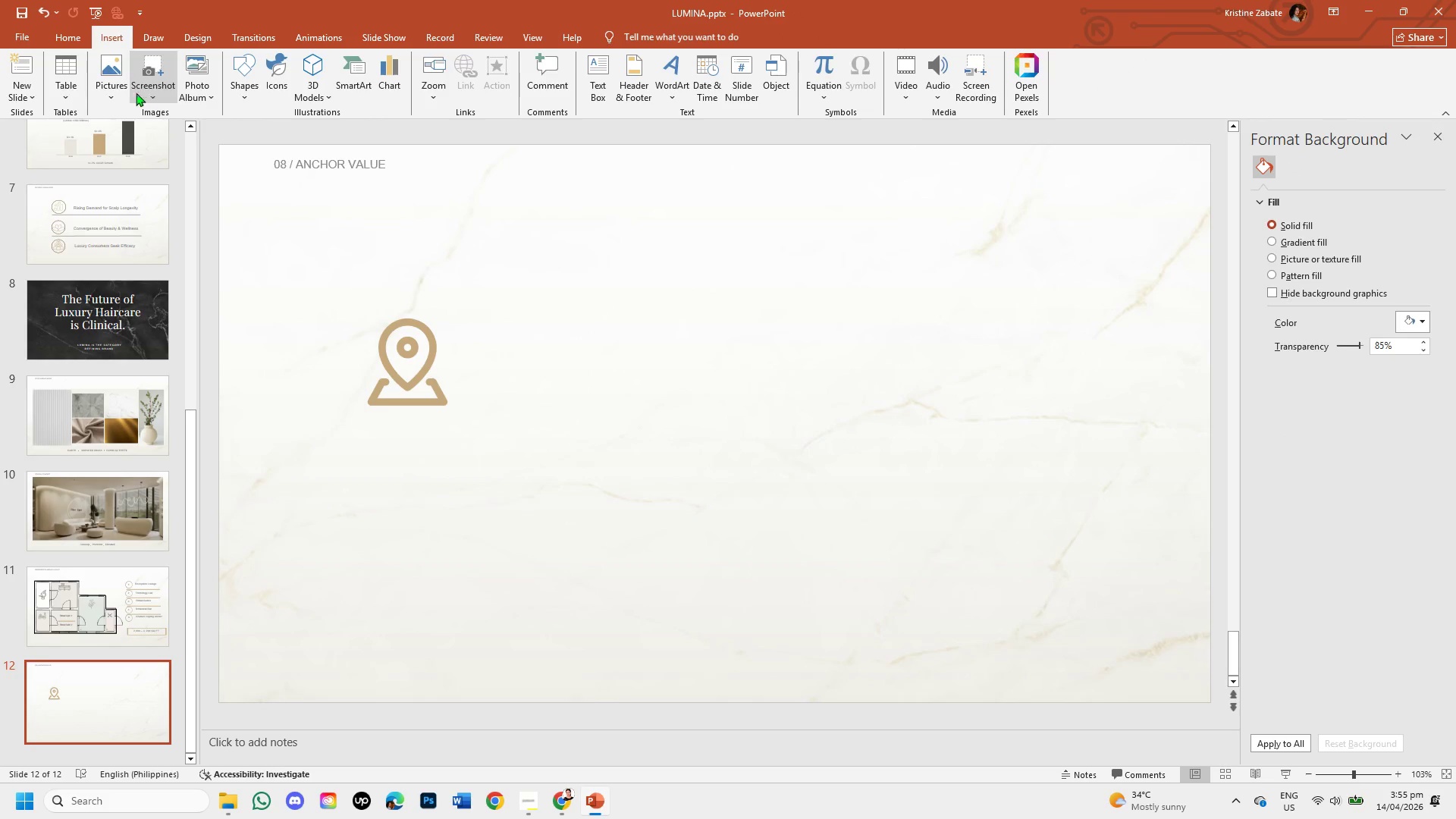 
left_click([122, 89])
 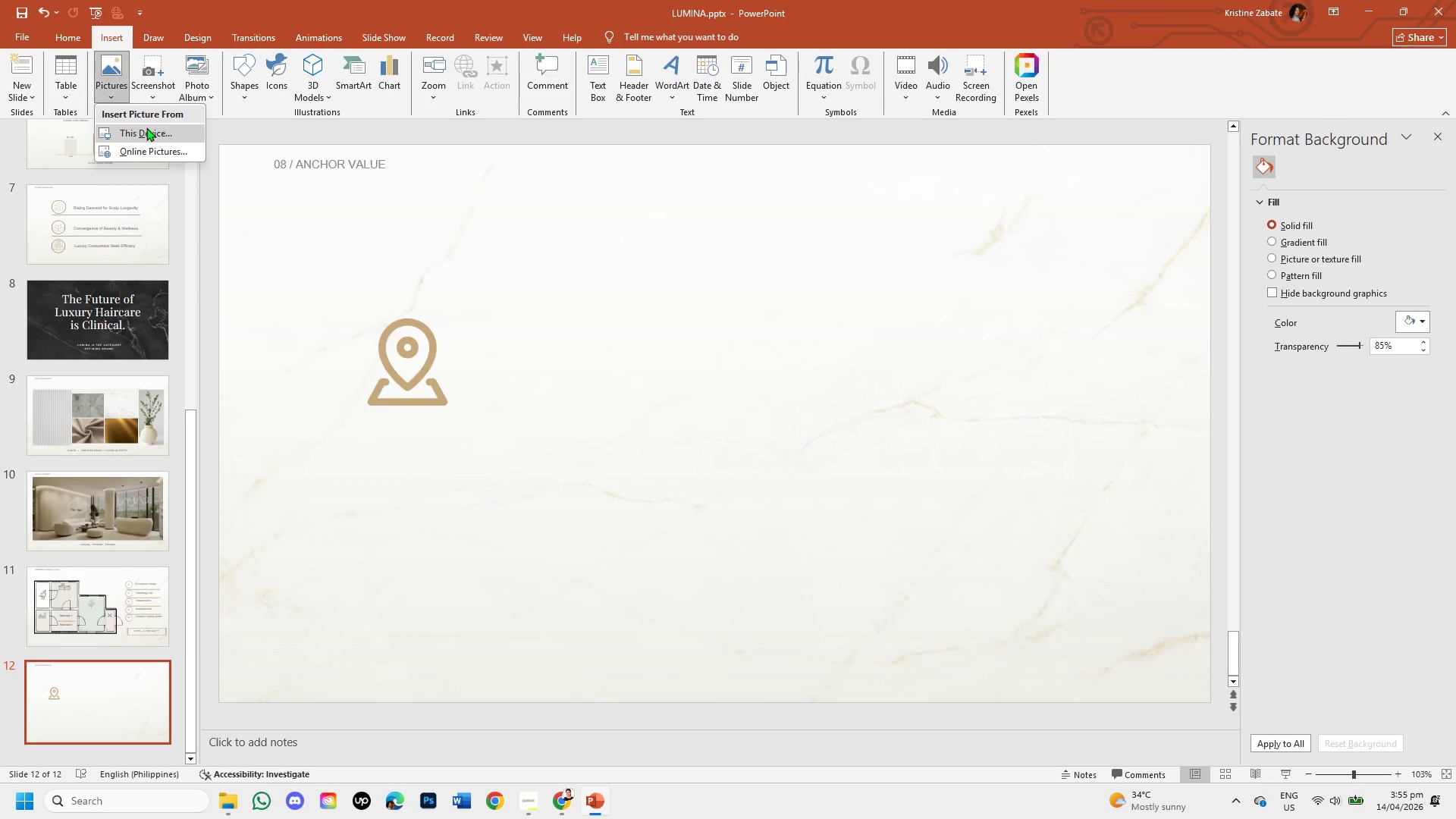 
left_click([148, 132])
 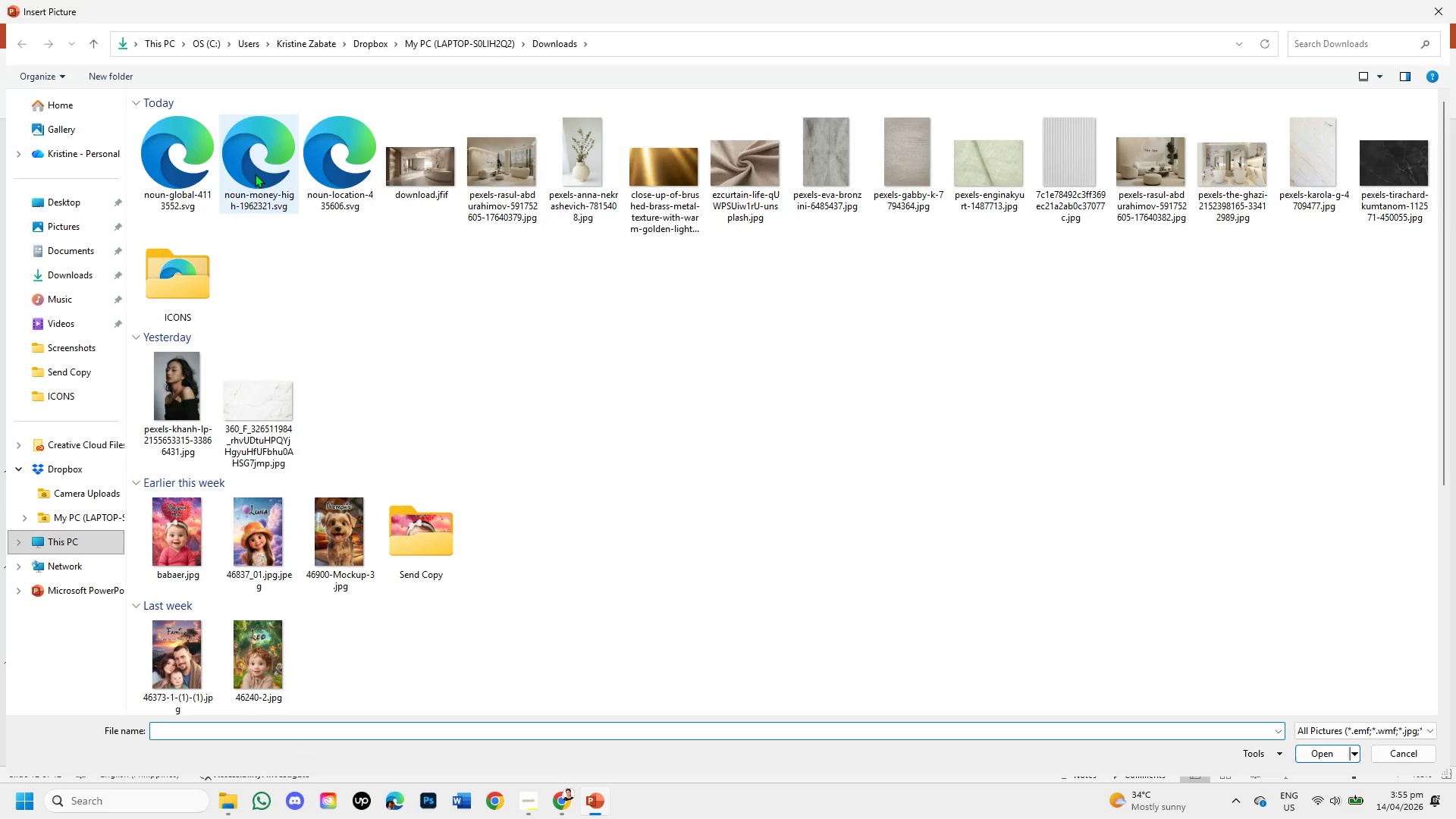 
double_click([255, 174])
 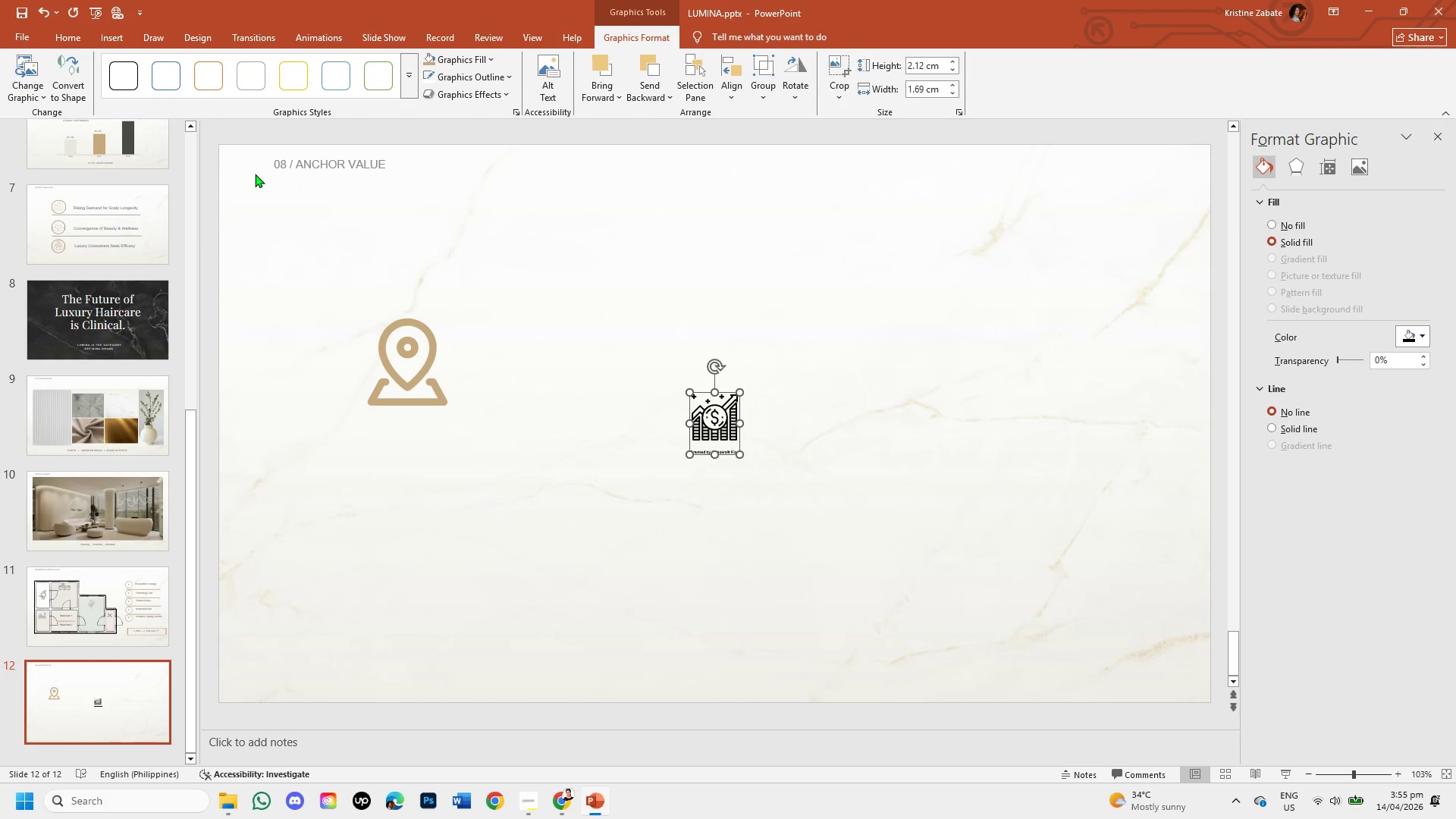 
wait(12.48)
 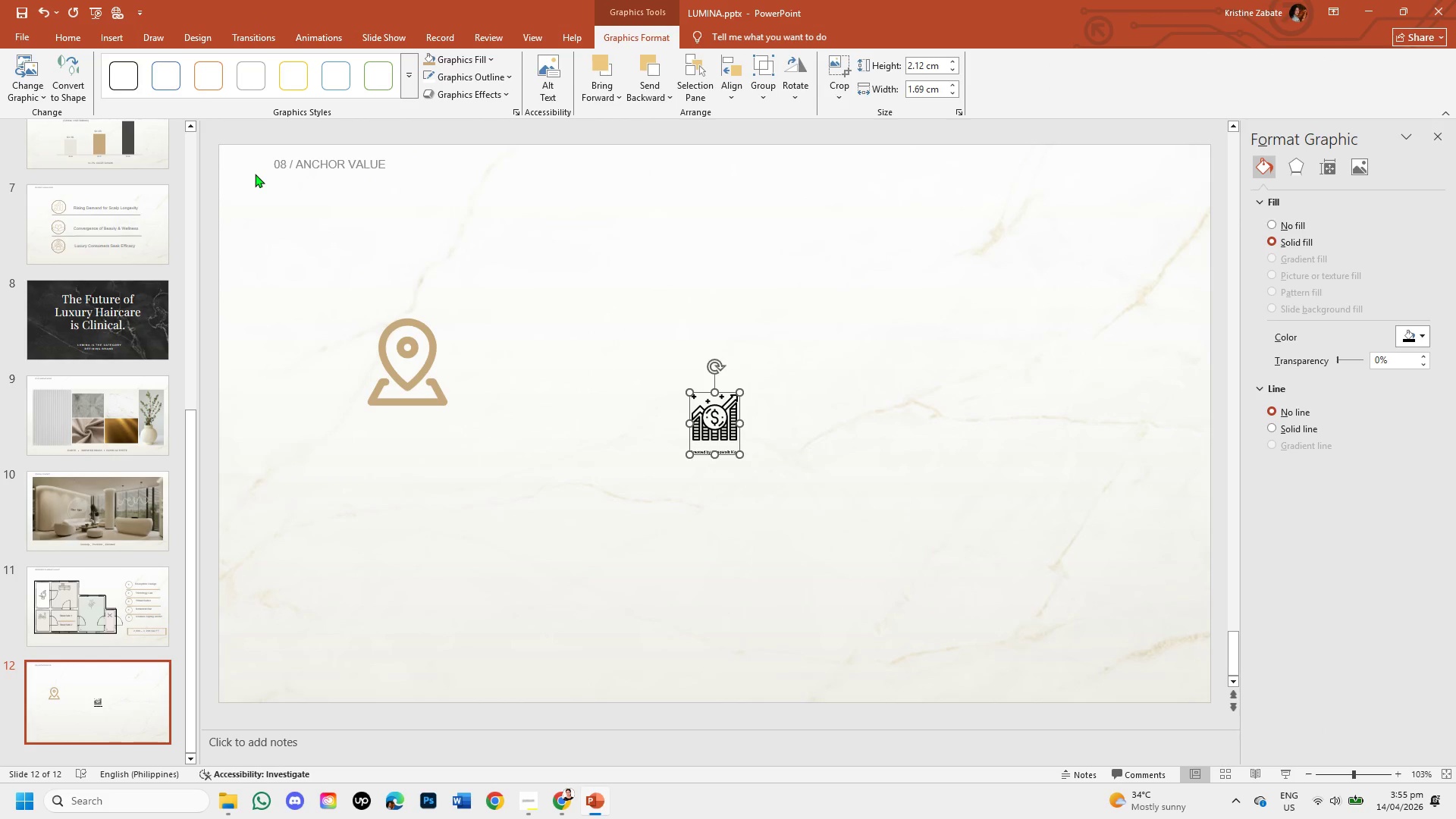 
double_click([728, 451])
 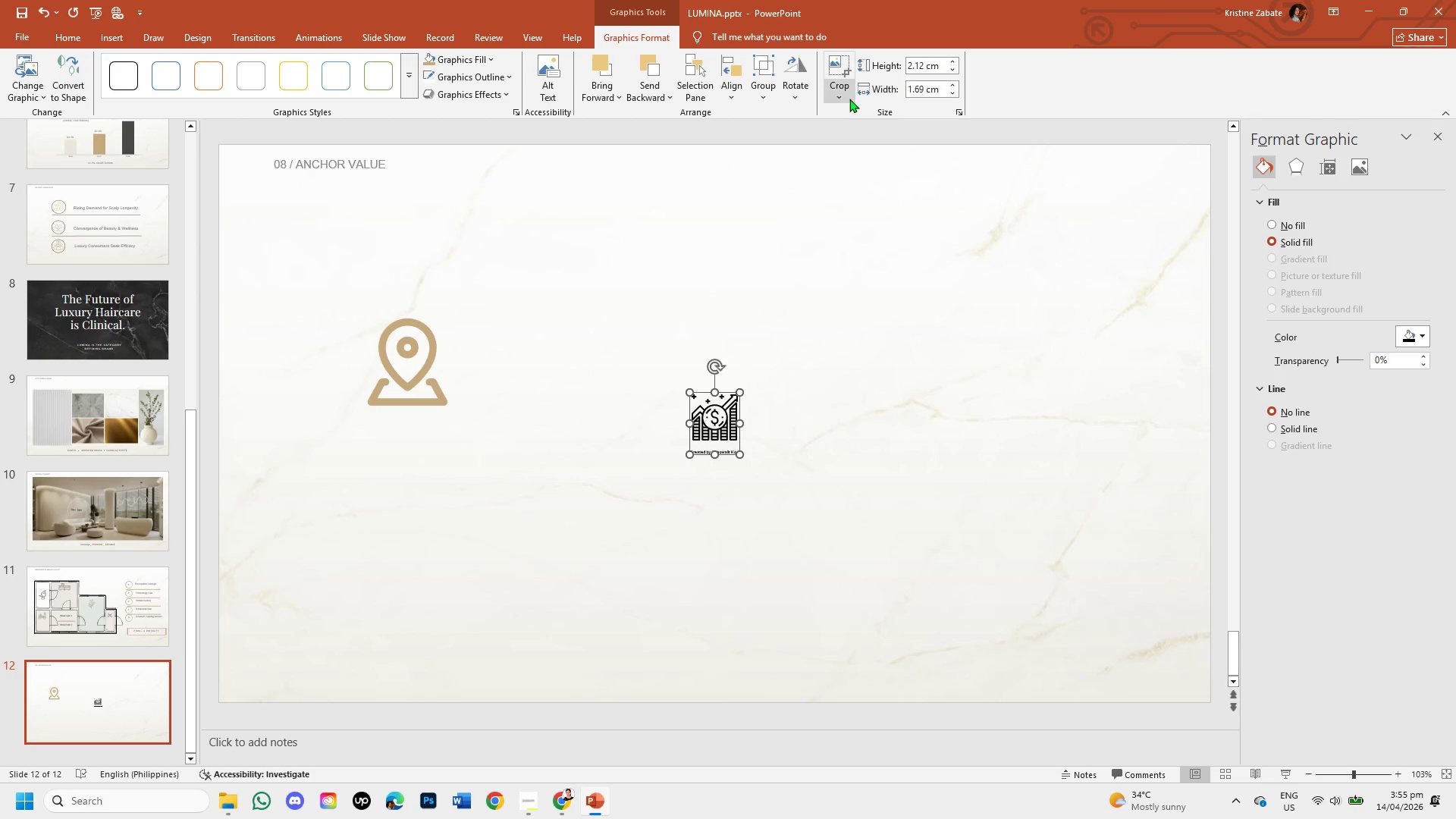 
left_click([846, 97])
 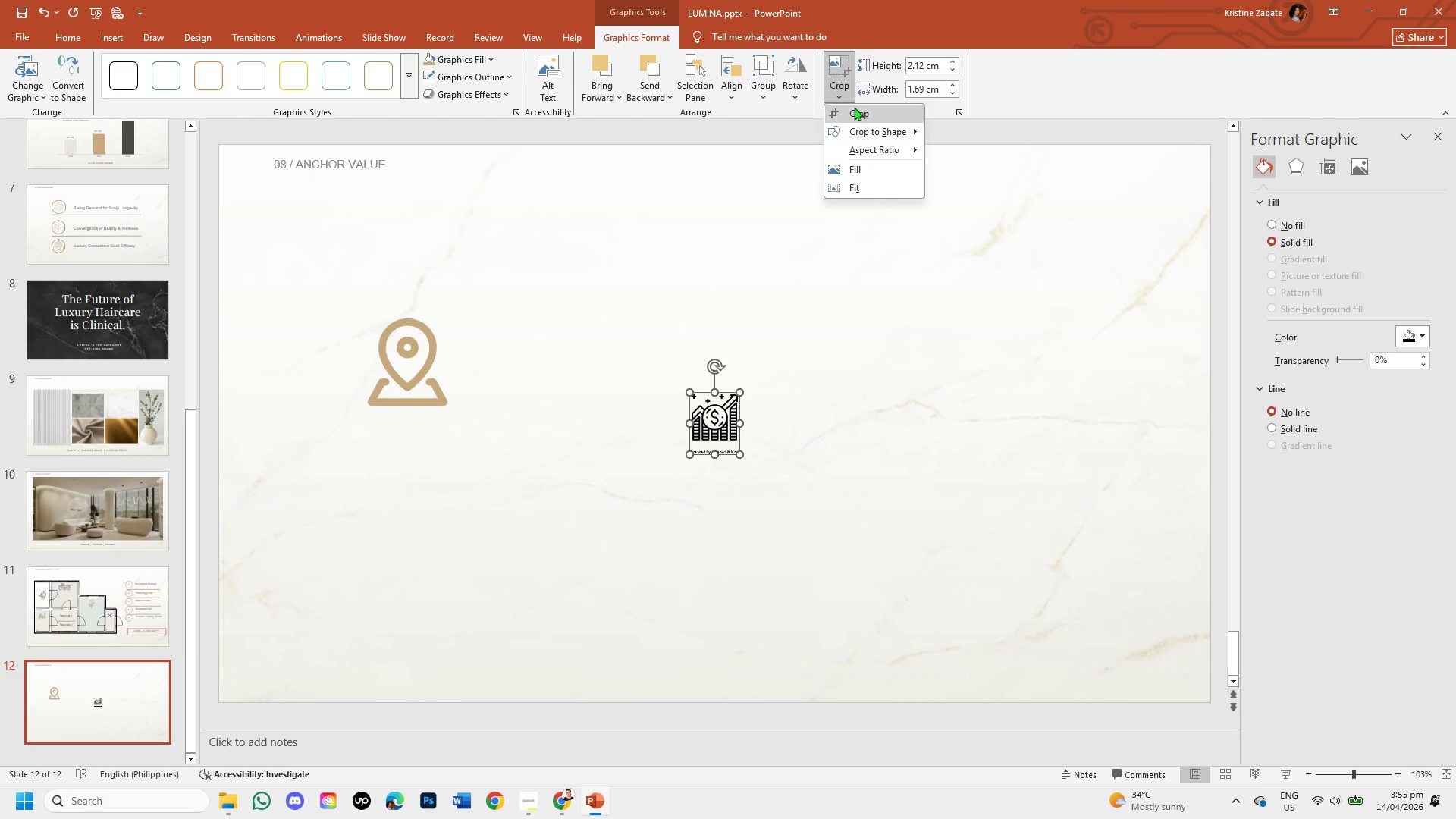 
left_click([854, 107])
 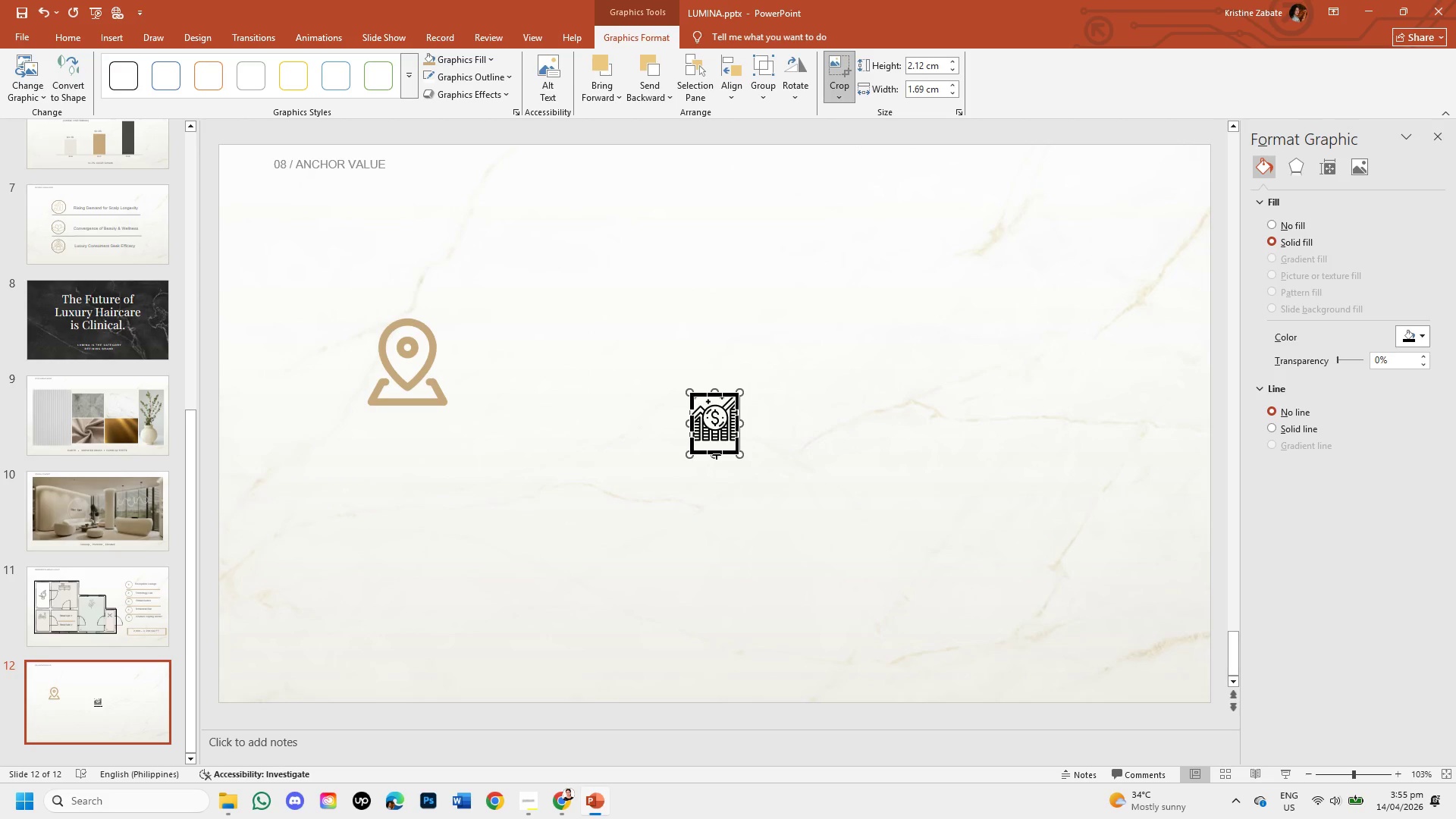 
left_click_drag(start_coordinate=[717, 453], to_coordinate=[717, 446])
 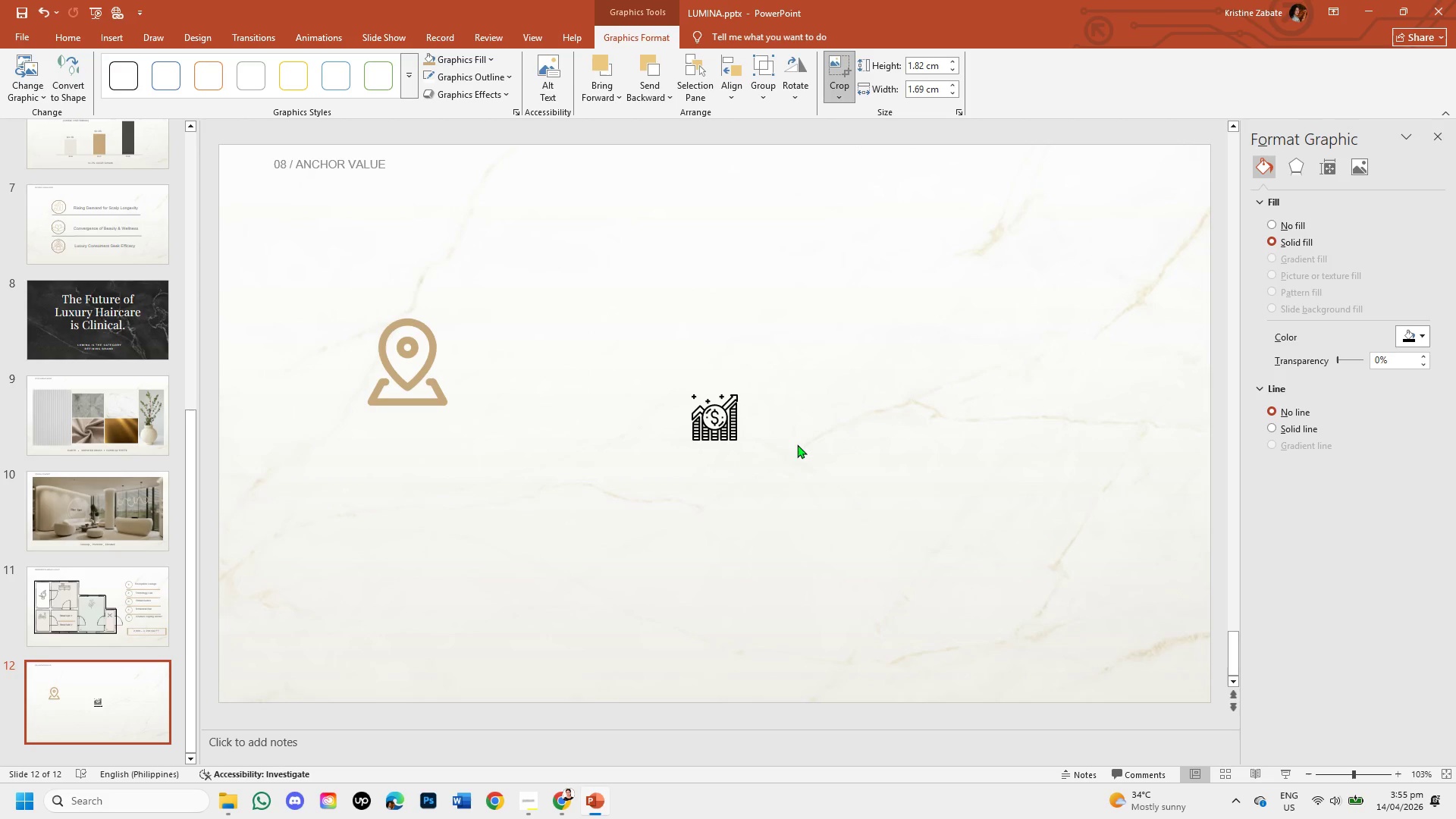 
left_click([797, 444])
 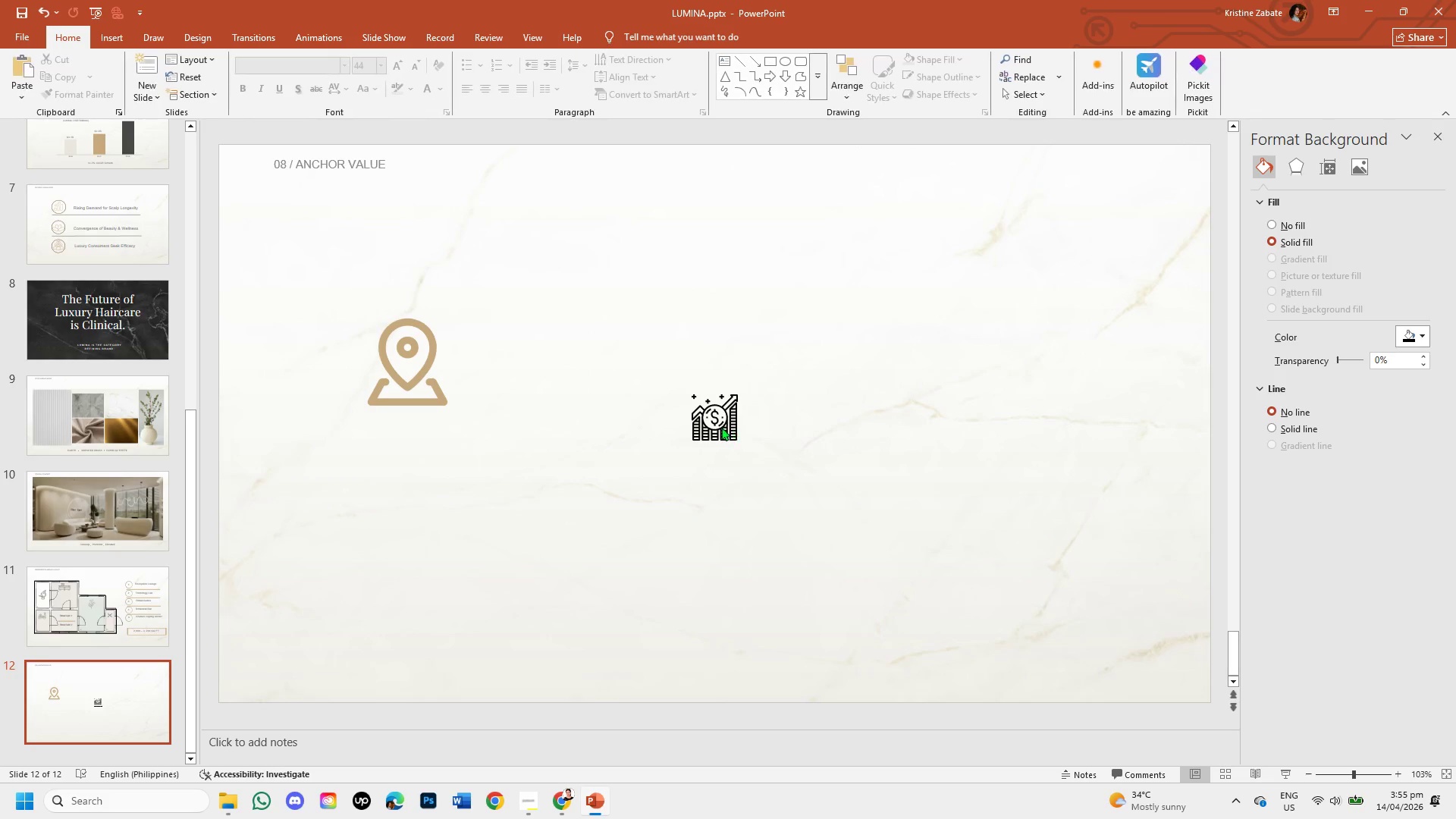 
left_click([719, 427])
 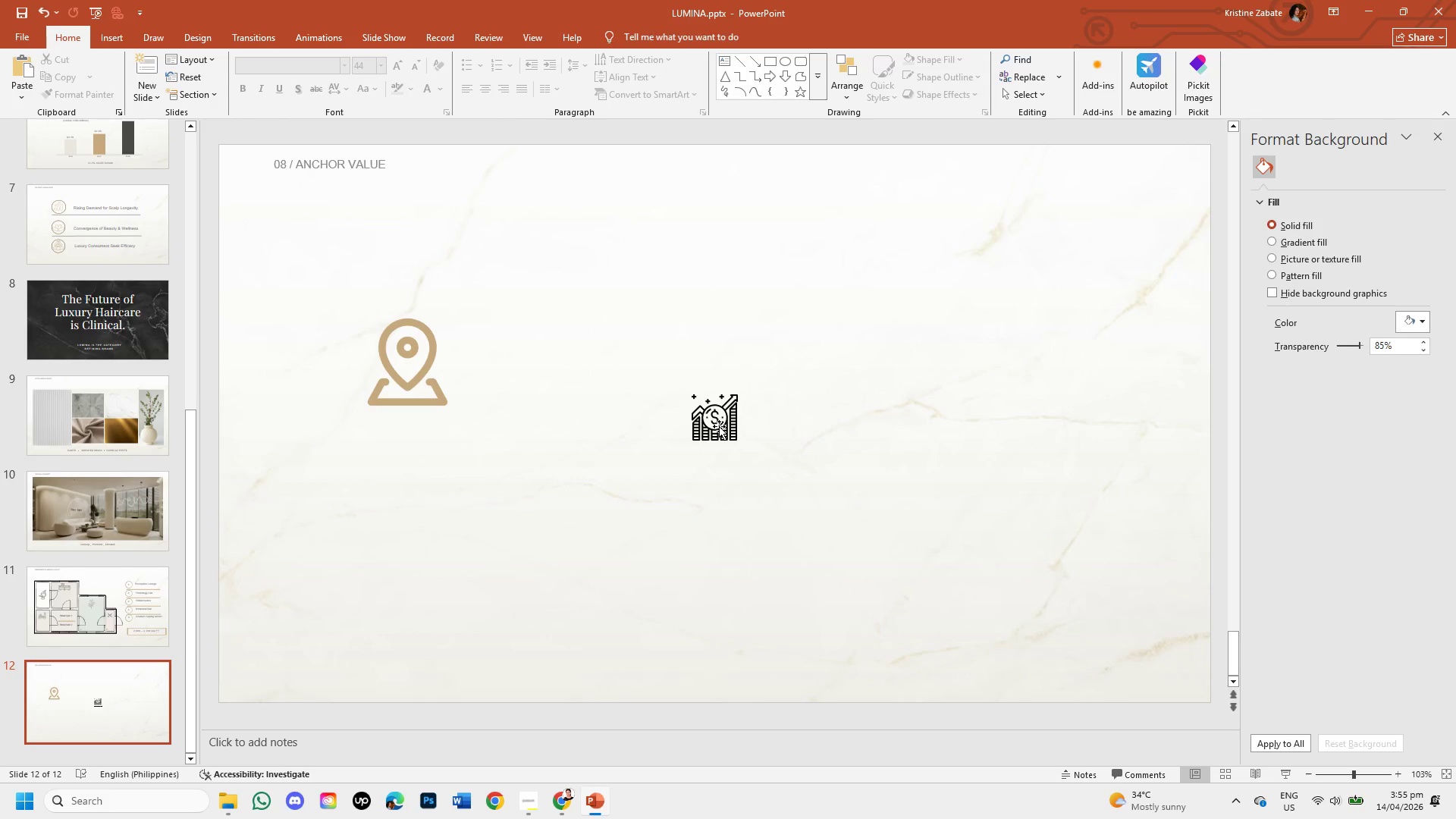 
left_click_drag(start_coordinate=[719, 426], to_coordinate=[585, 378])
 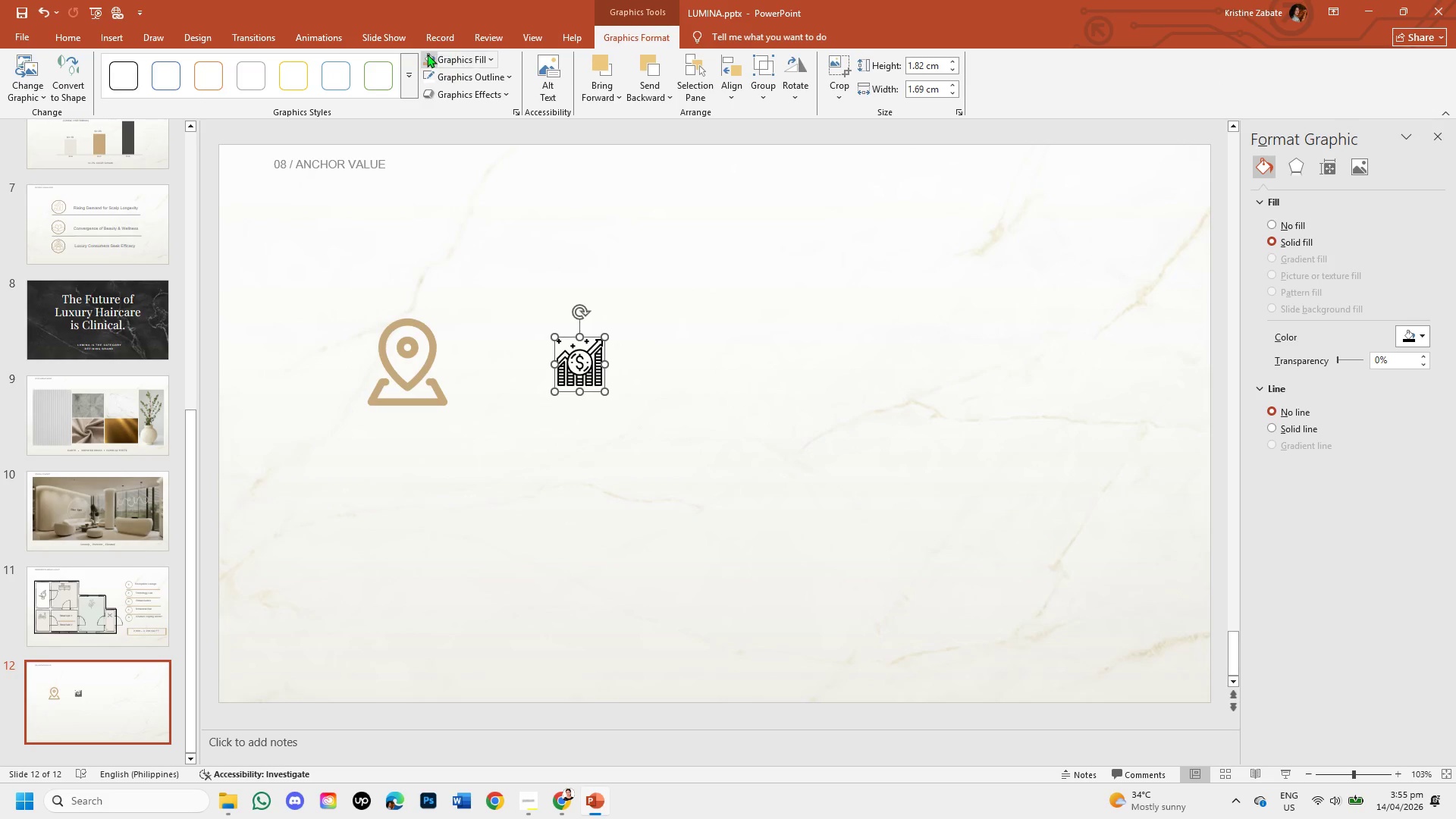 
left_click([428, 56])
 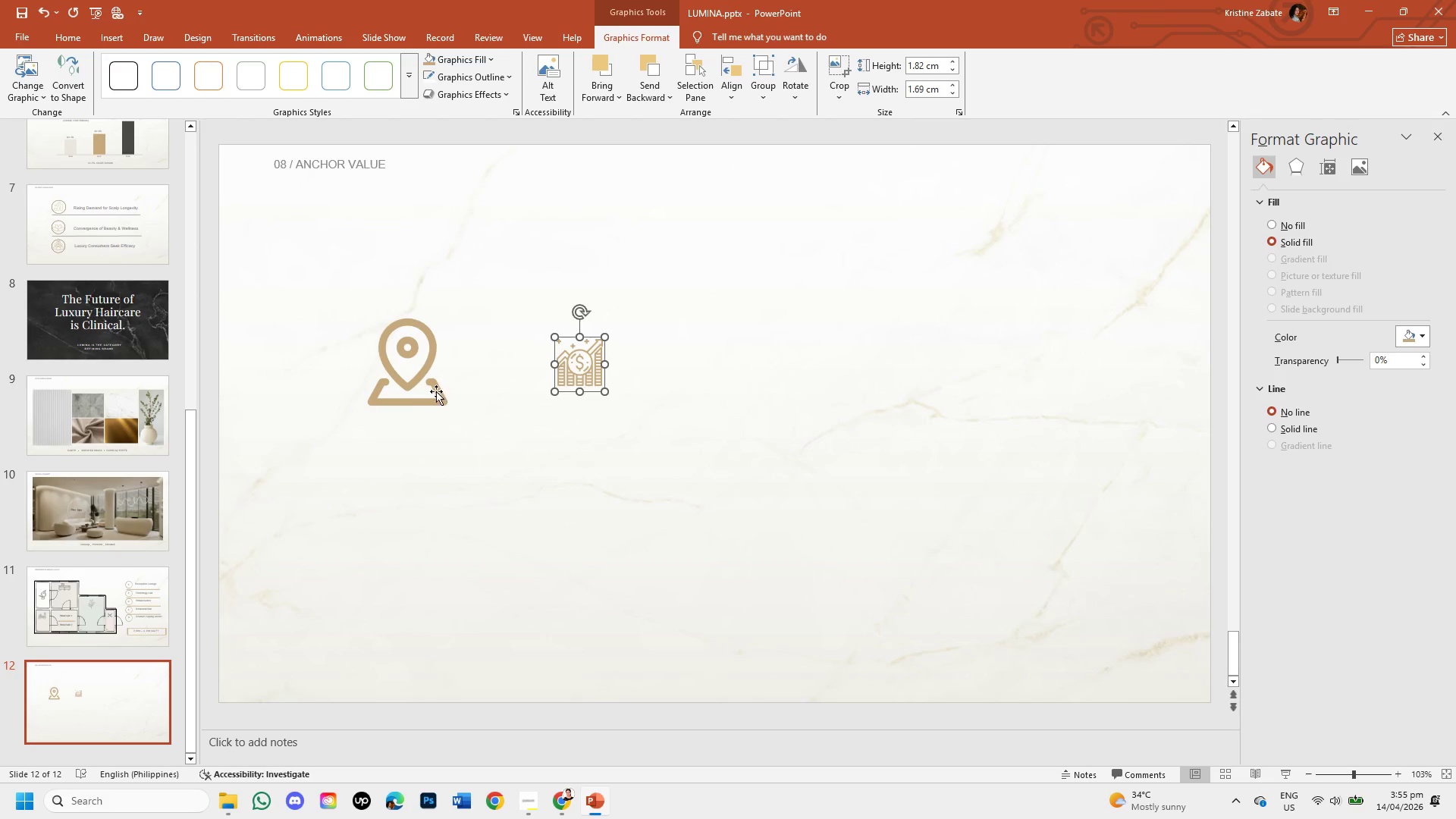 
left_click_drag(start_coordinate=[419, 391], to_coordinate=[417, 397])
 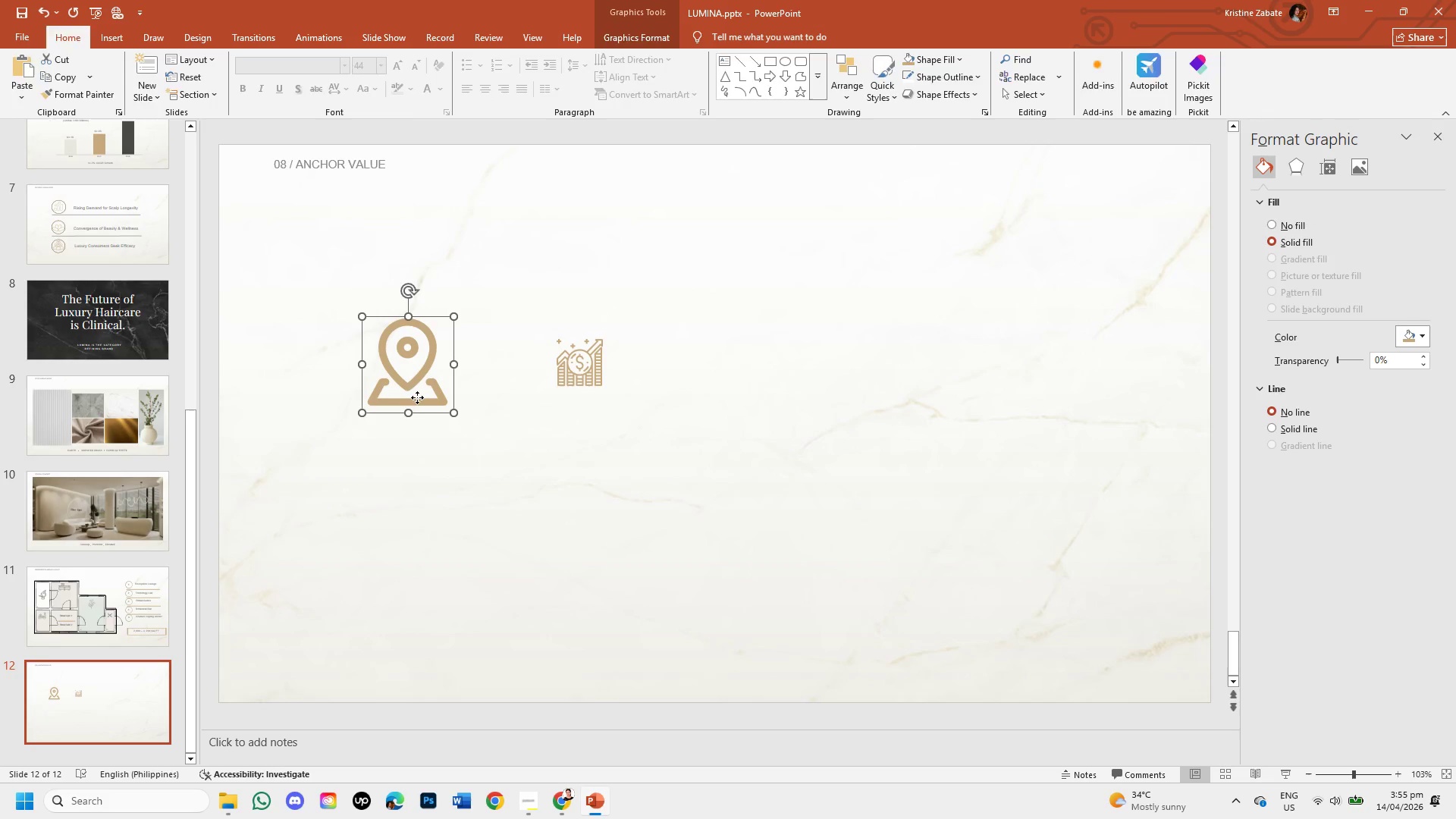 
double_click([417, 397])
 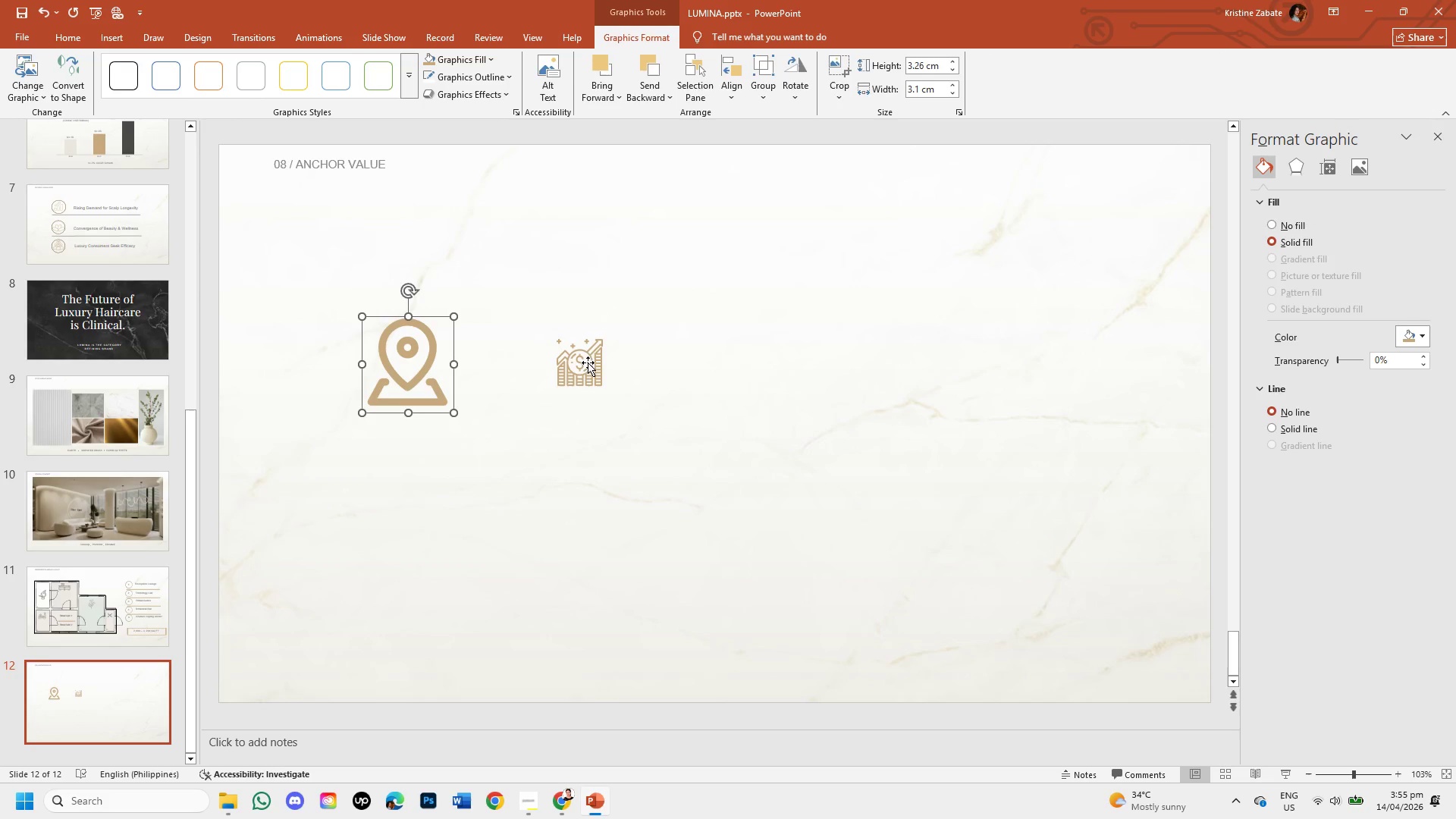 
double_click([590, 364])
 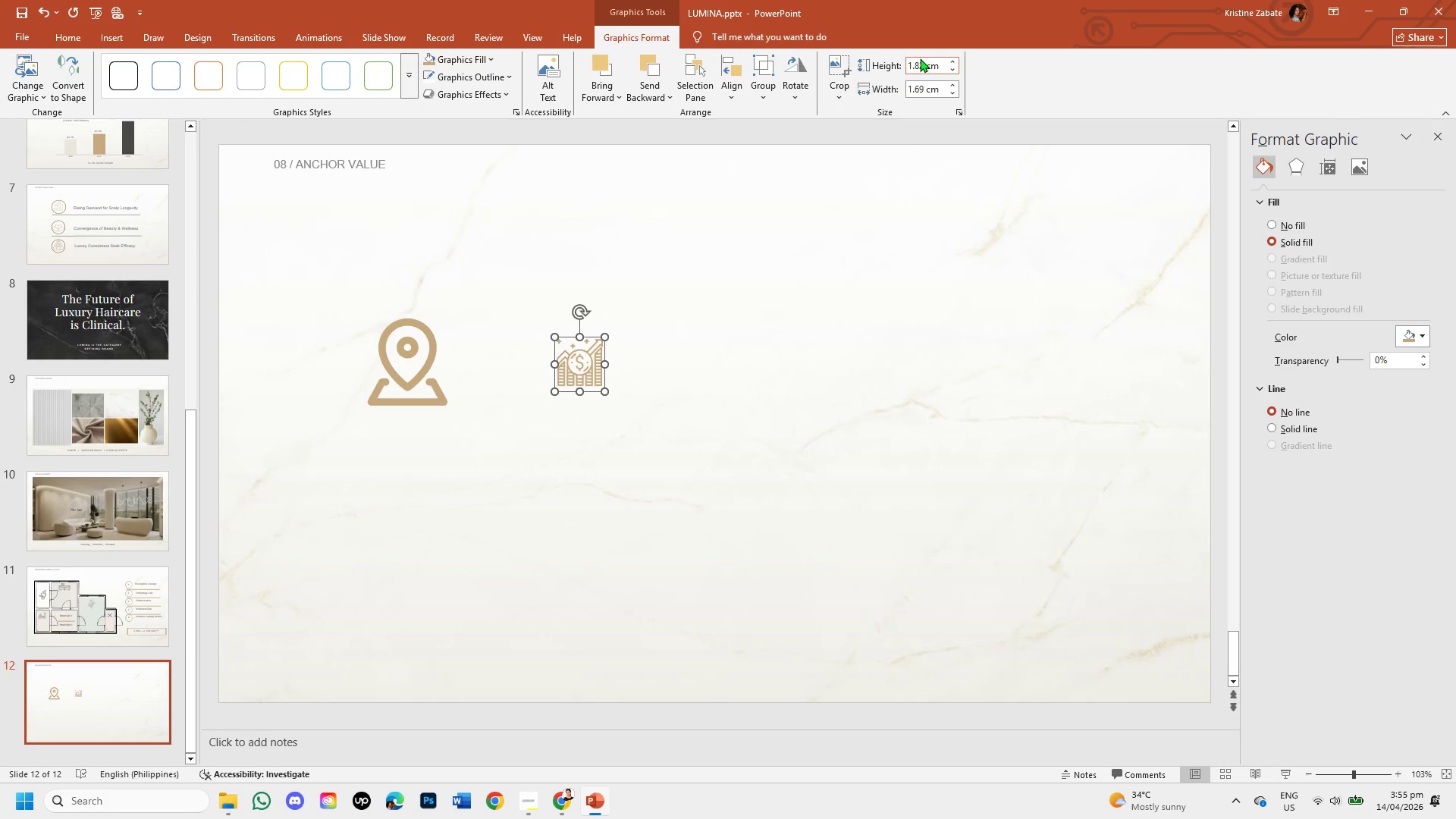 
left_click([921, 63])
 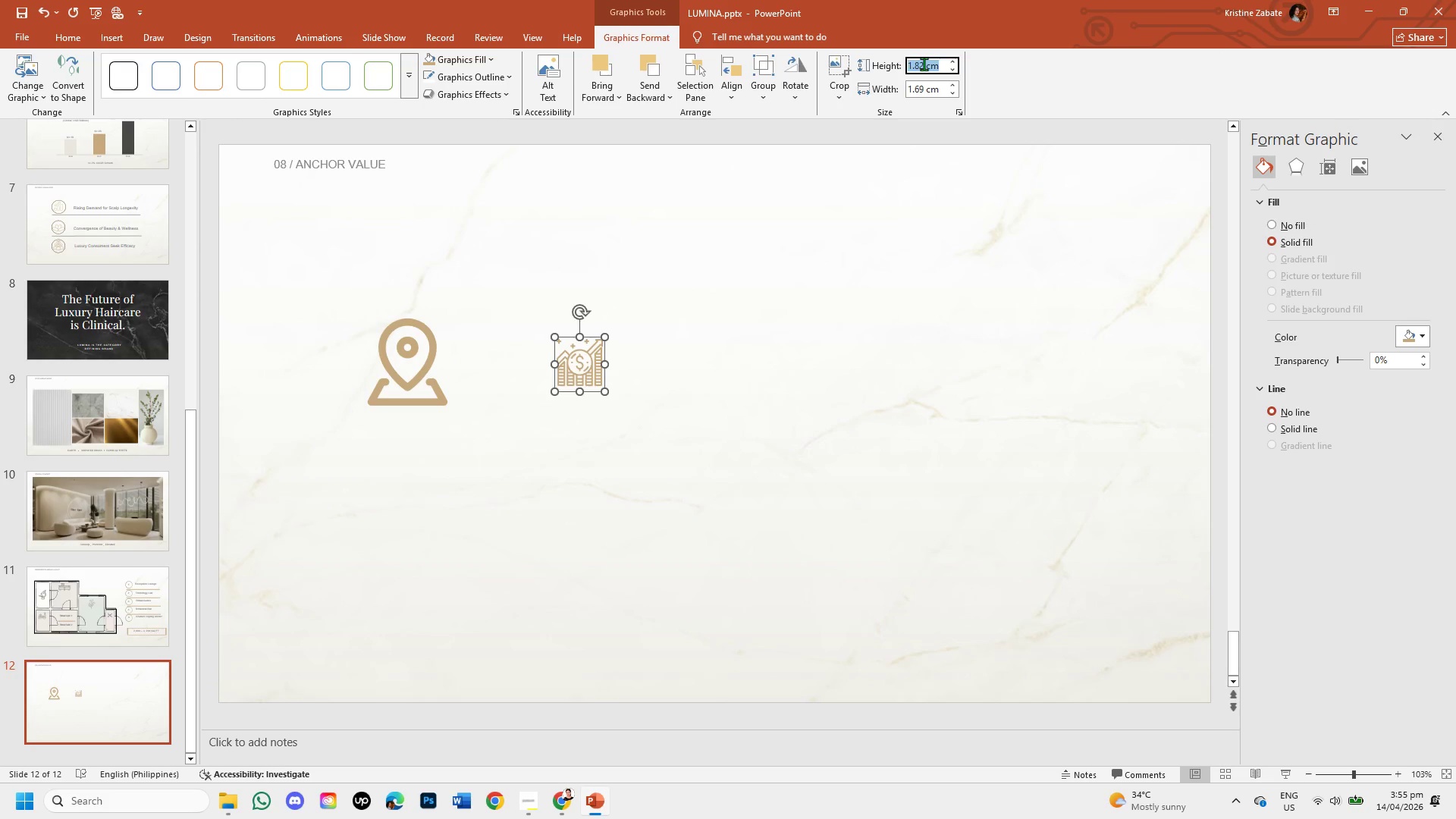 
left_click([924, 64])
 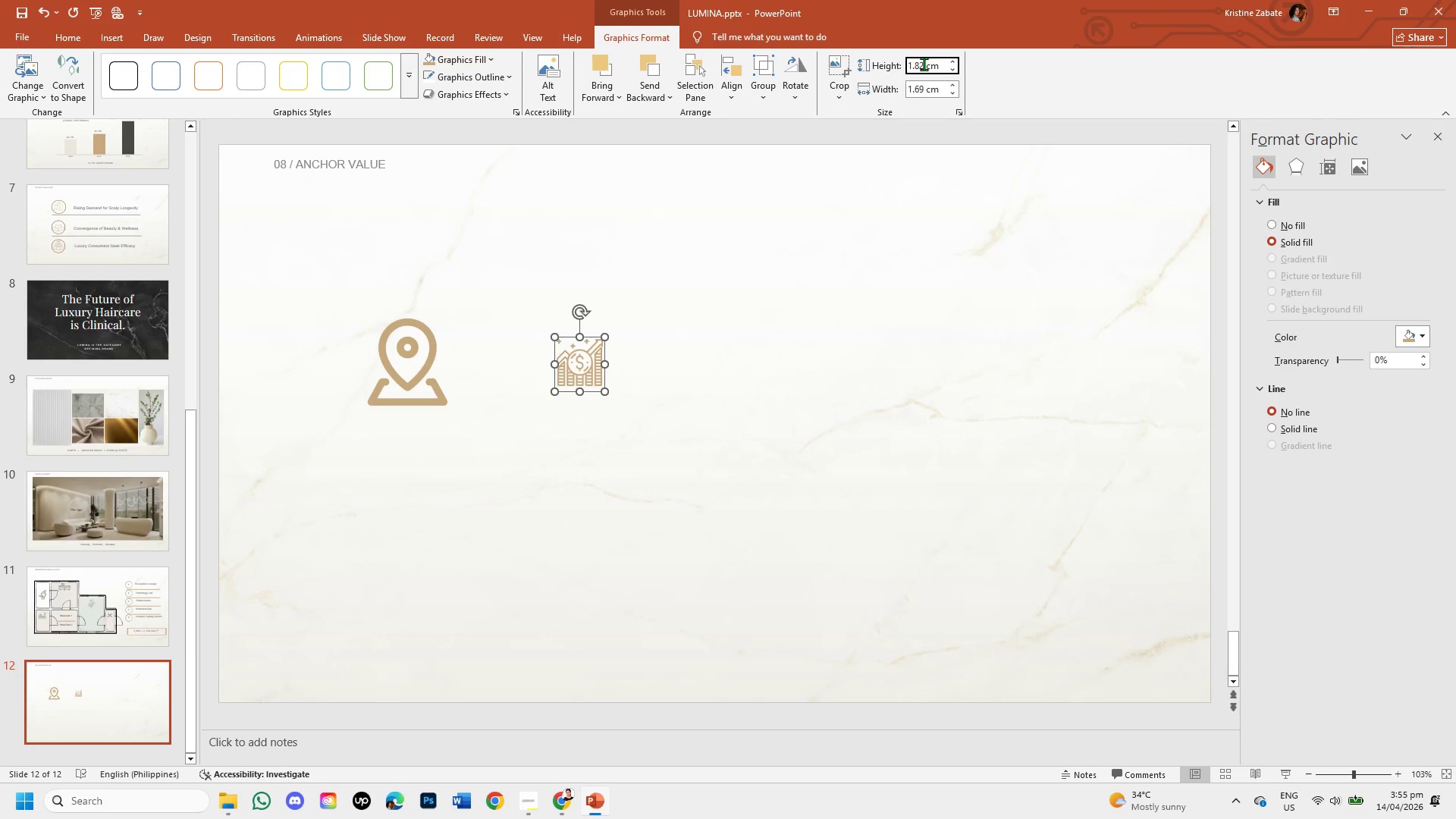 
key(Backspace)
 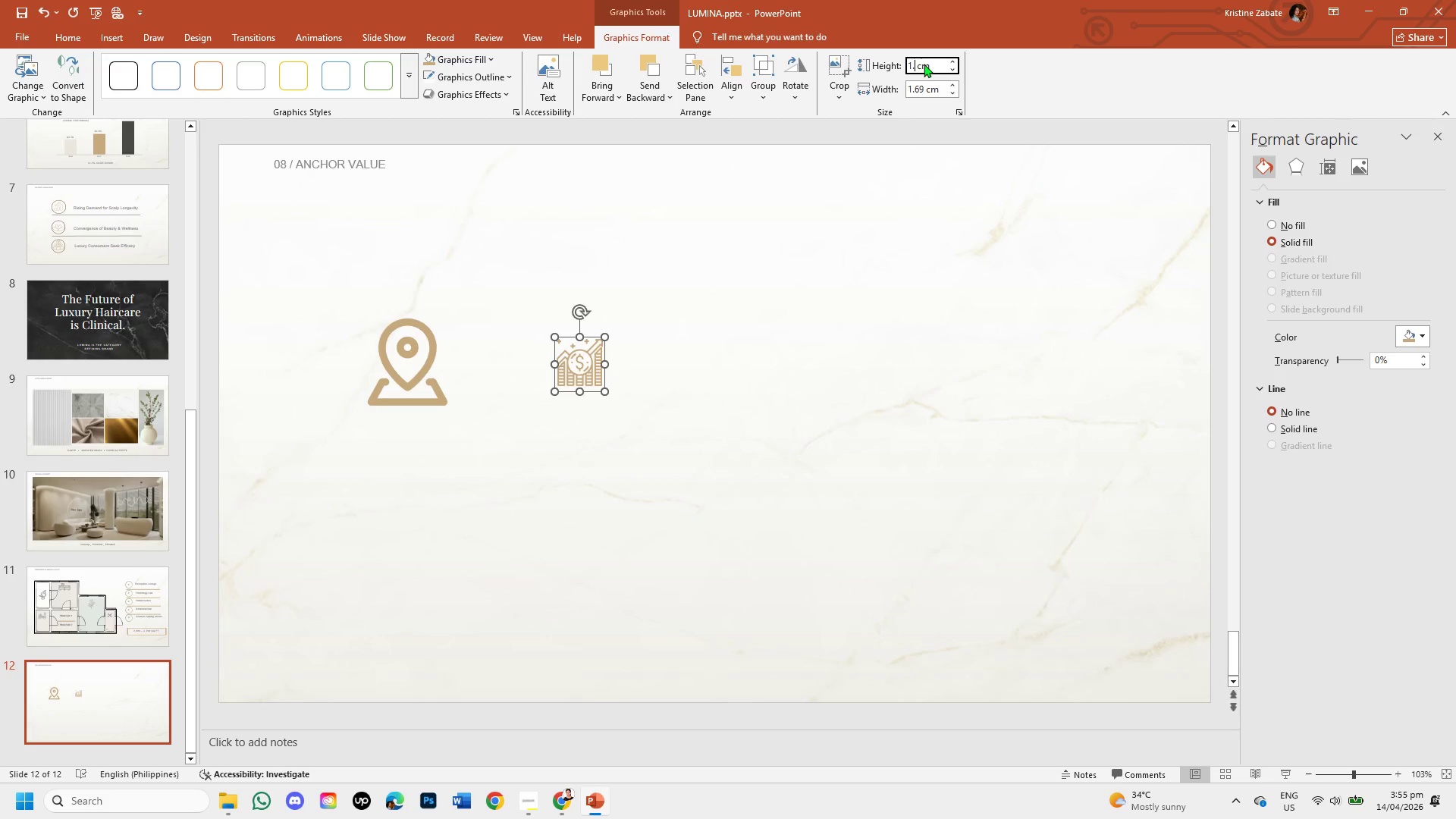 
key(Backspace)
 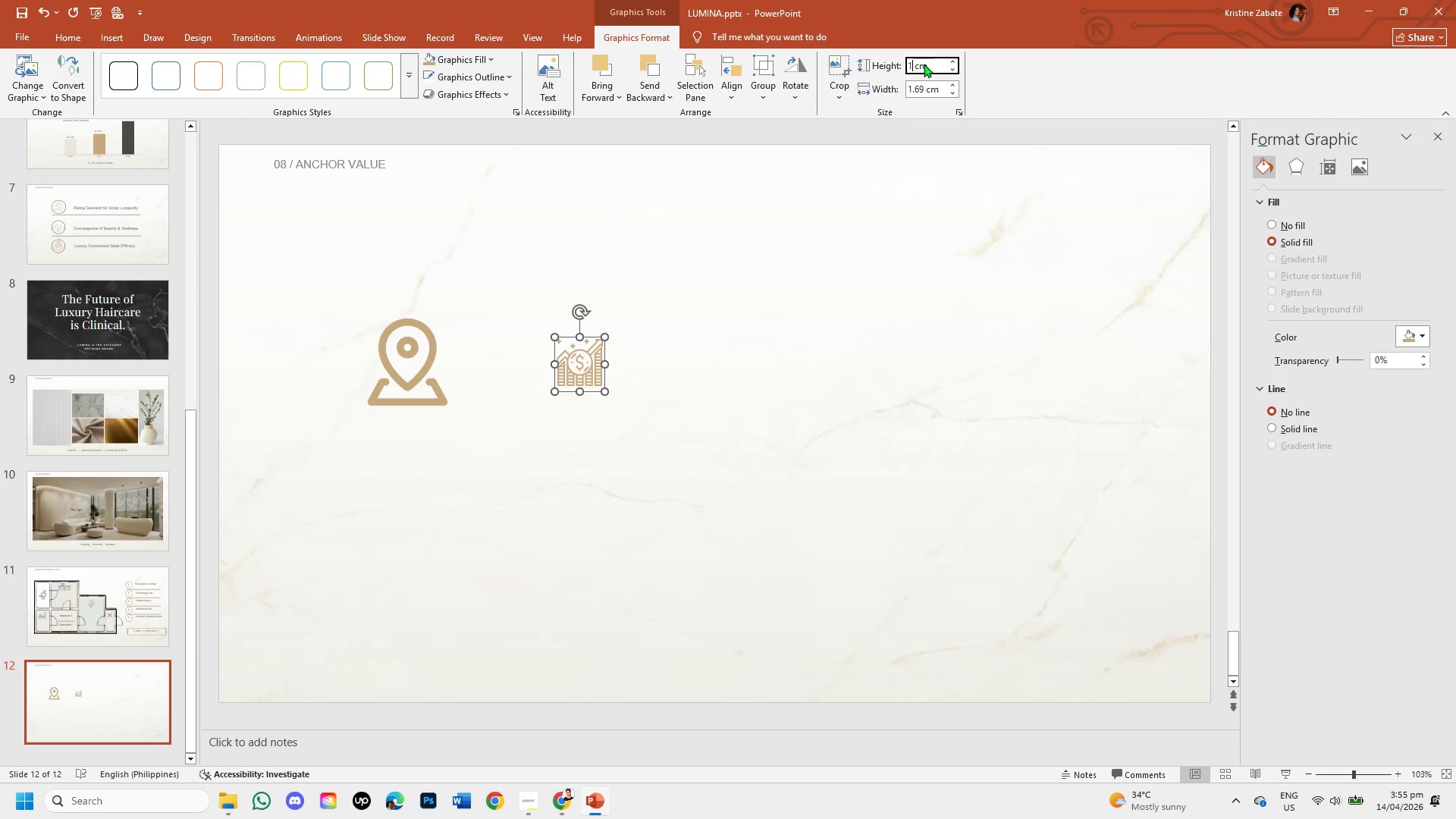 
key(Backspace)
 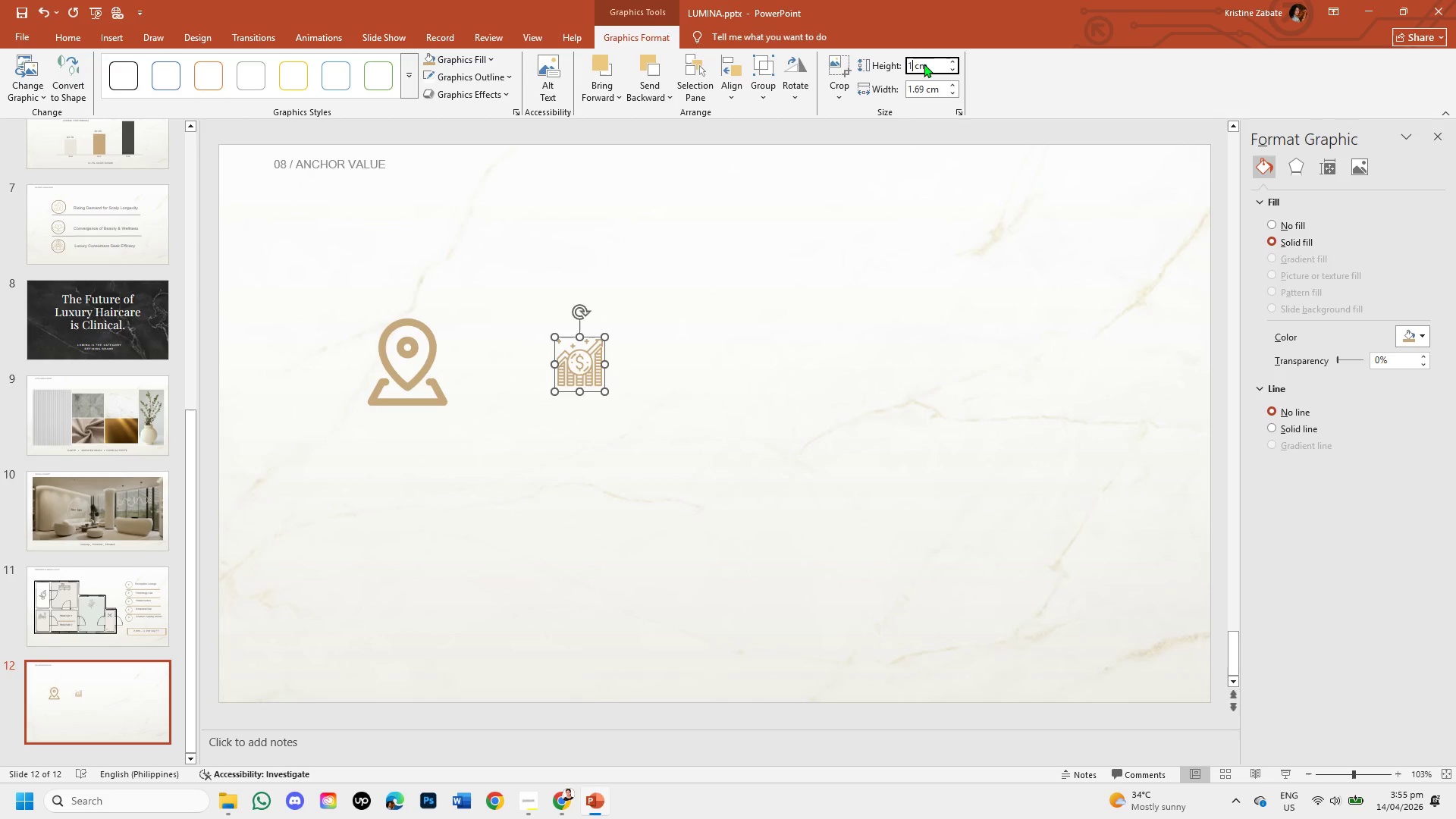 
key(Backspace)
 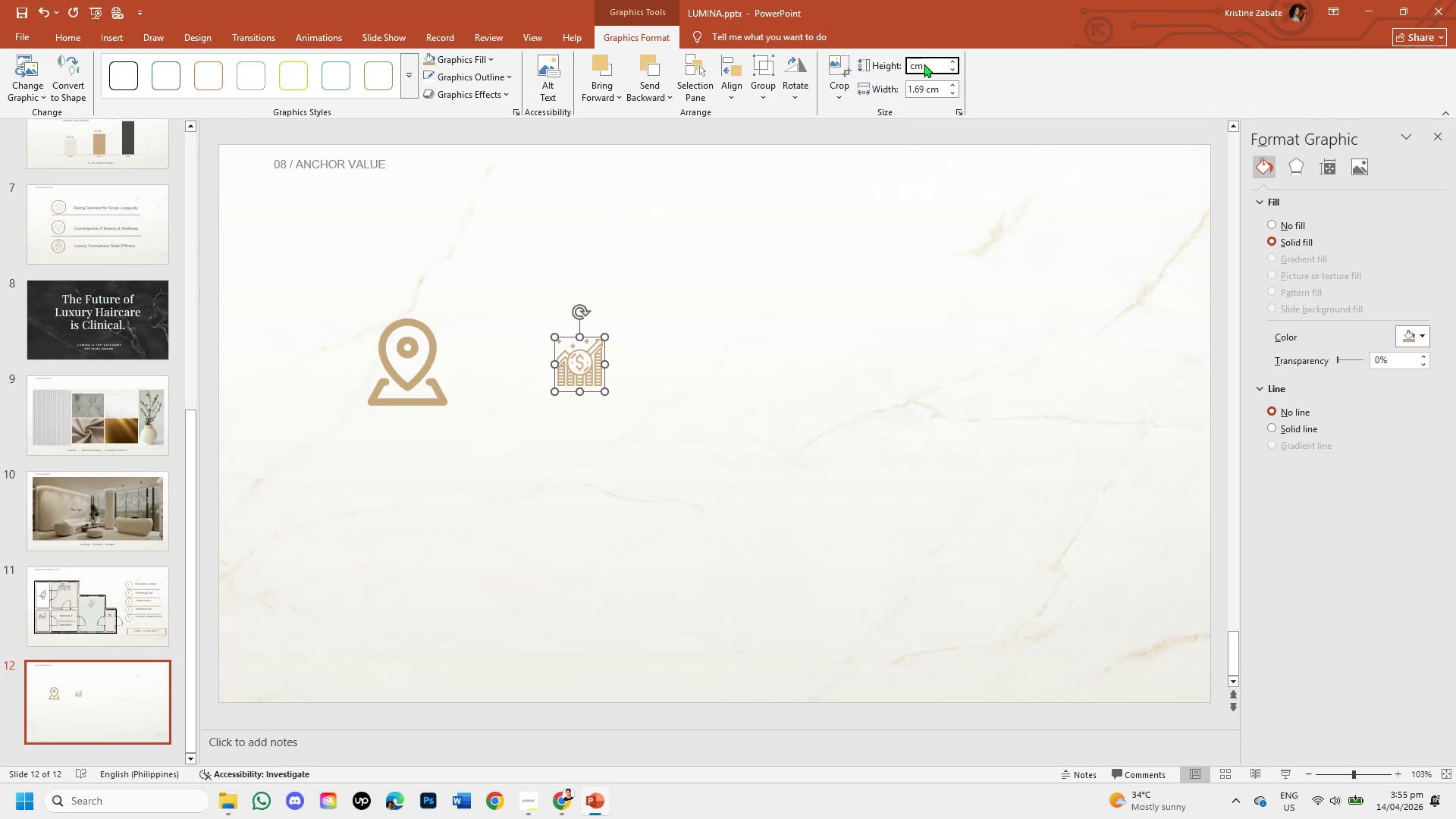 
key(Numpad3)
 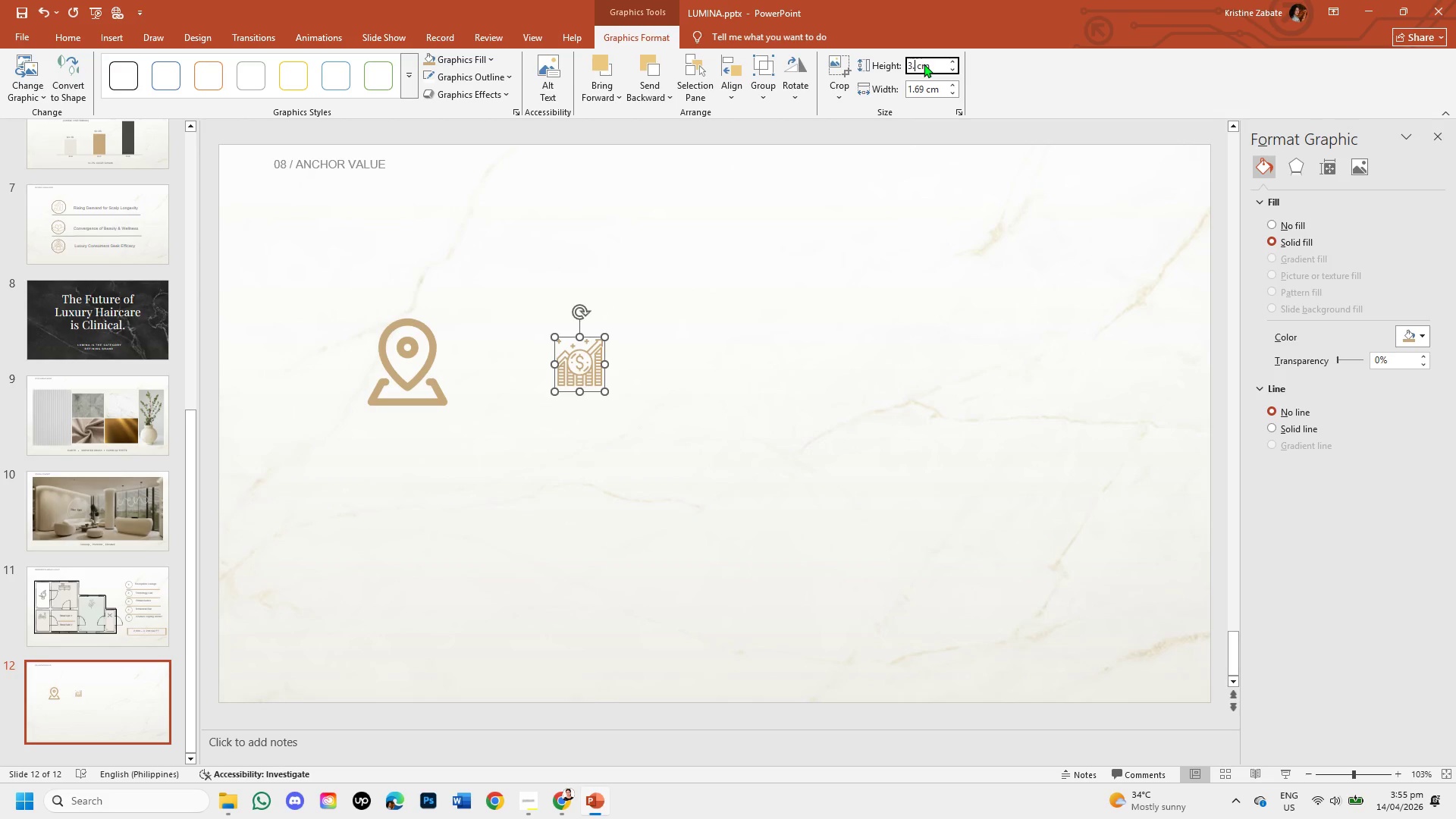 
key(NumpadDecimal)
 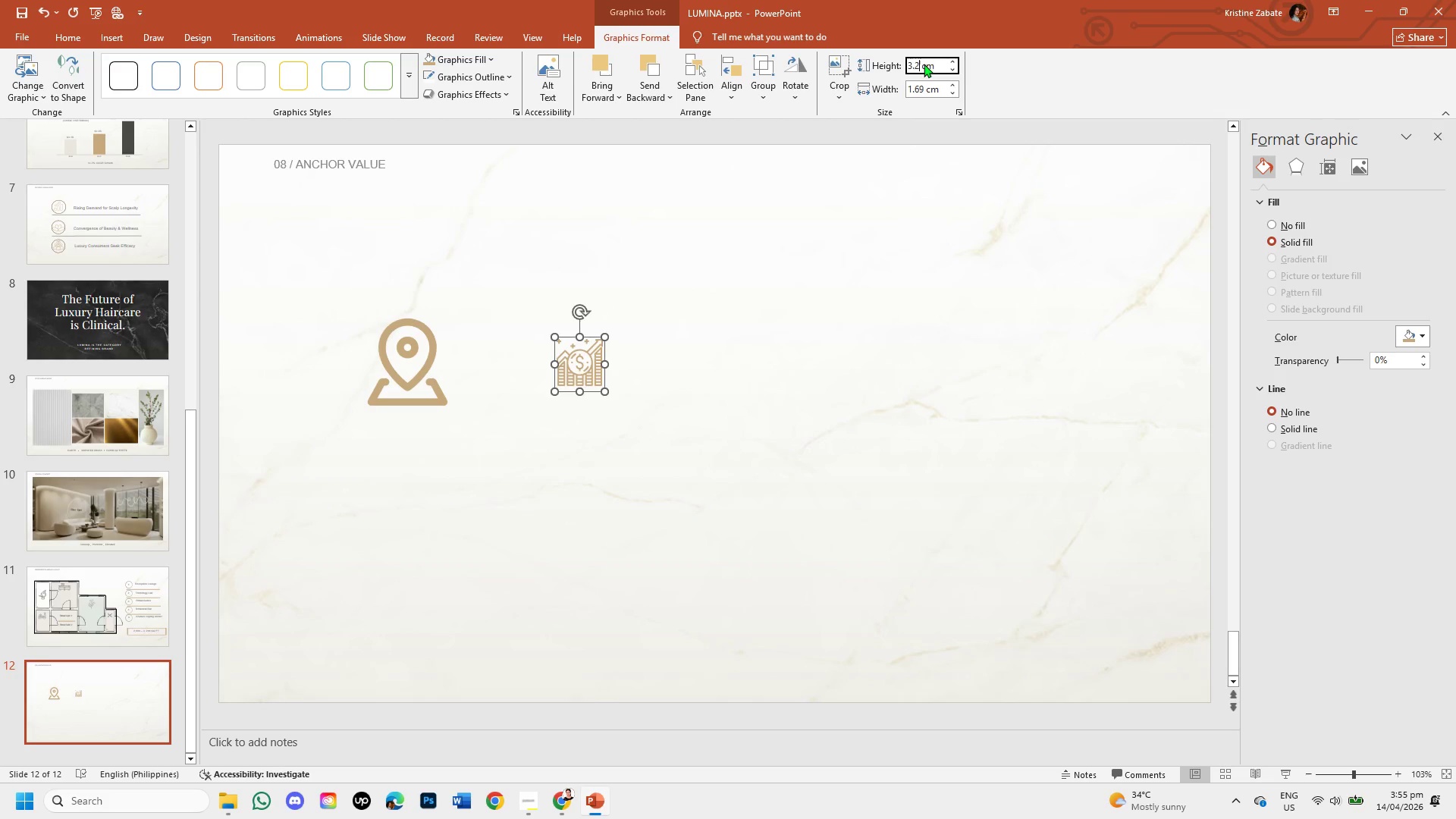 
key(Numpad2)
 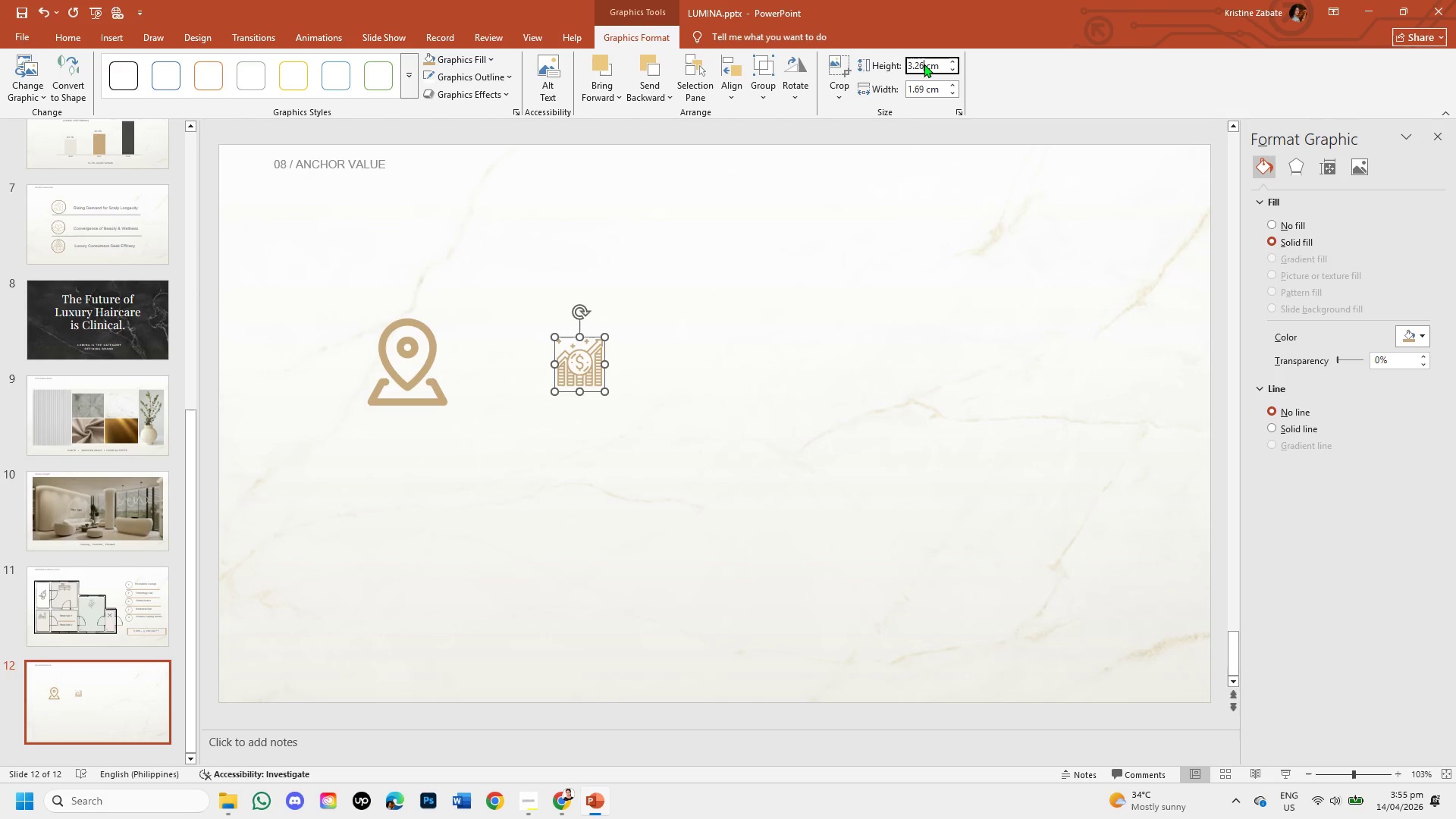 
key(Numpad6)
 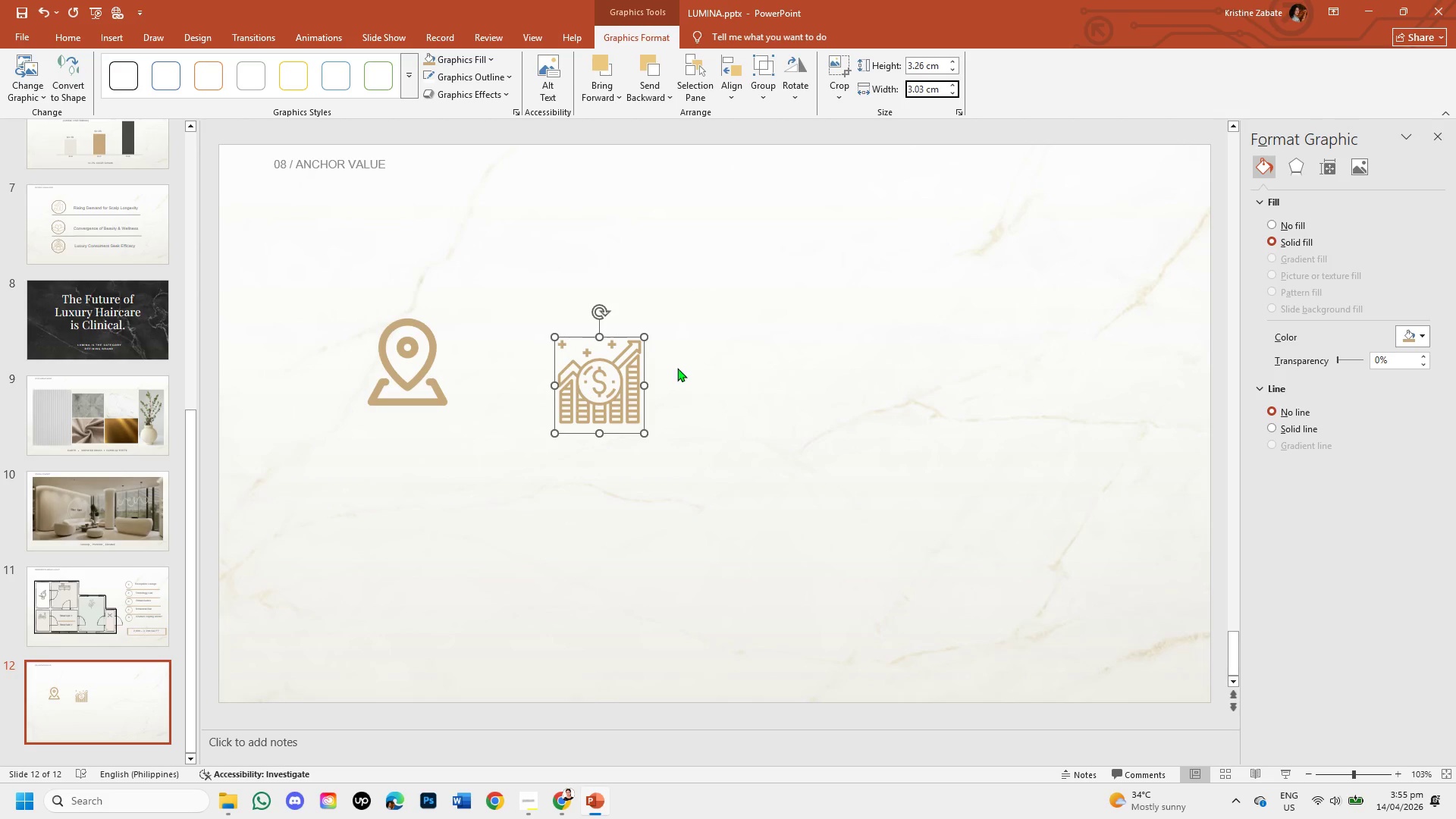 
left_click_drag(start_coordinate=[613, 387], to_coordinate=[695, 381])
 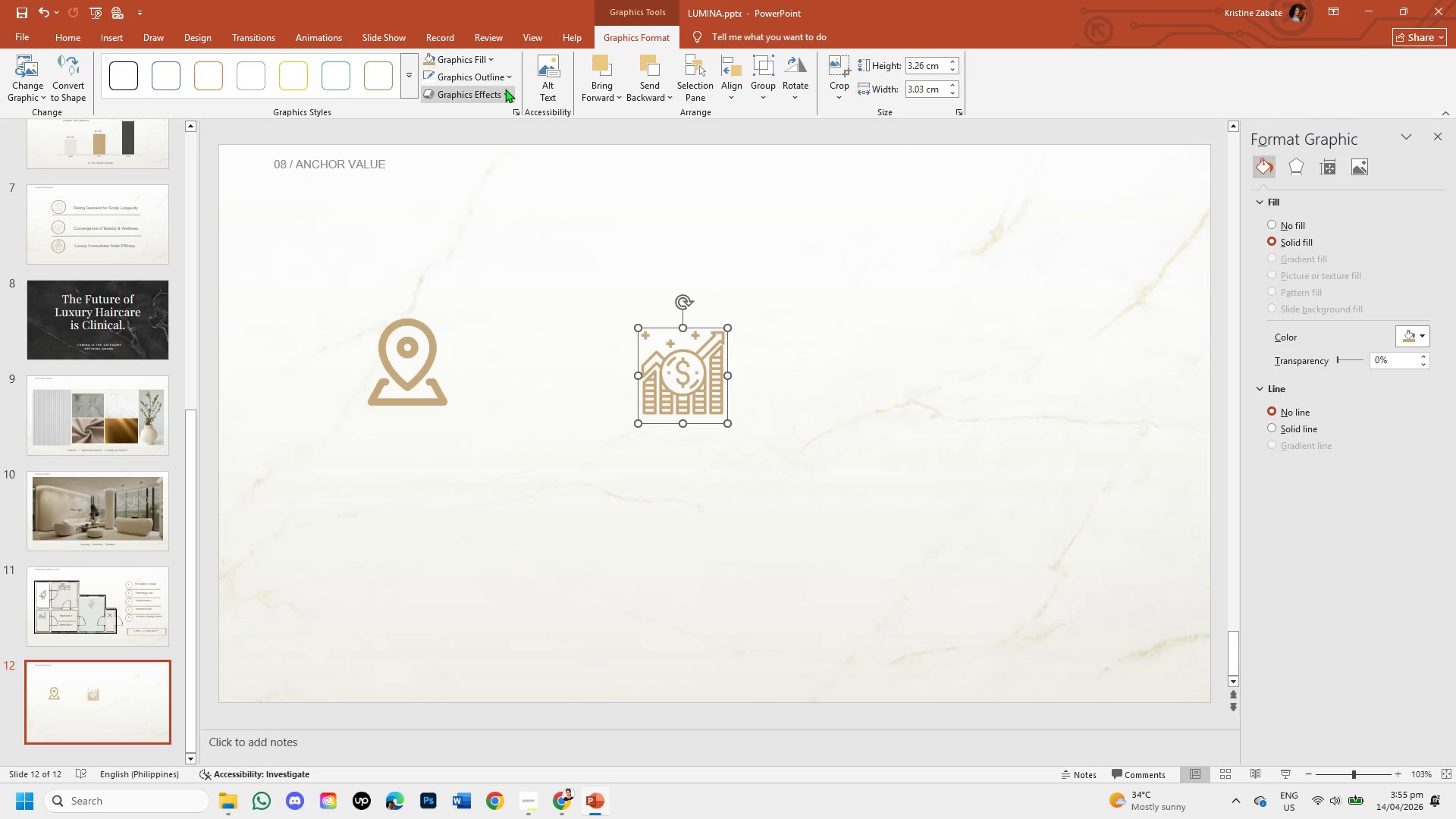 
left_click([500, 75])
 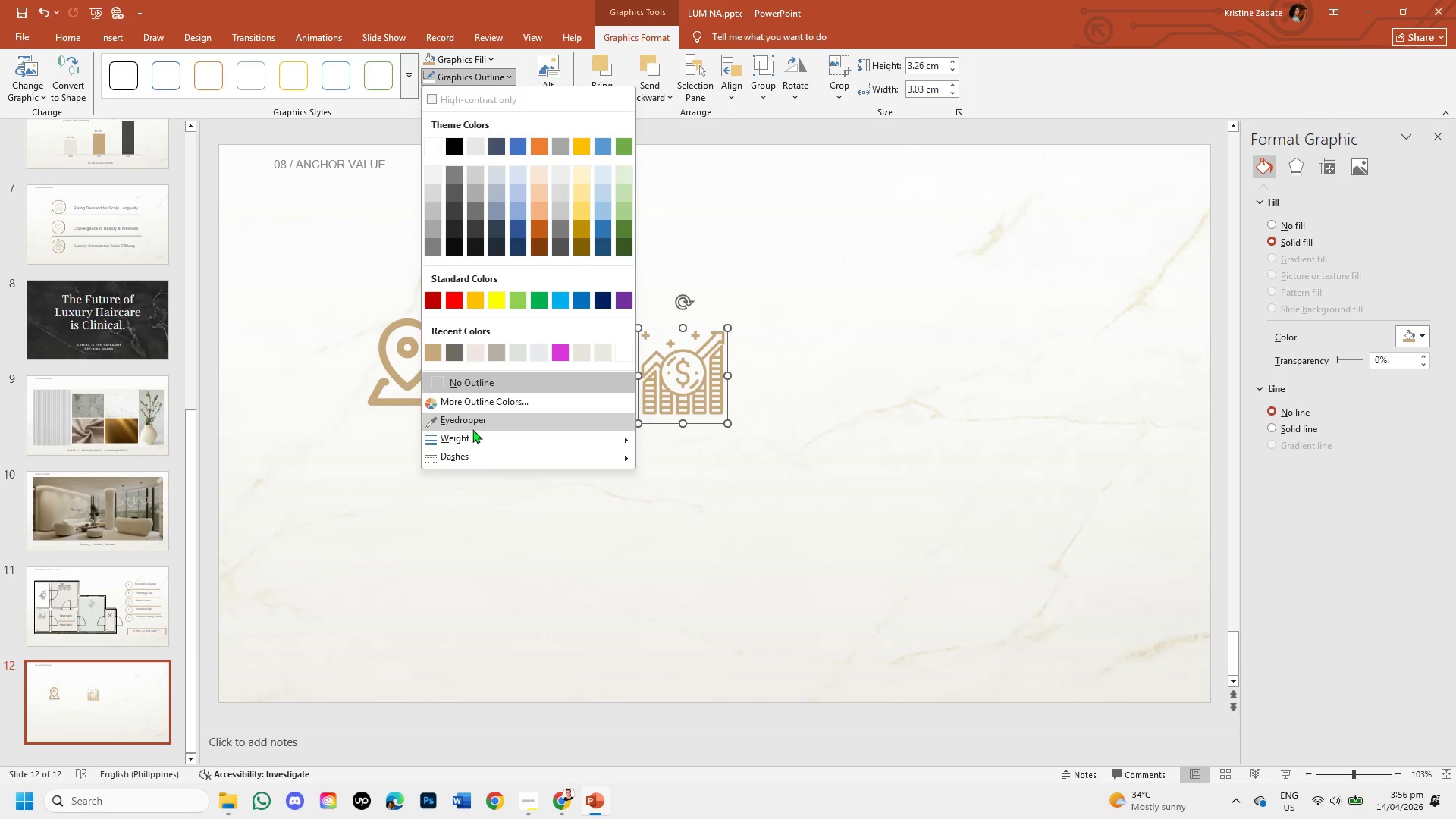 
left_click([472, 431])
 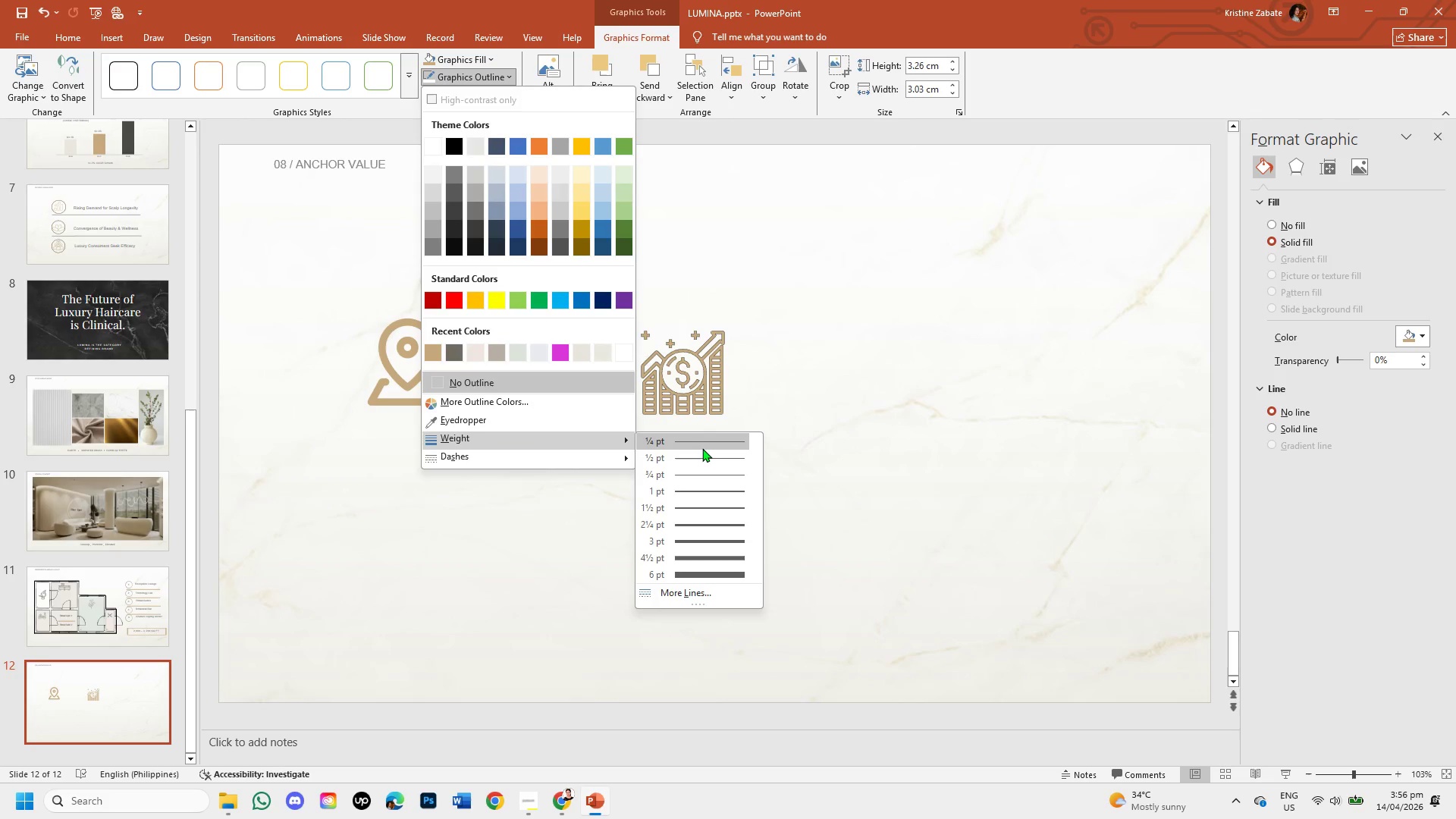 
wait(7.83)
 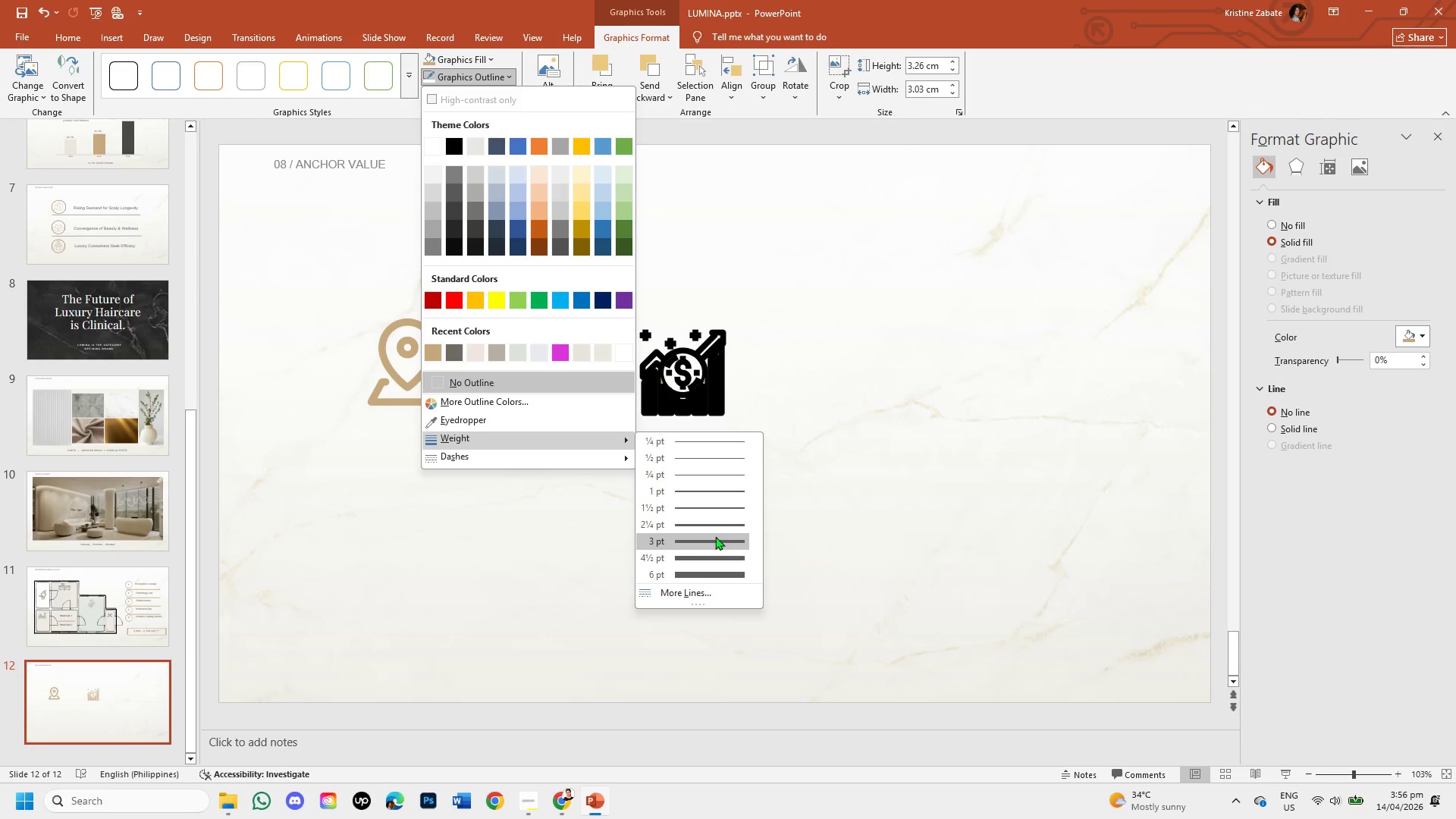 
left_click([702, 448])
 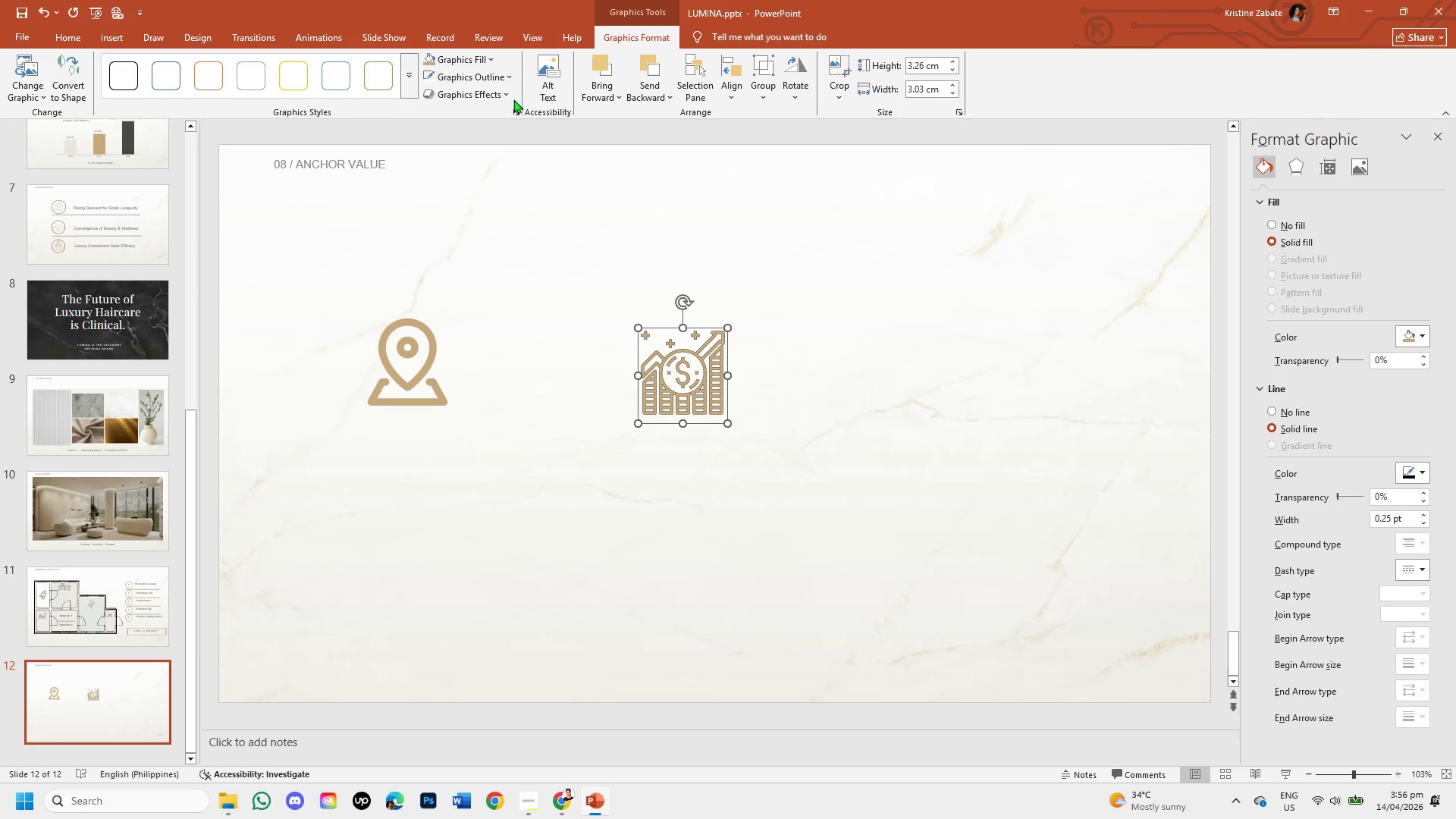 
left_click([504, 79])
 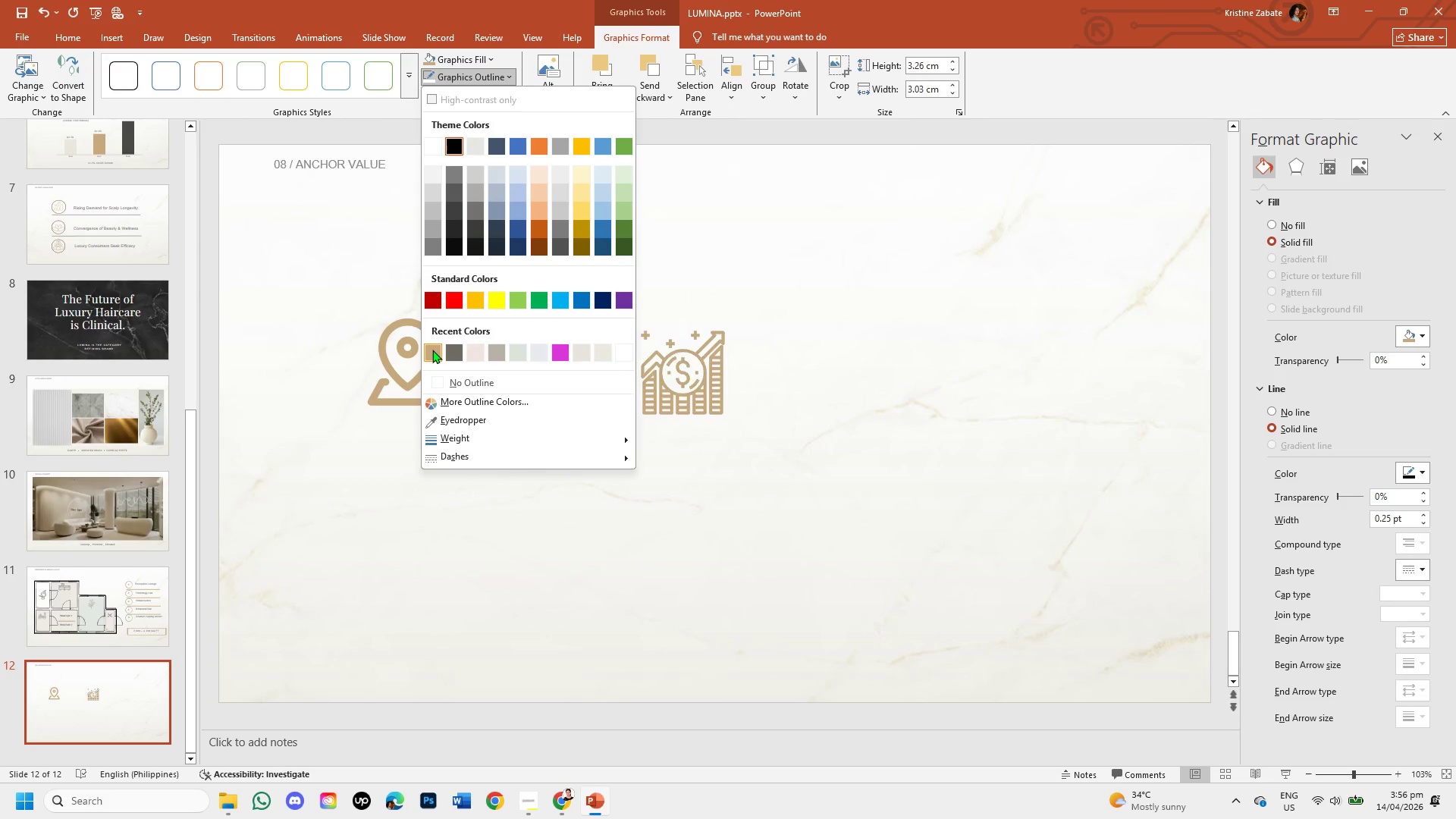 
left_click([432, 350])
 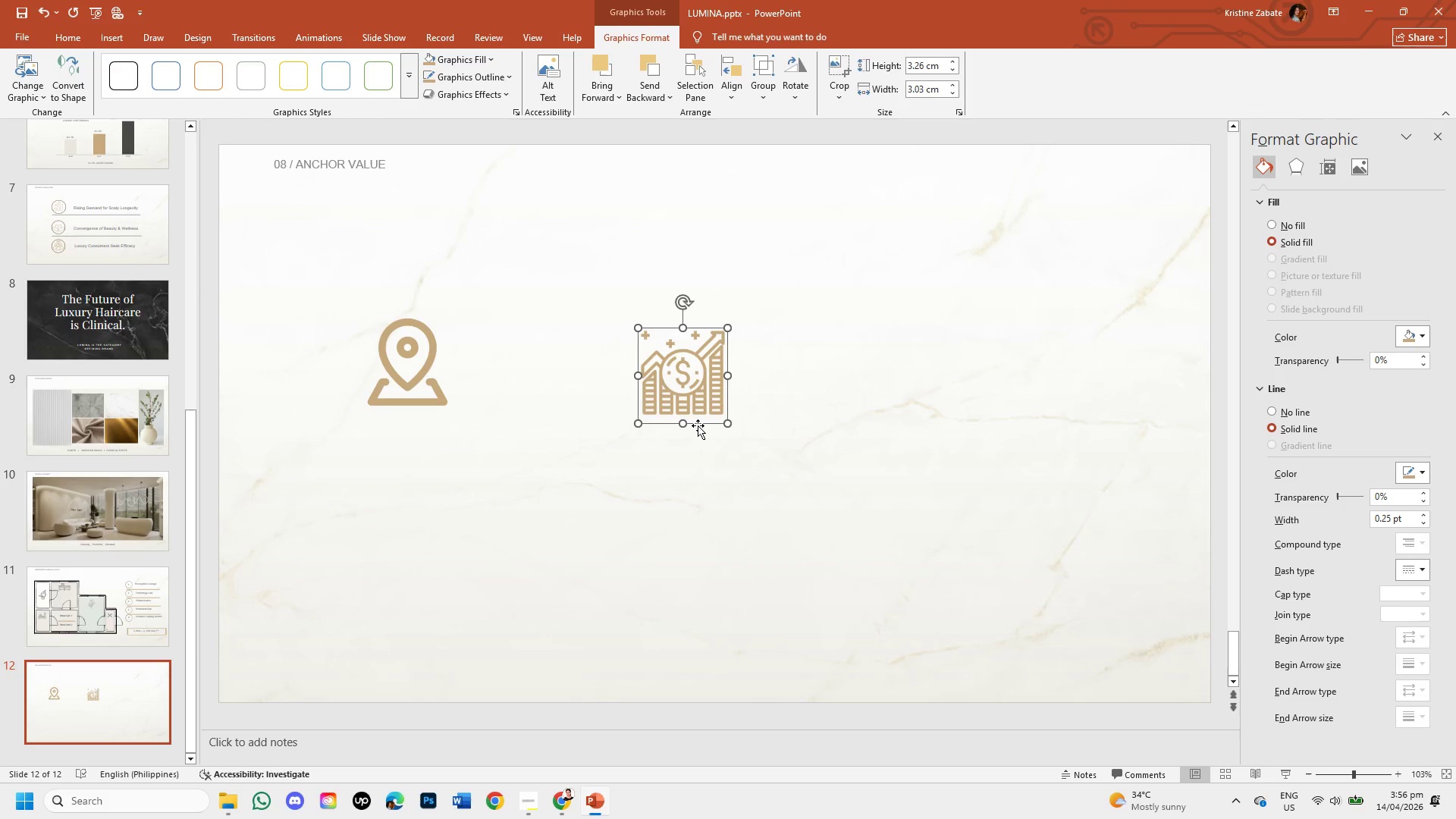 
left_click_drag(start_coordinate=[698, 425], to_coordinate=[729, 418])
 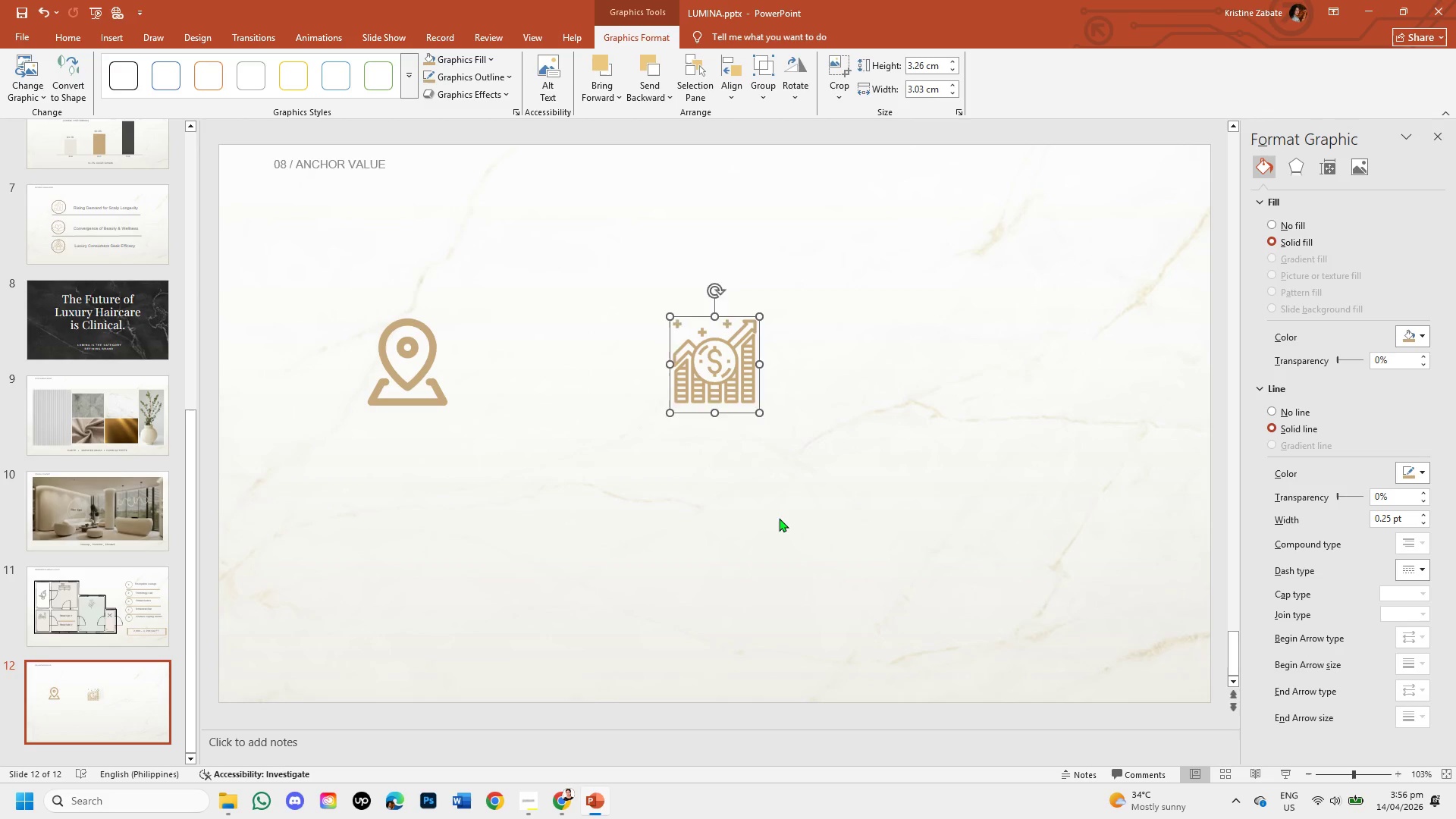 
left_click([779, 518])
 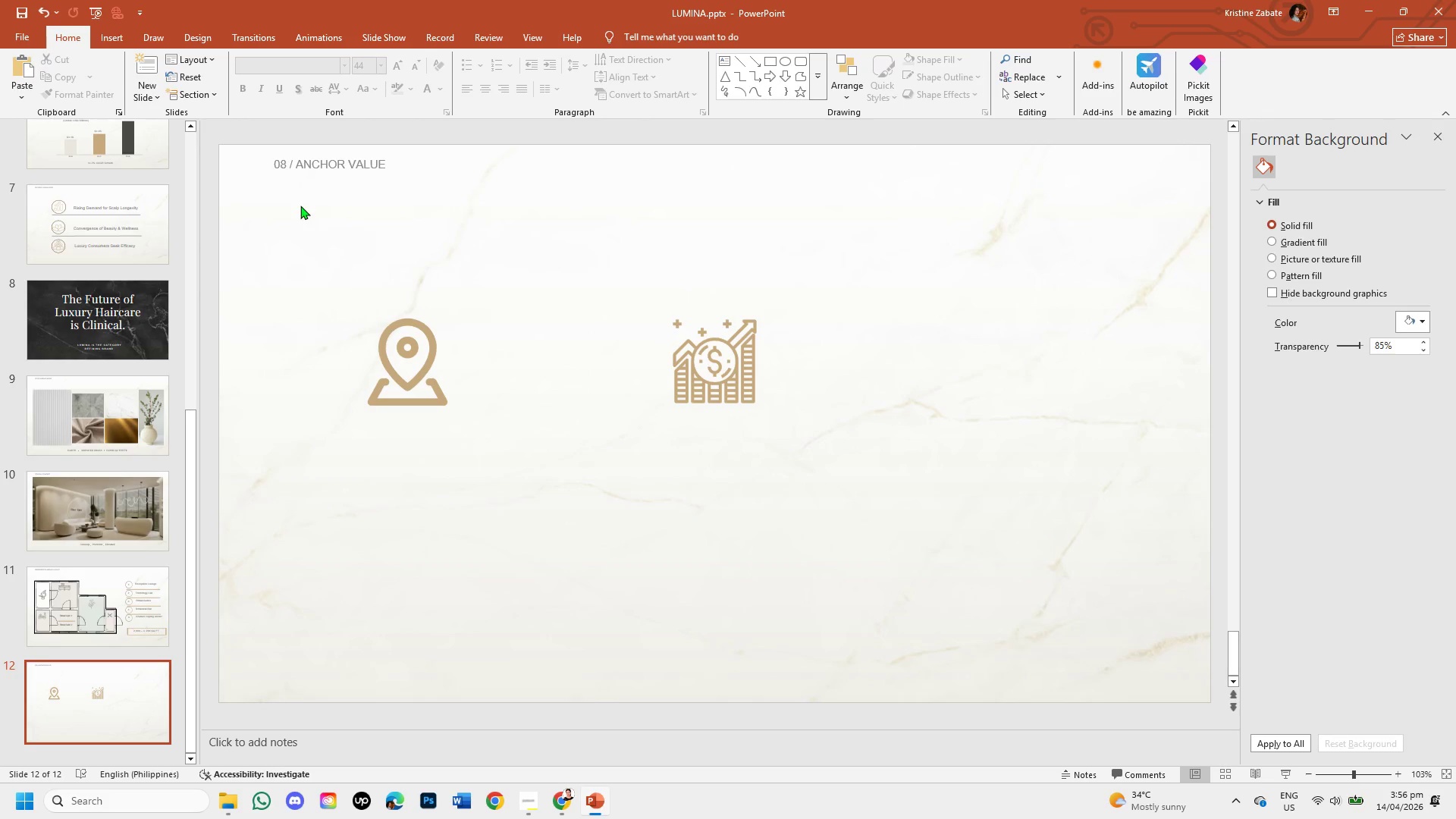 
left_click([115, 35])
 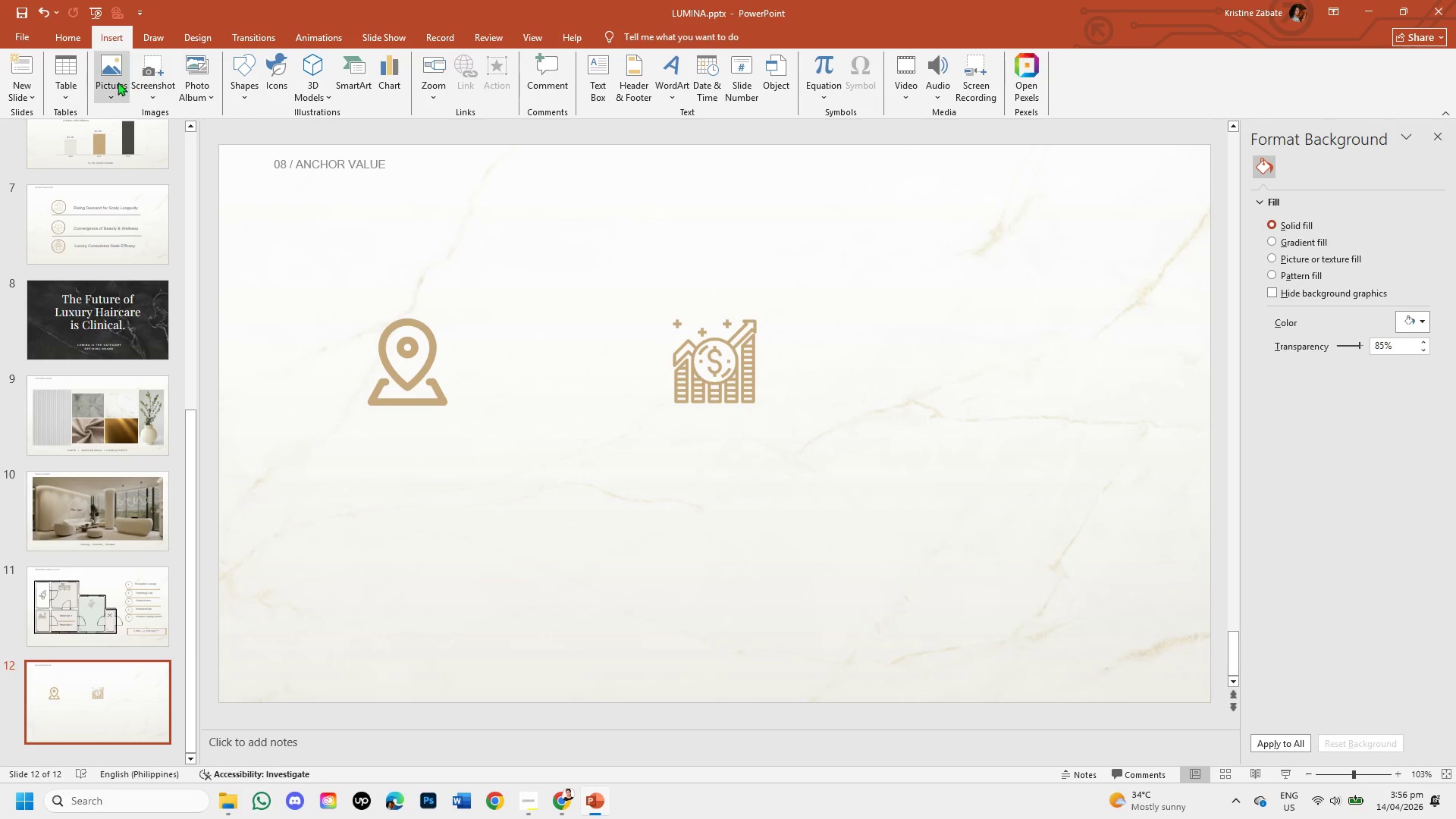 
left_click([116, 83])
 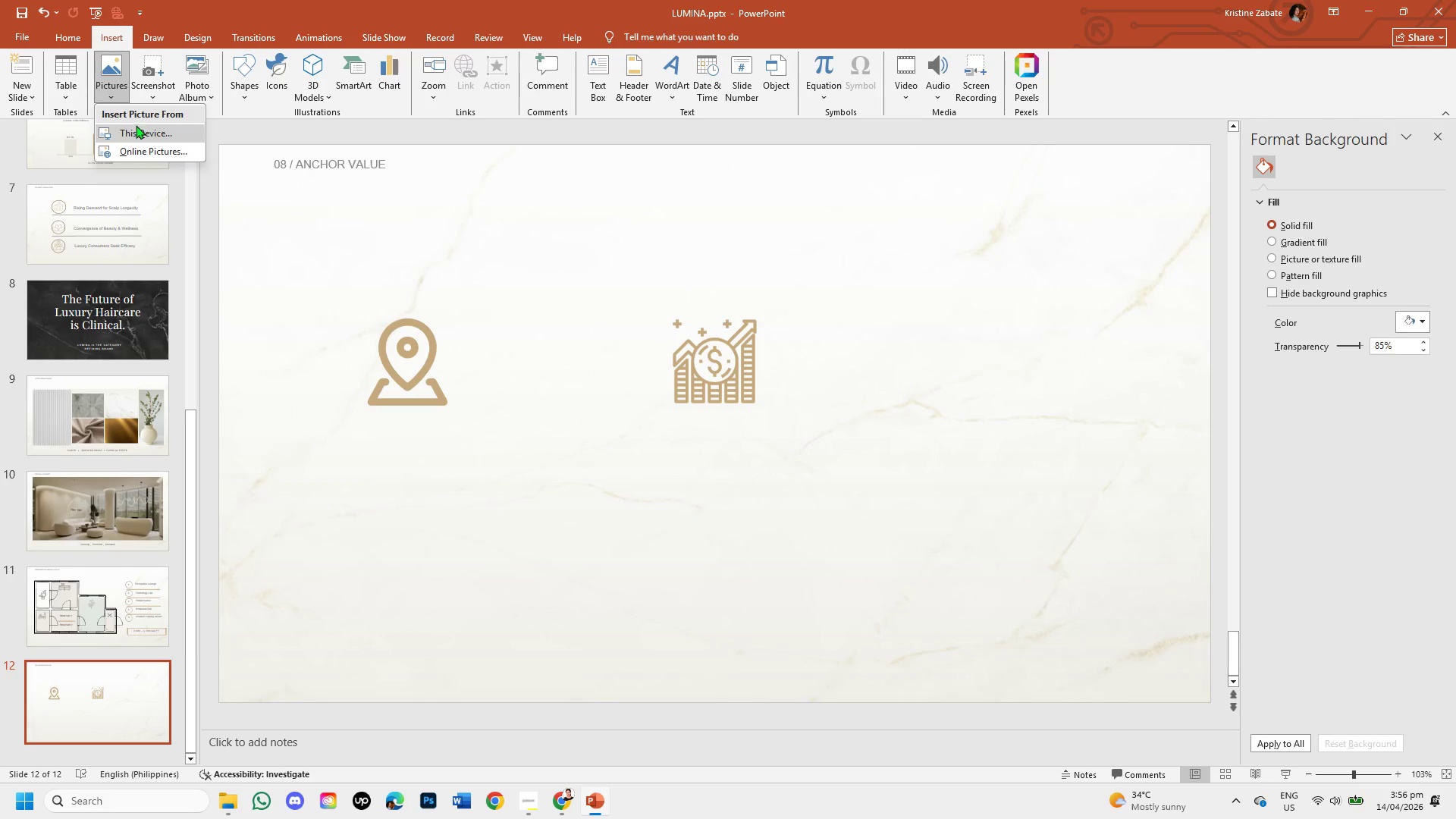 
left_click([139, 131])
 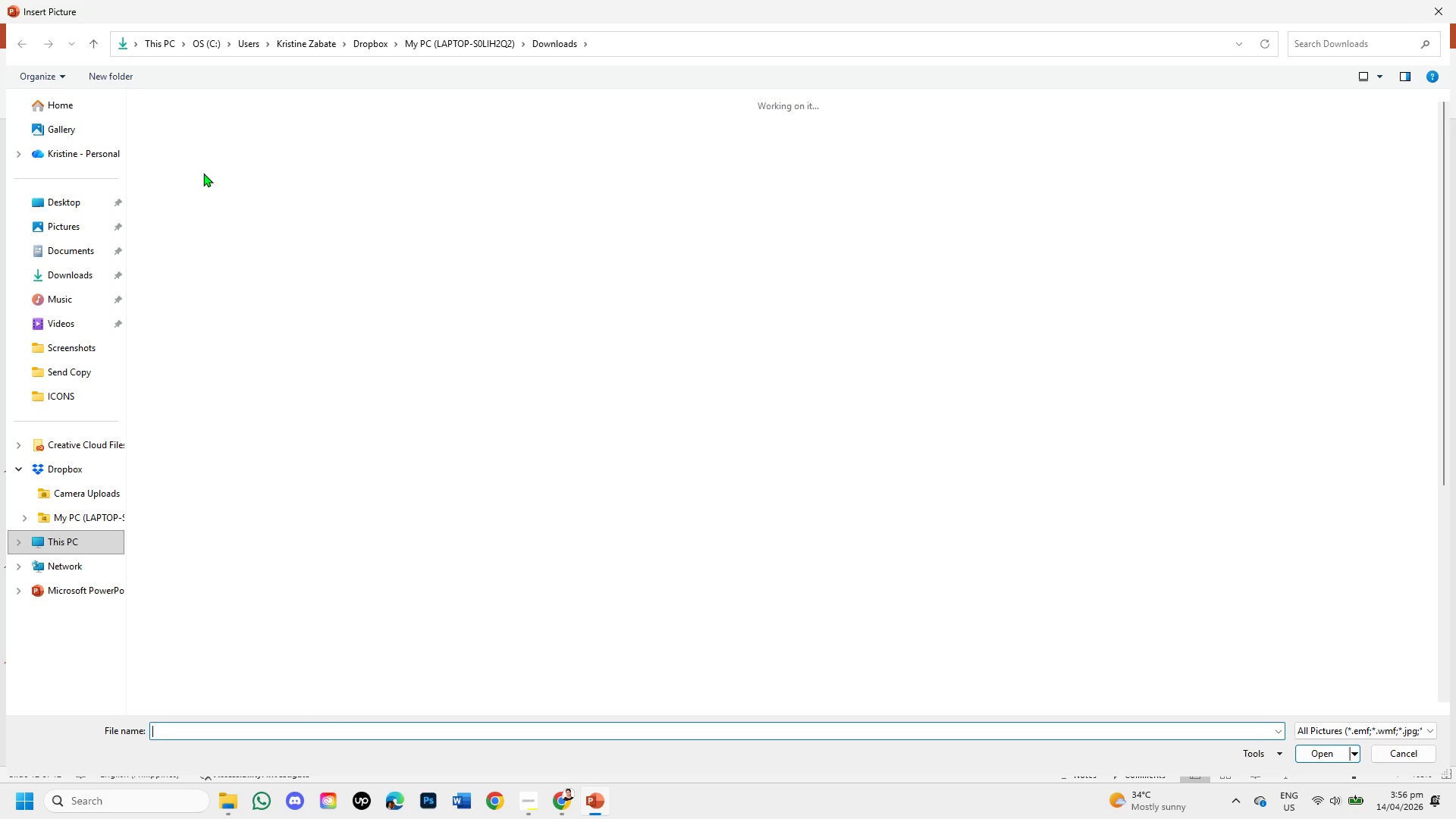 
double_click([203, 173])
 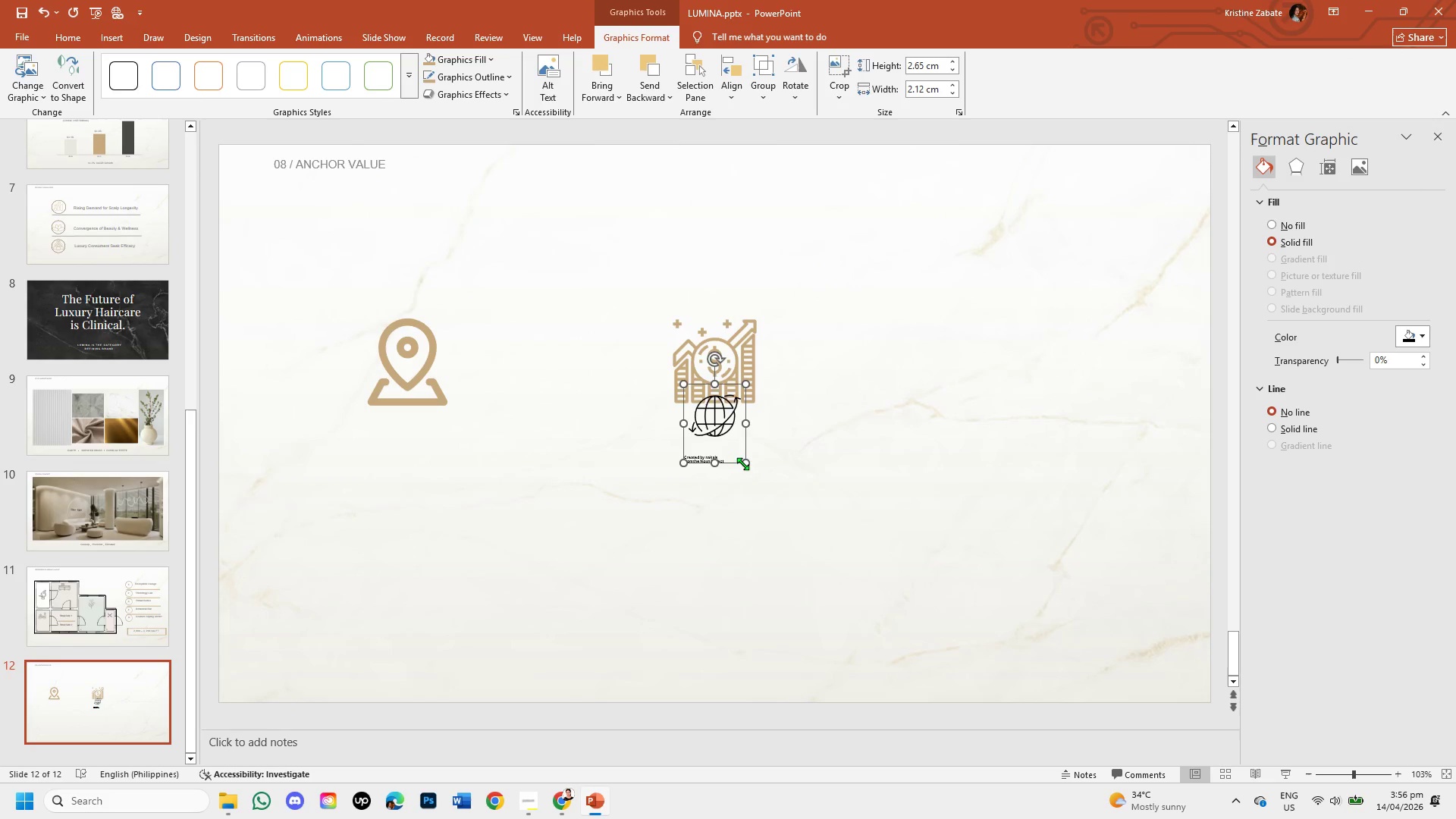 
left_click_drag(start_coordinate=[734, 463], to_coordinate=[1048, 410])
 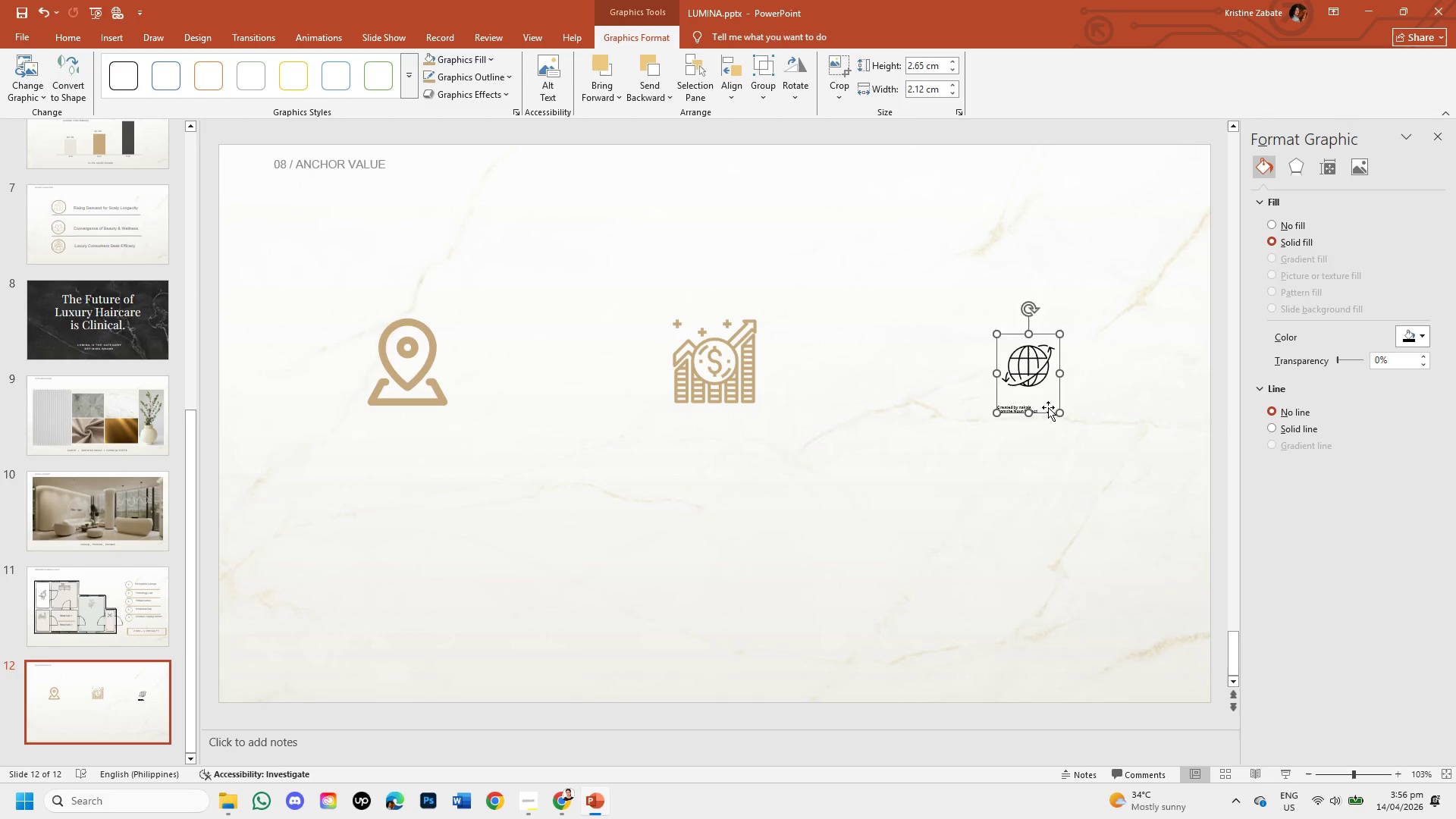 
double_click([1048, 407])
 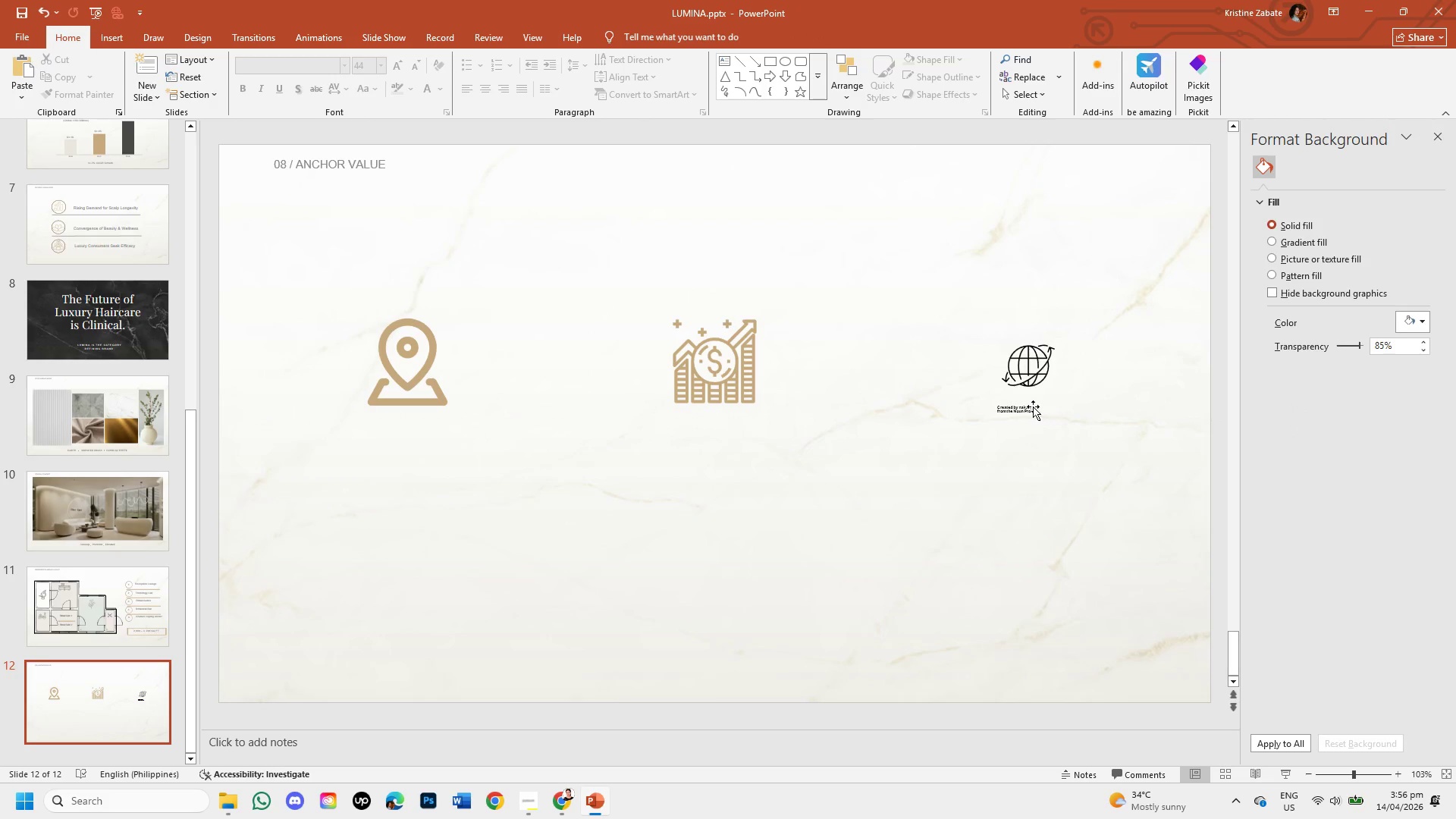 
double_click([1033, 406])
 